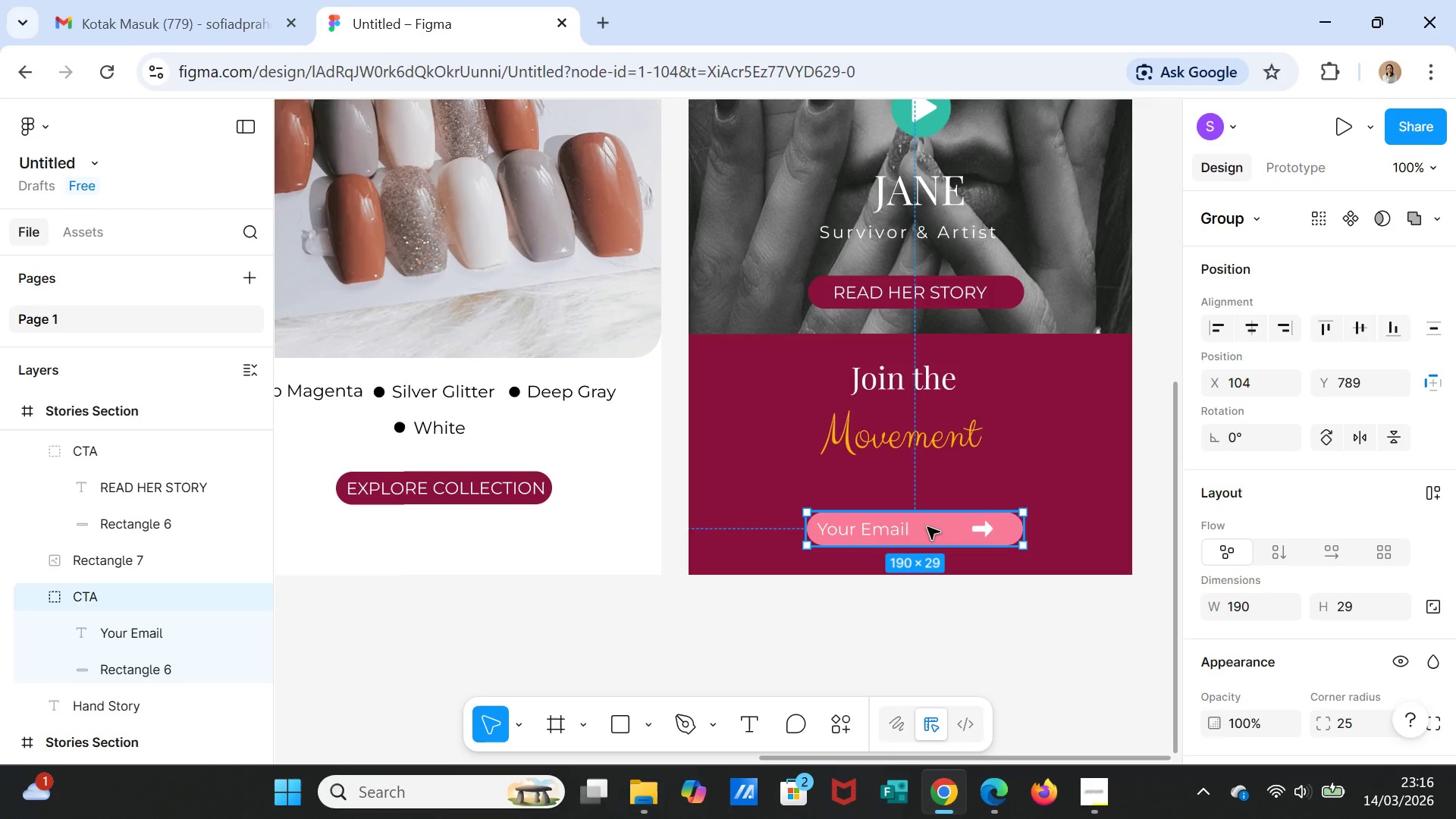 
left_click_drag(start_coordinate=[927, 527], to_coordinate=[926, 497])
 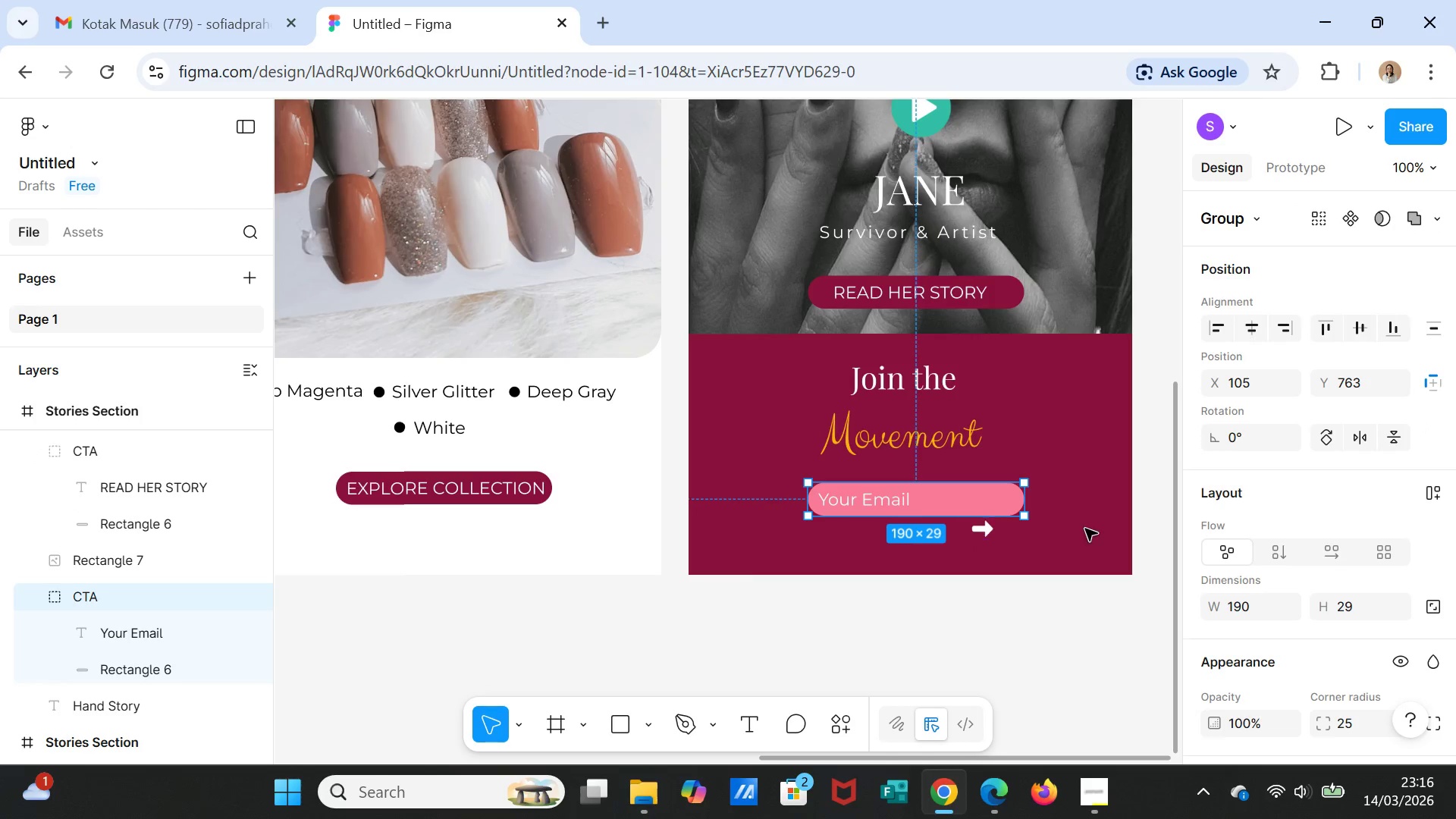 
left_click([1085, 529])
 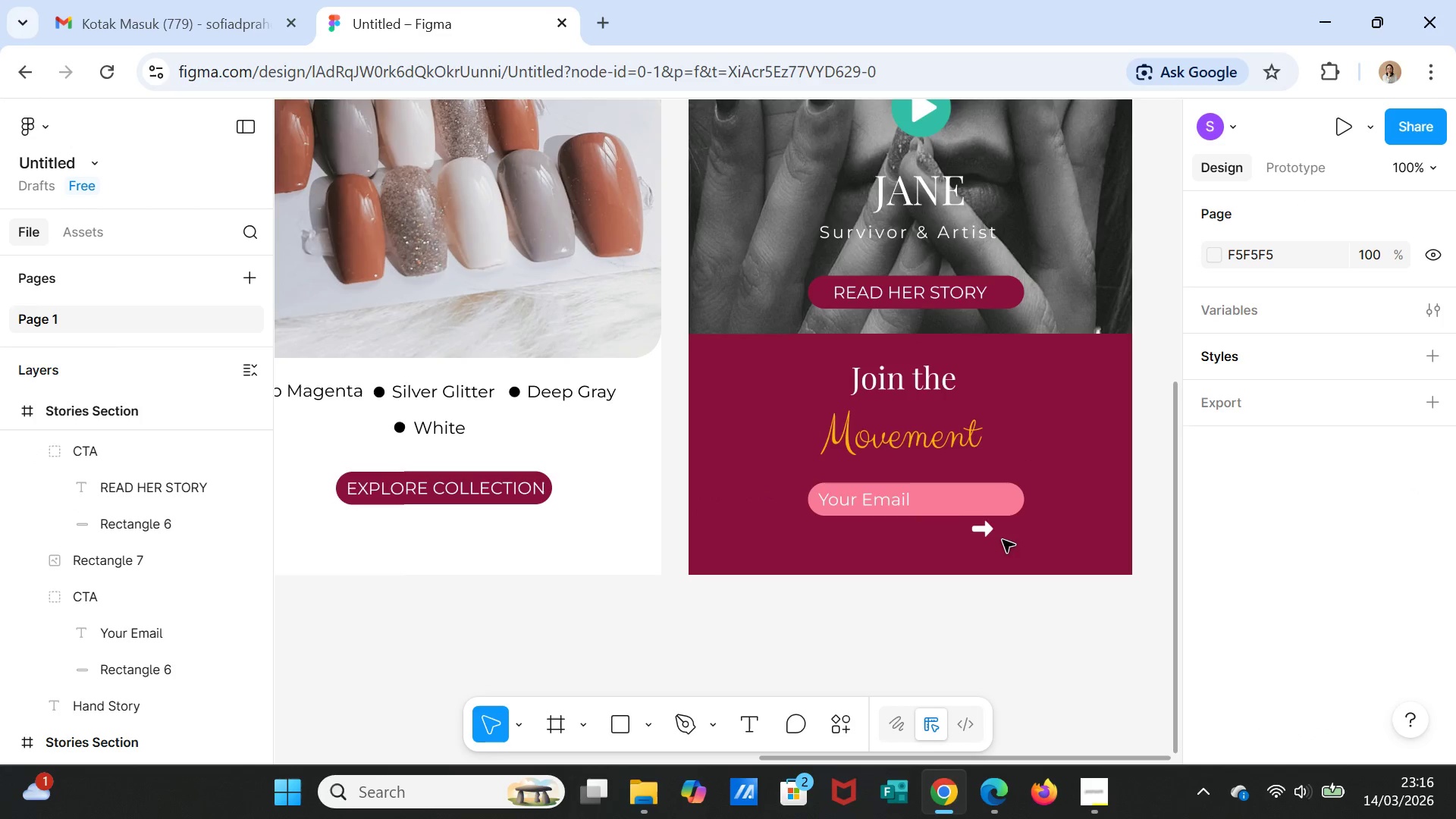 
left_click([983, 532])
 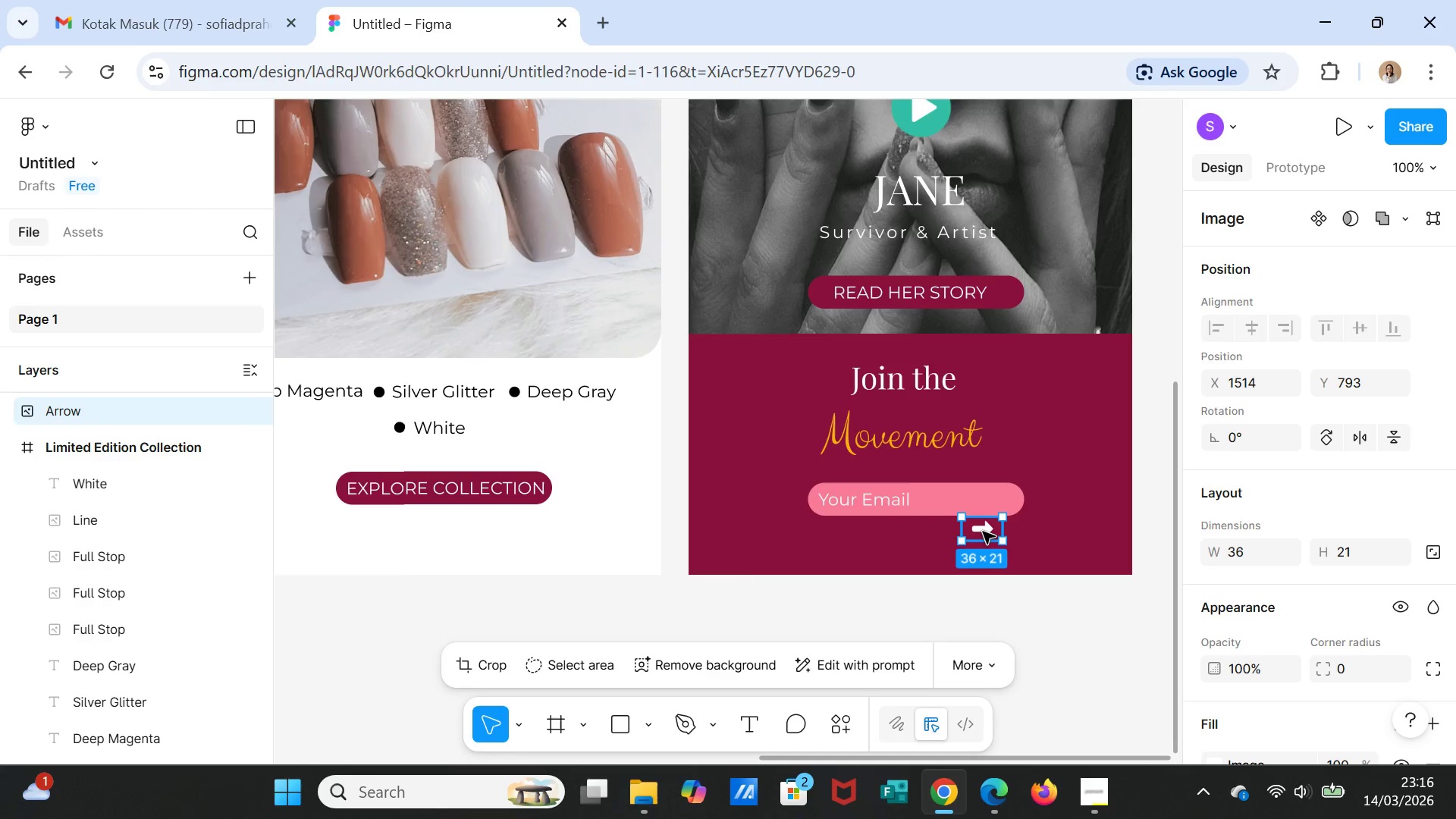 
left_click_drag(start_coordinate=[983, 532], to_coordinate=[985, 500])
 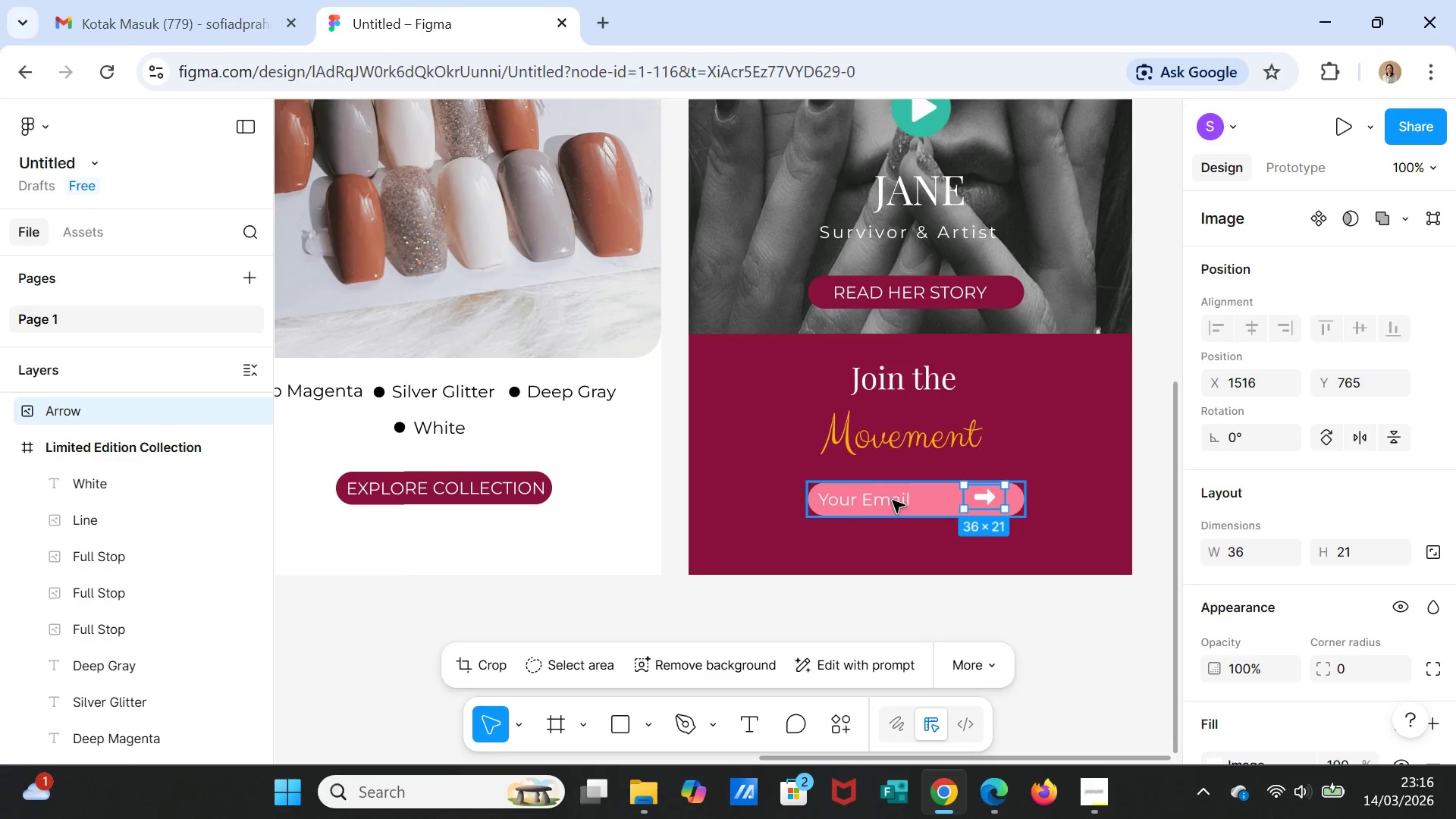 
left_click([893, 500])
 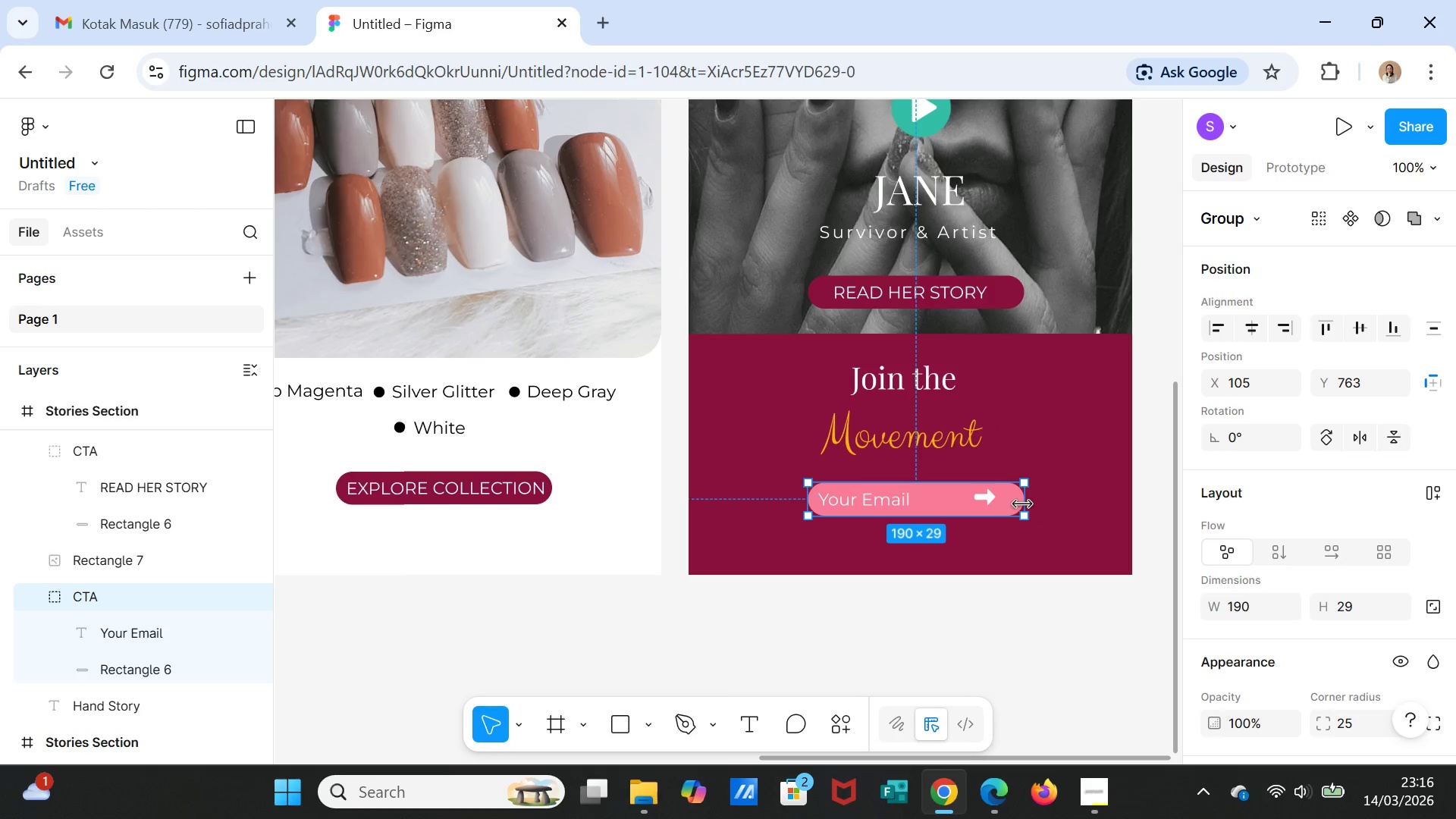 
left_click_drag(start_coordinate=[1022, 504], to_coordinate=[987, 503])
 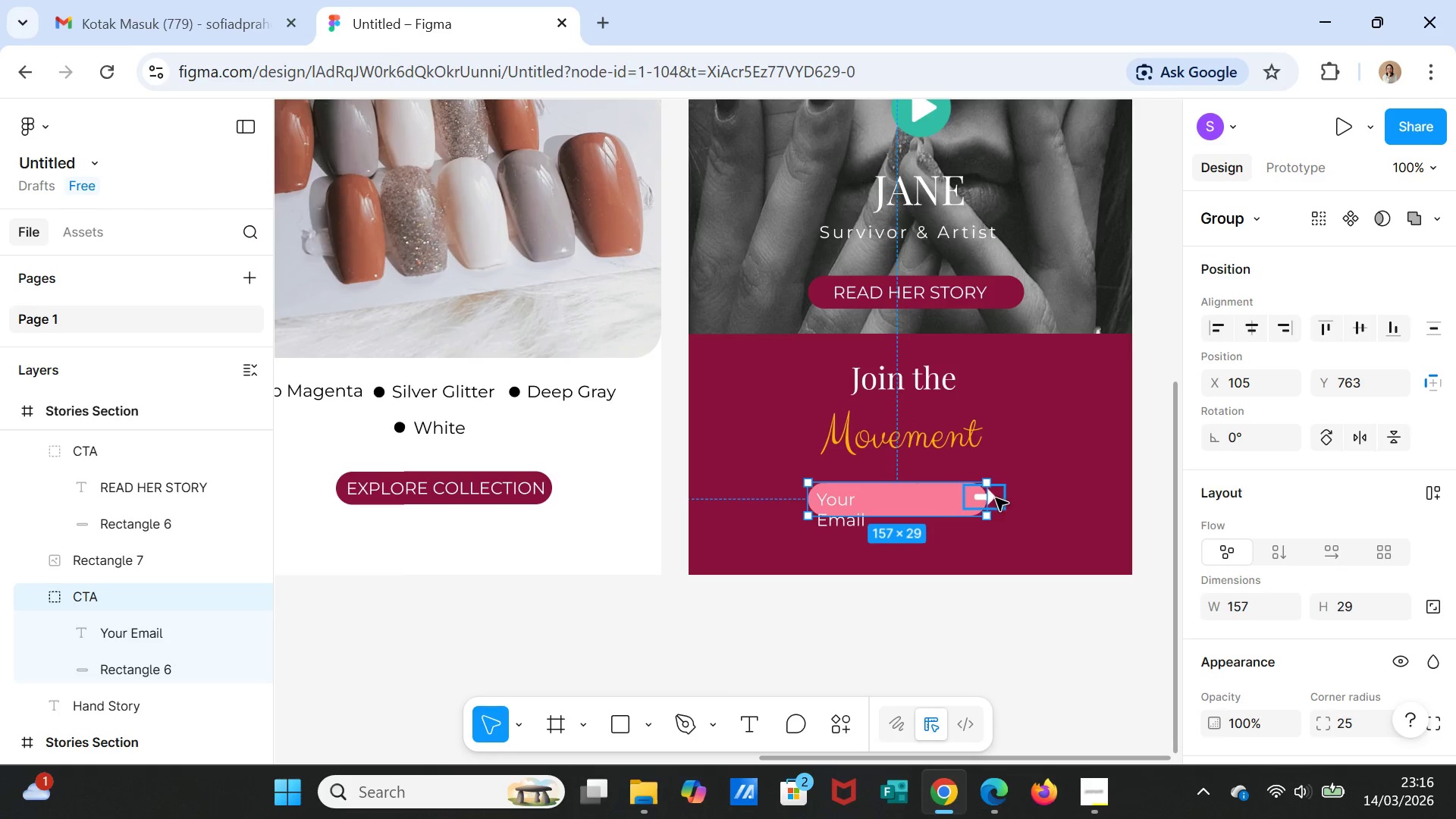 
left_click([996, 498])
 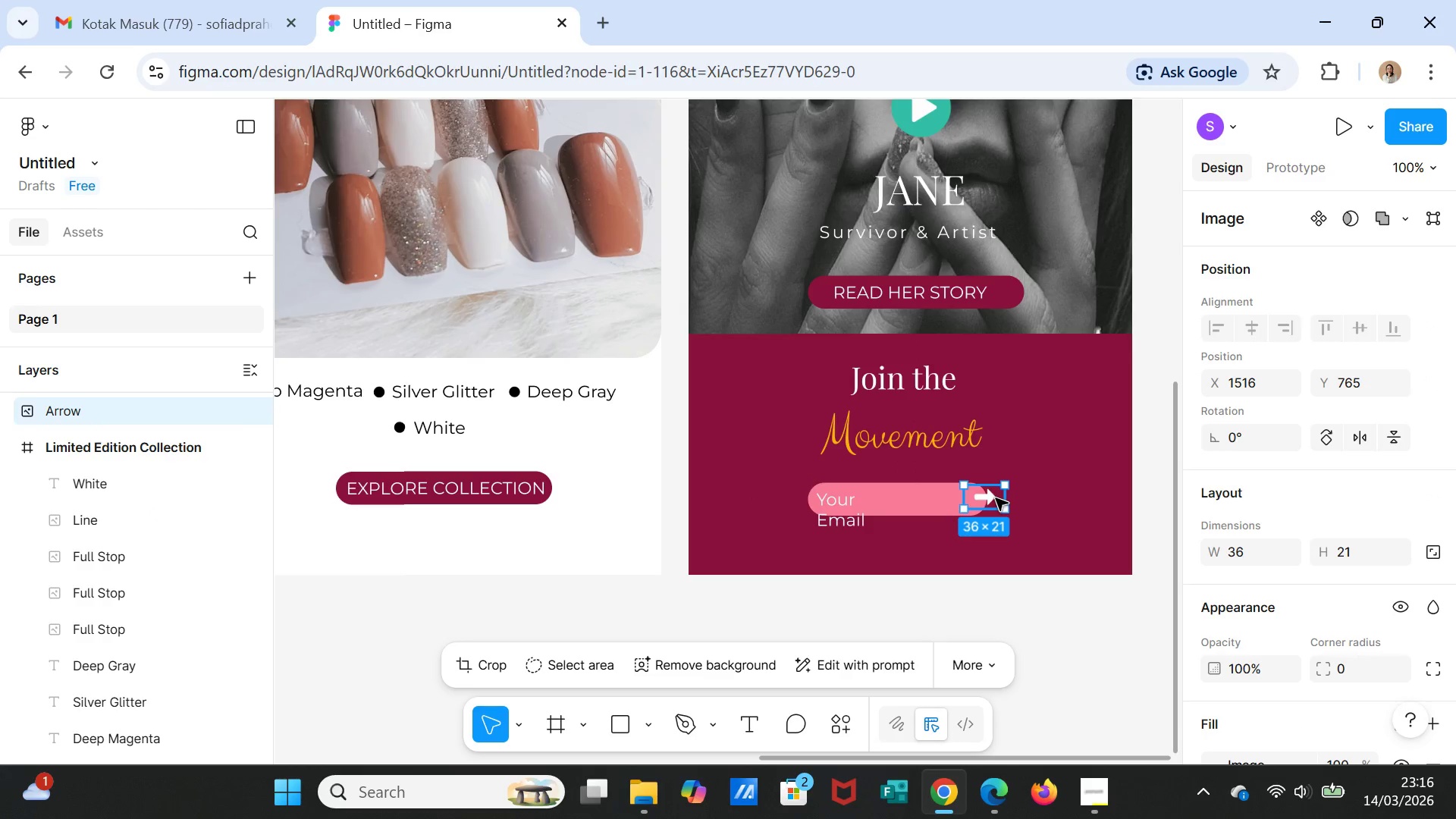 
left_click_drag(start_coordinate=[996, 498], to_coordinate=[970, 499])
 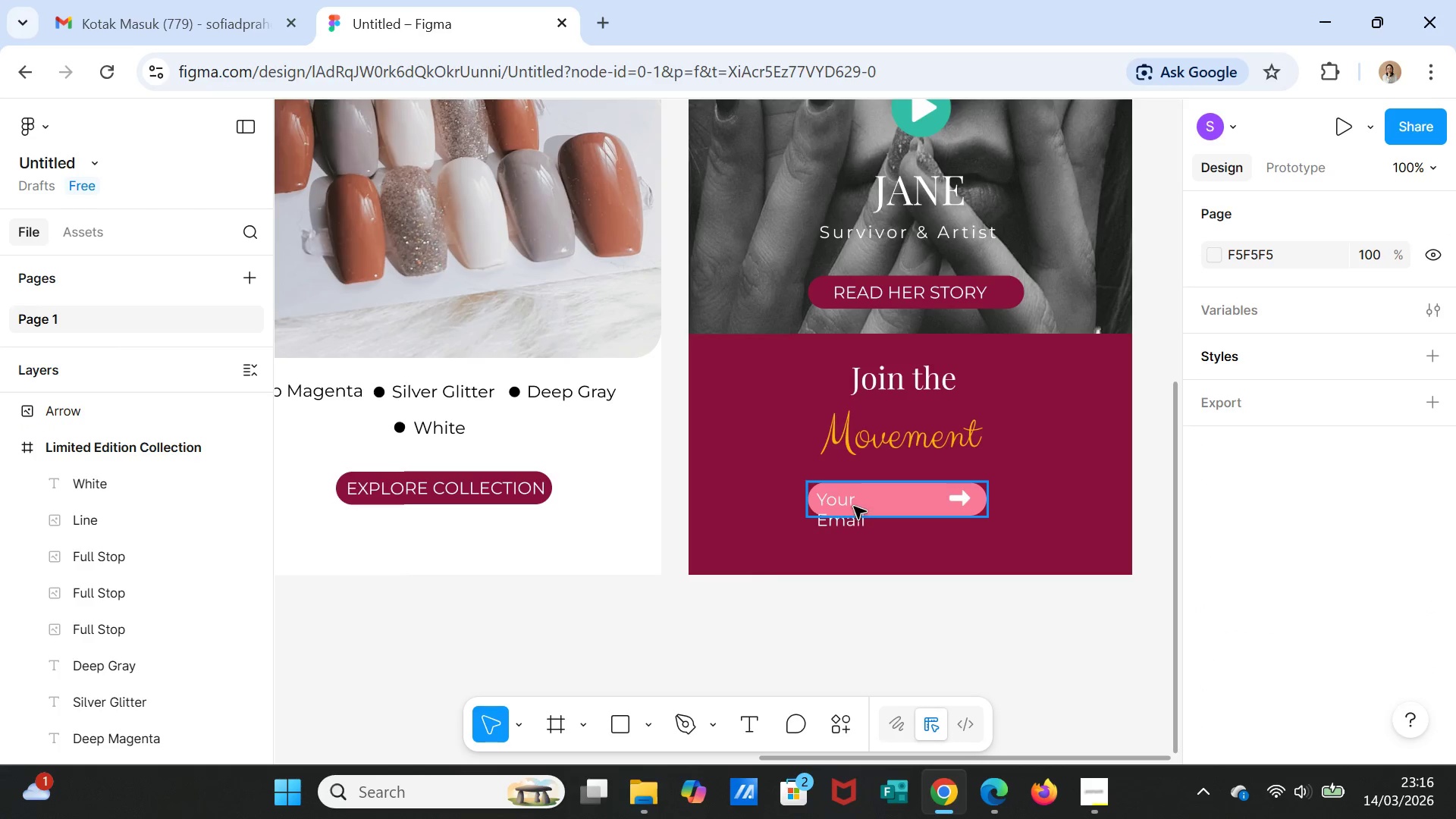 
left_click([854, 506])
 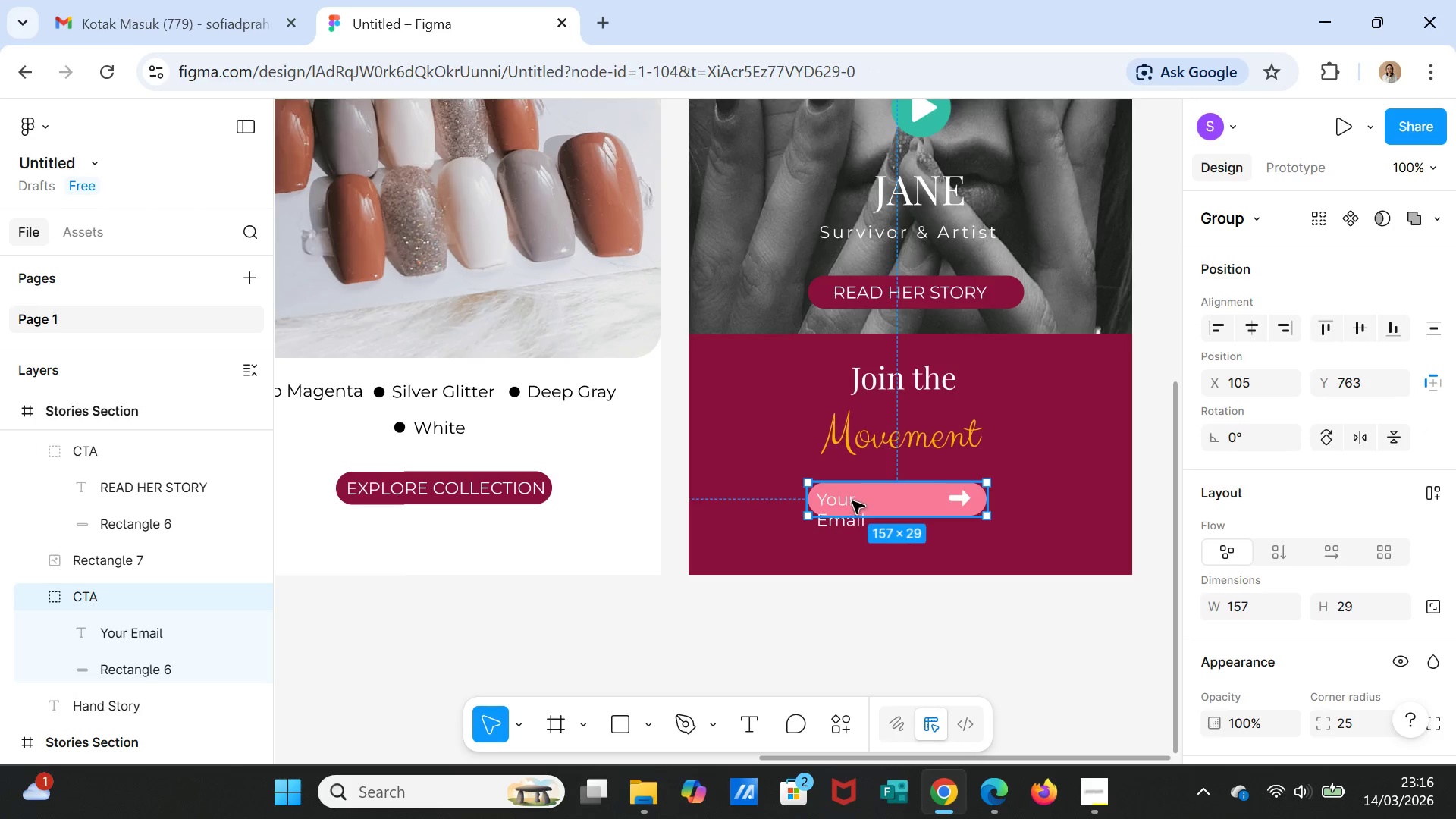 
double_click([852, 501])
 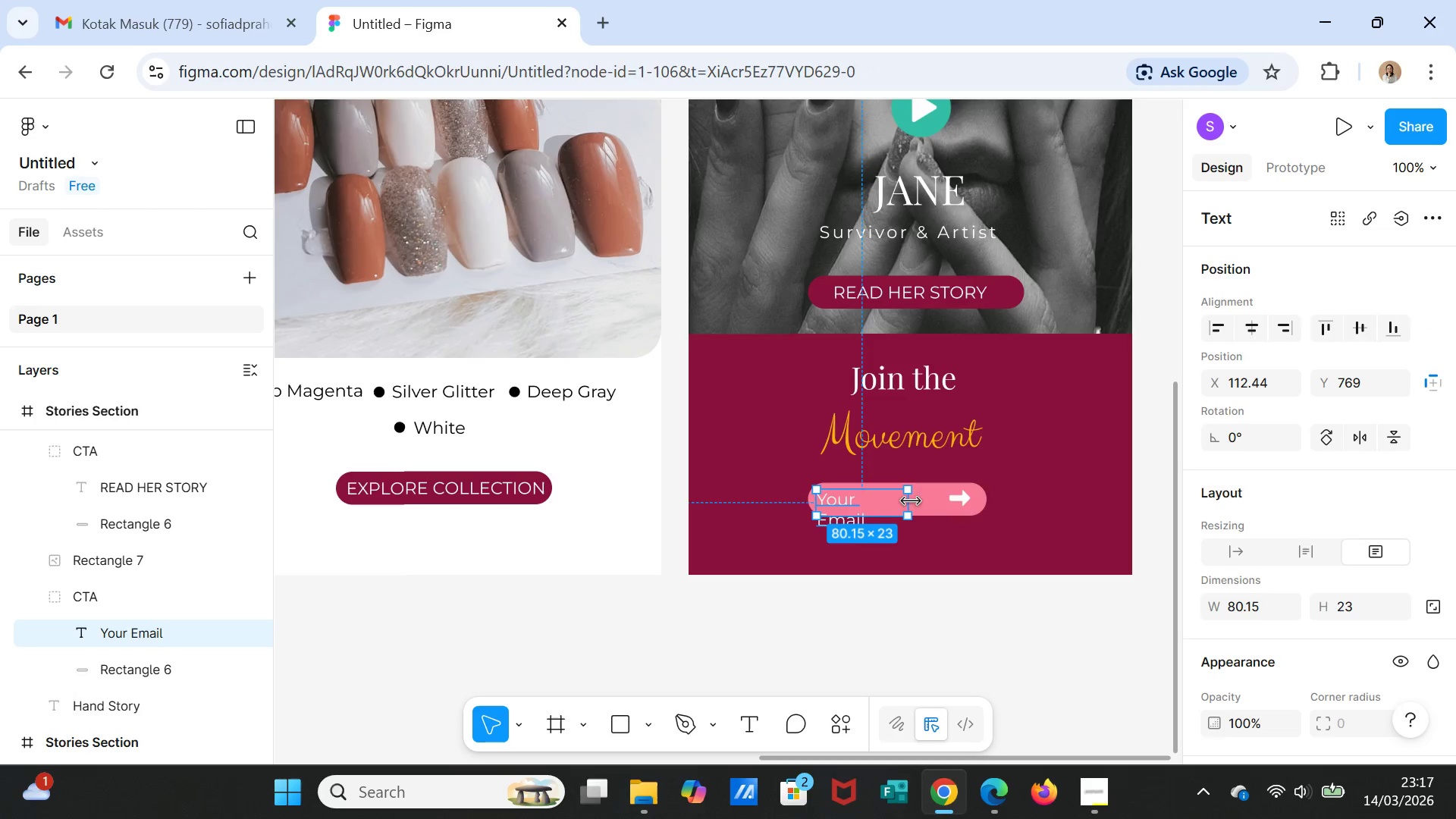 
left_click([904, 501])
 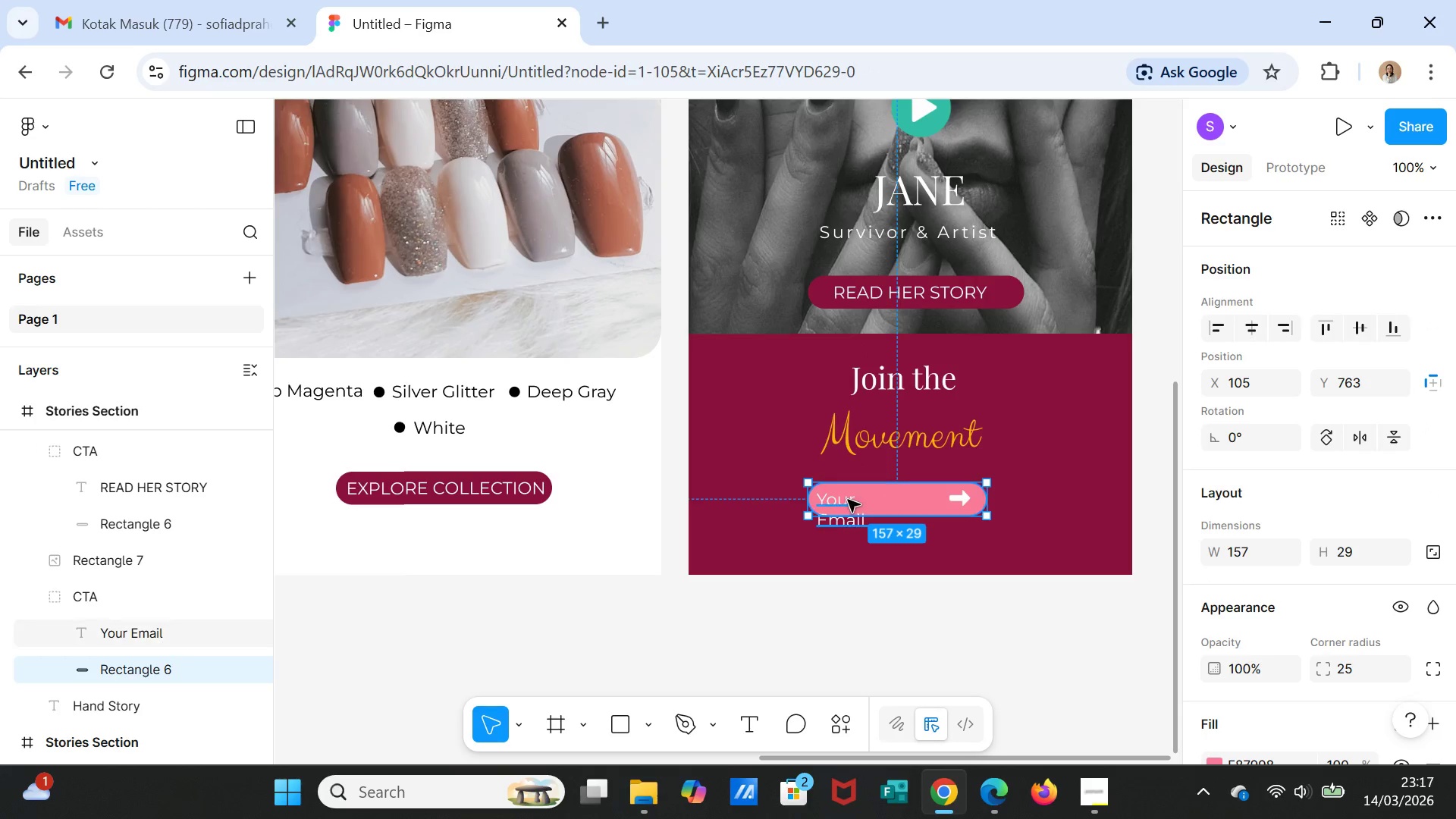 
double_click([848, 500])
 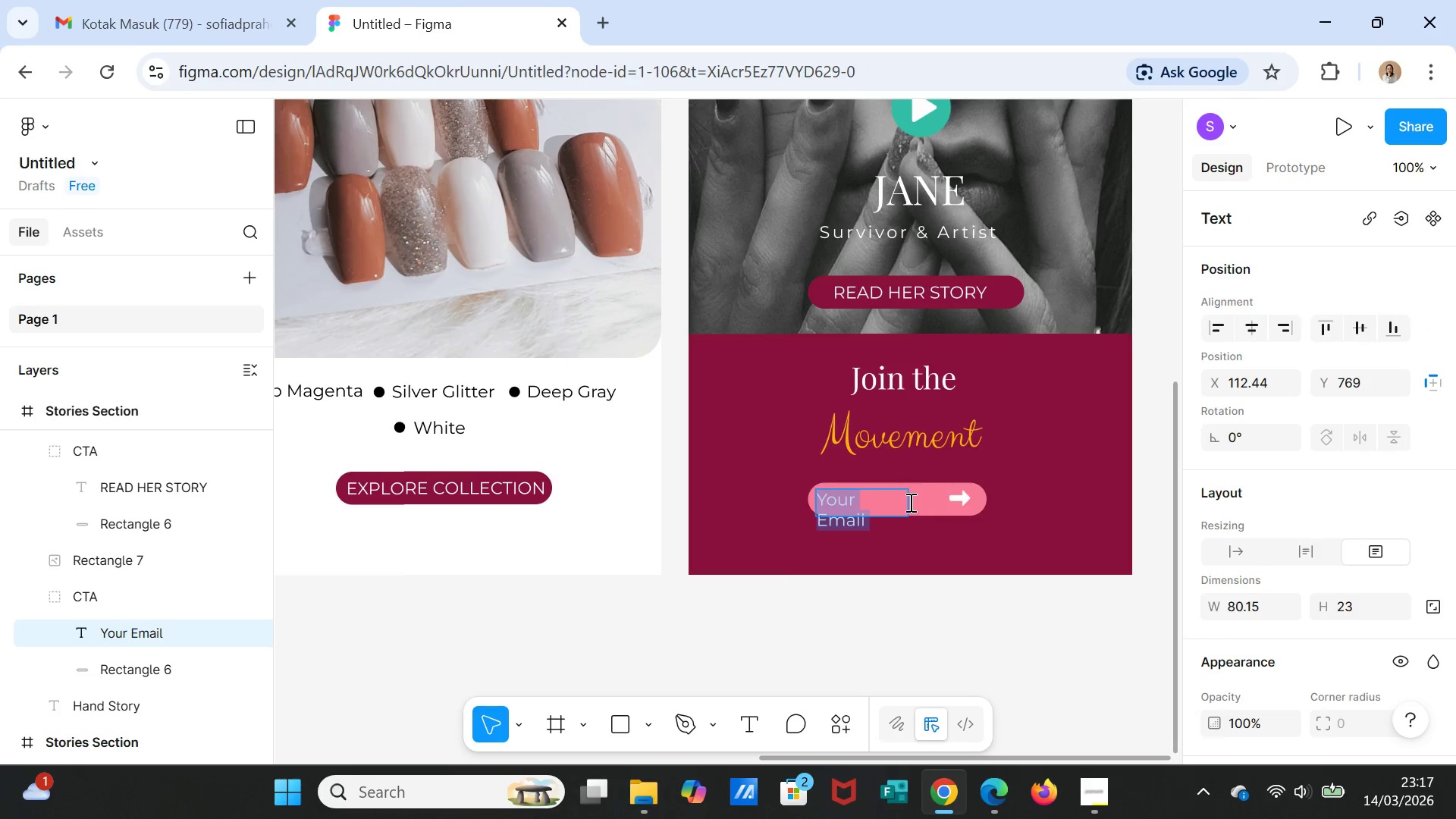 
left_click([930, 538])
 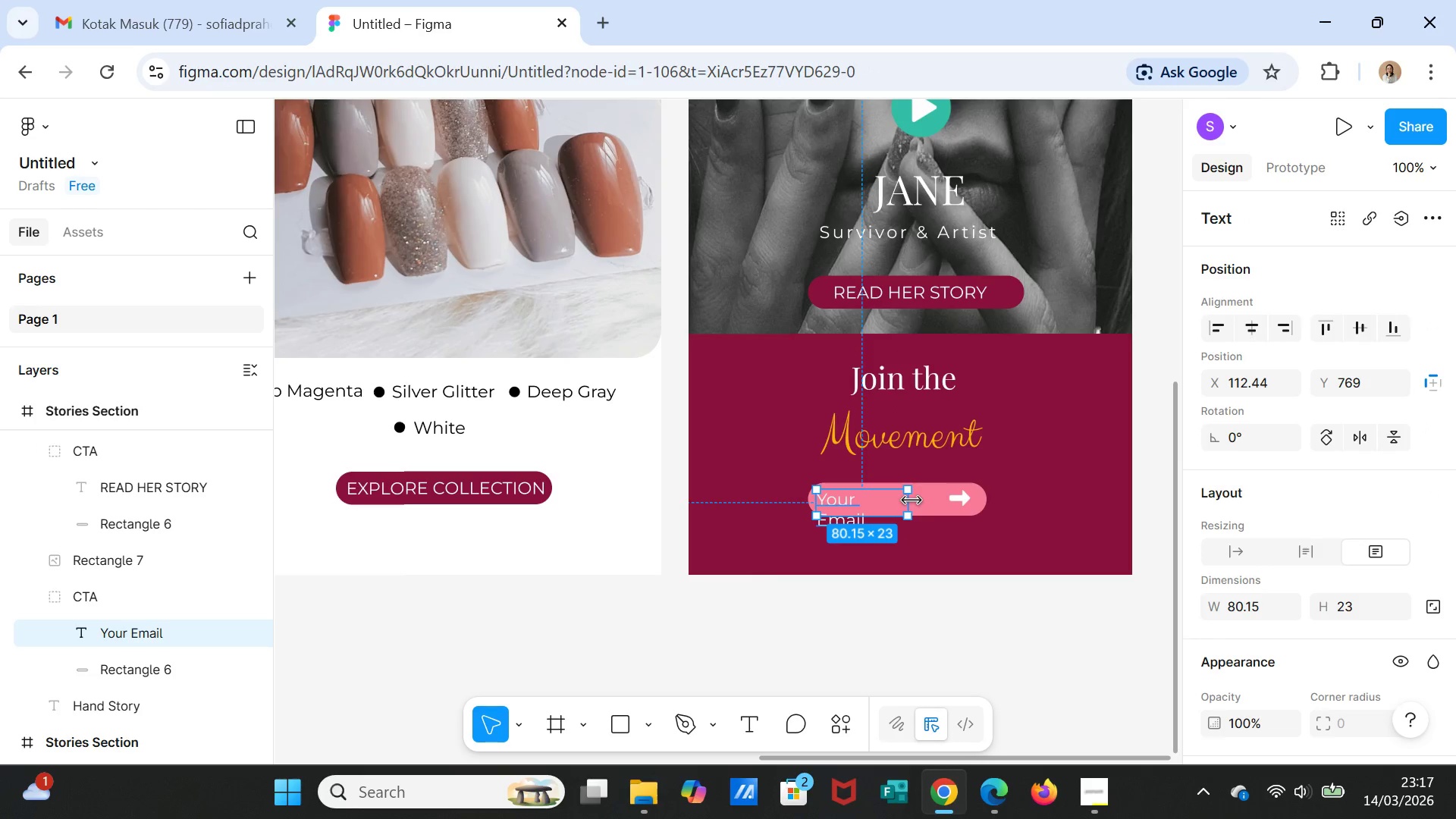 
left_click_drag(start_coordinate=[912, 500], to_coordinate=[931, 496])
 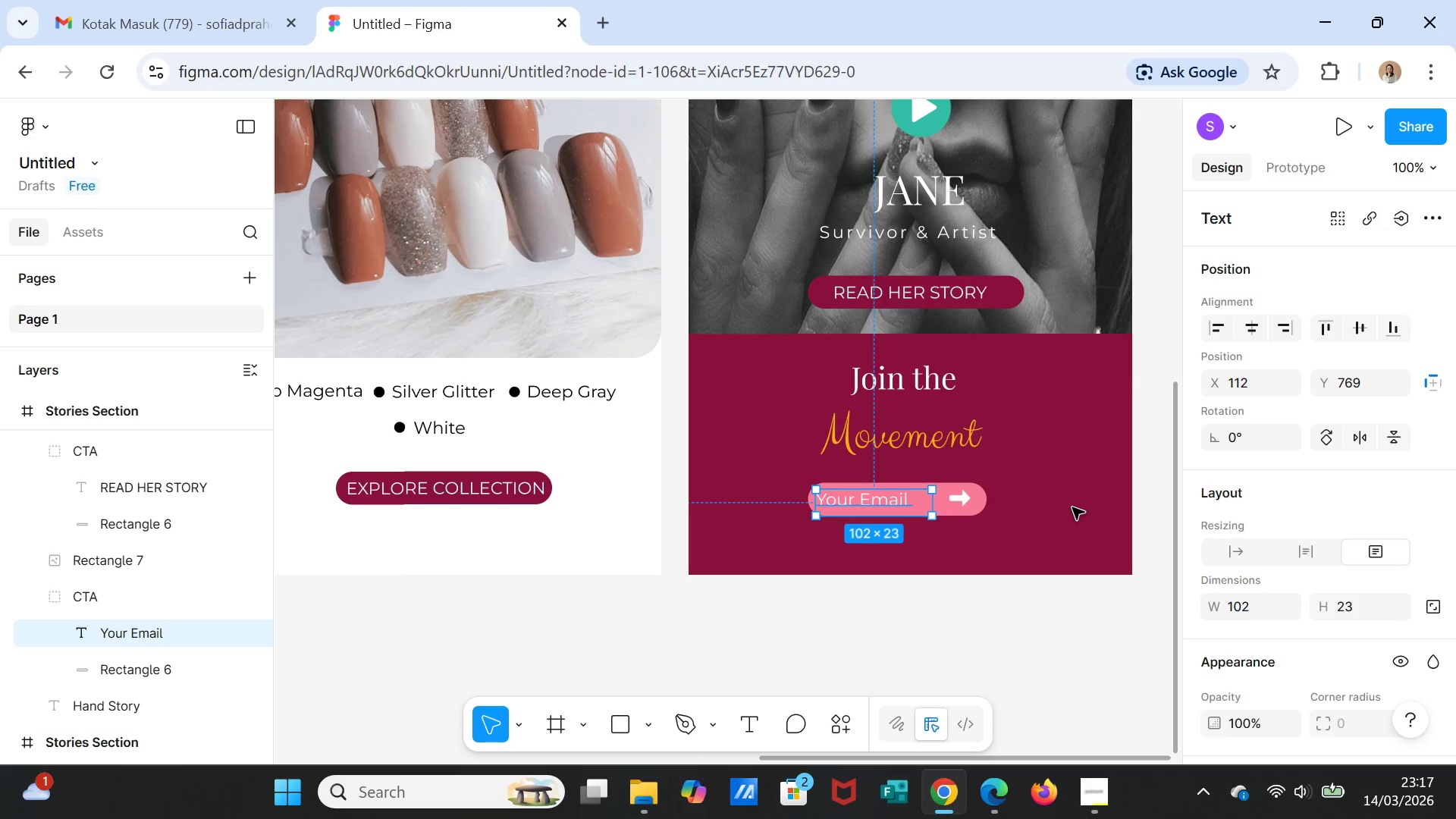 
left_click([1072, 507])
 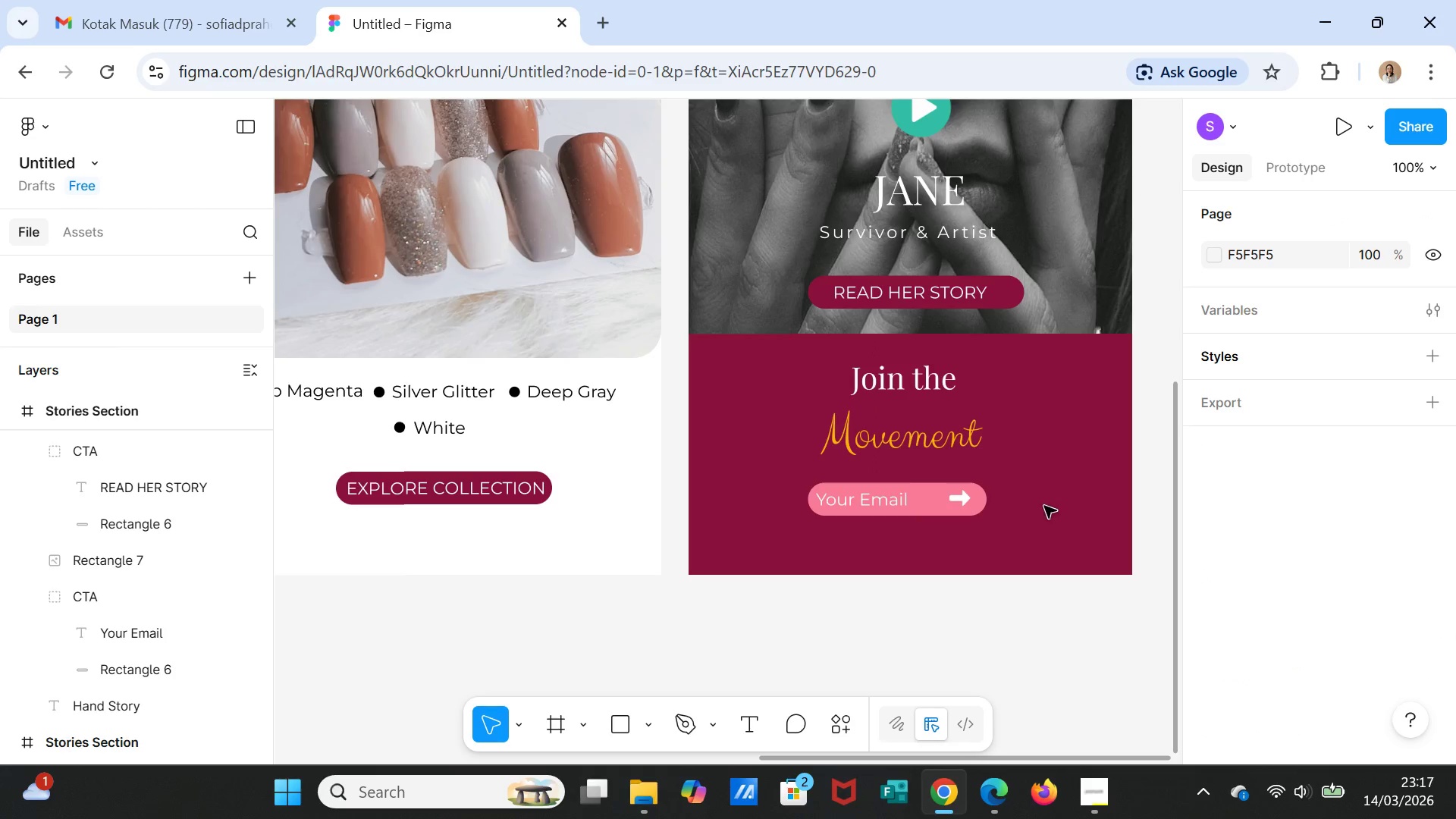 
wait(5.31)
 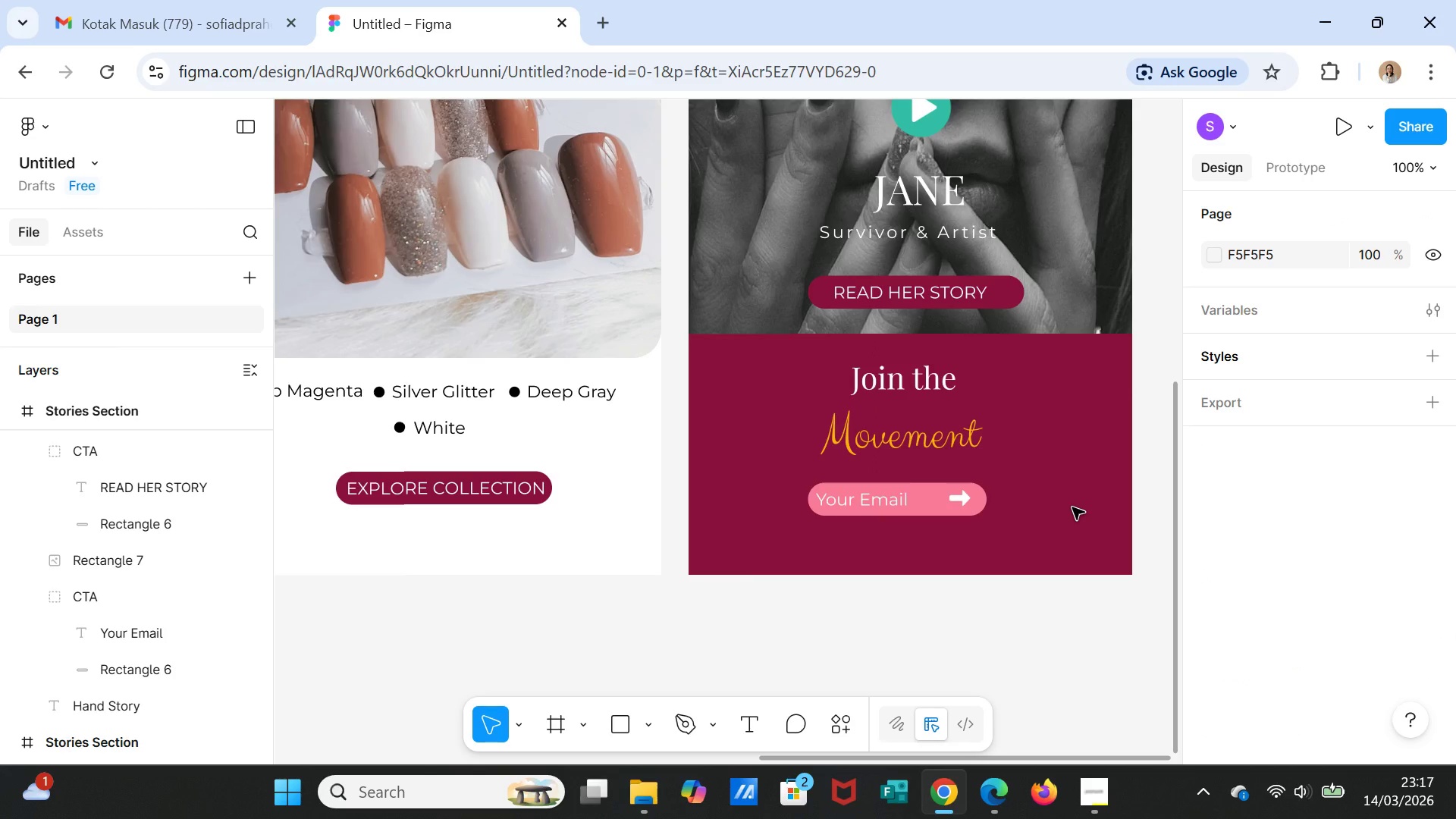 
left_click([929, 386])
 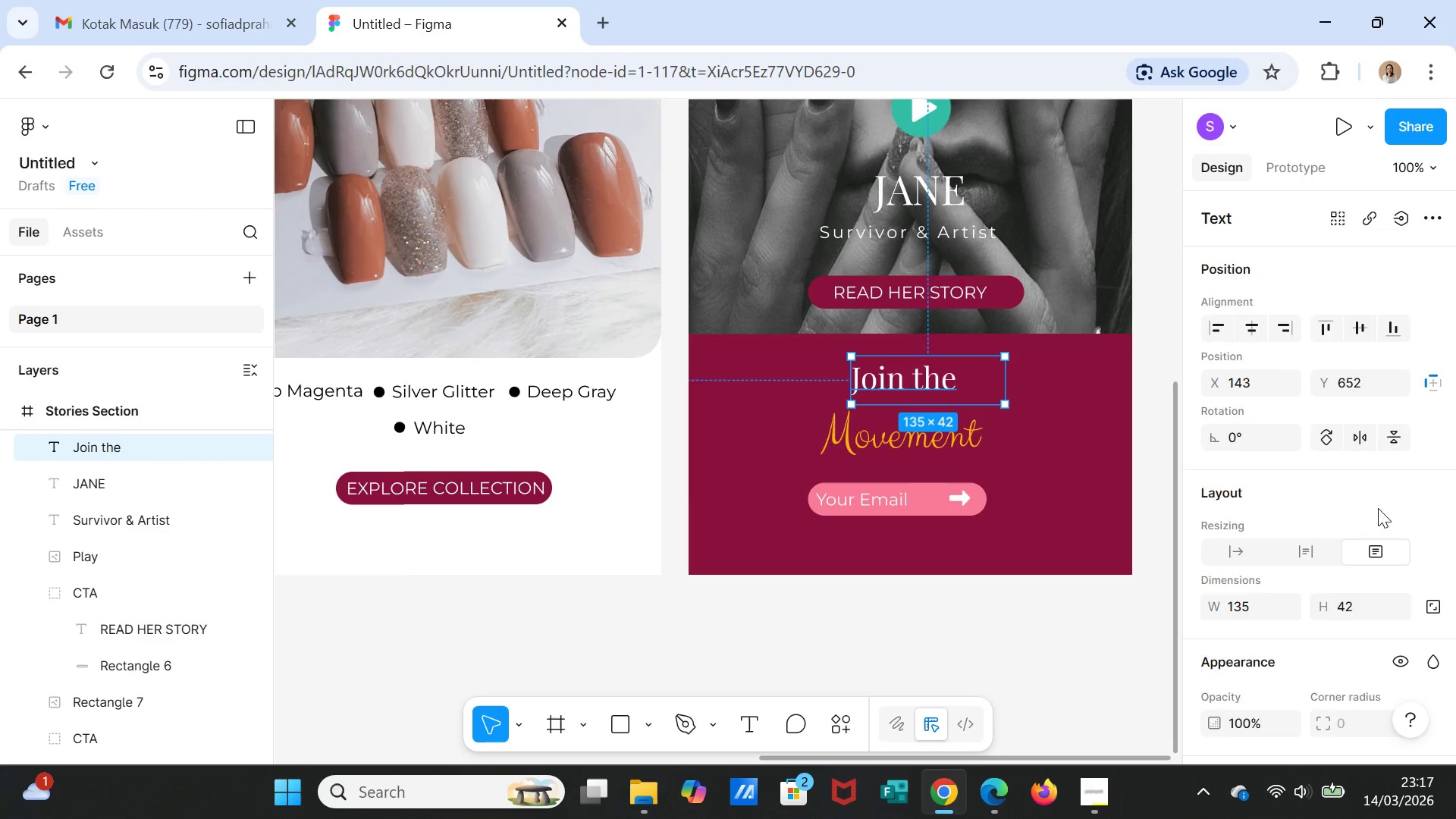 
scroll: coordinate [1367, 590], scroll_direction: down, amount: 3.0
 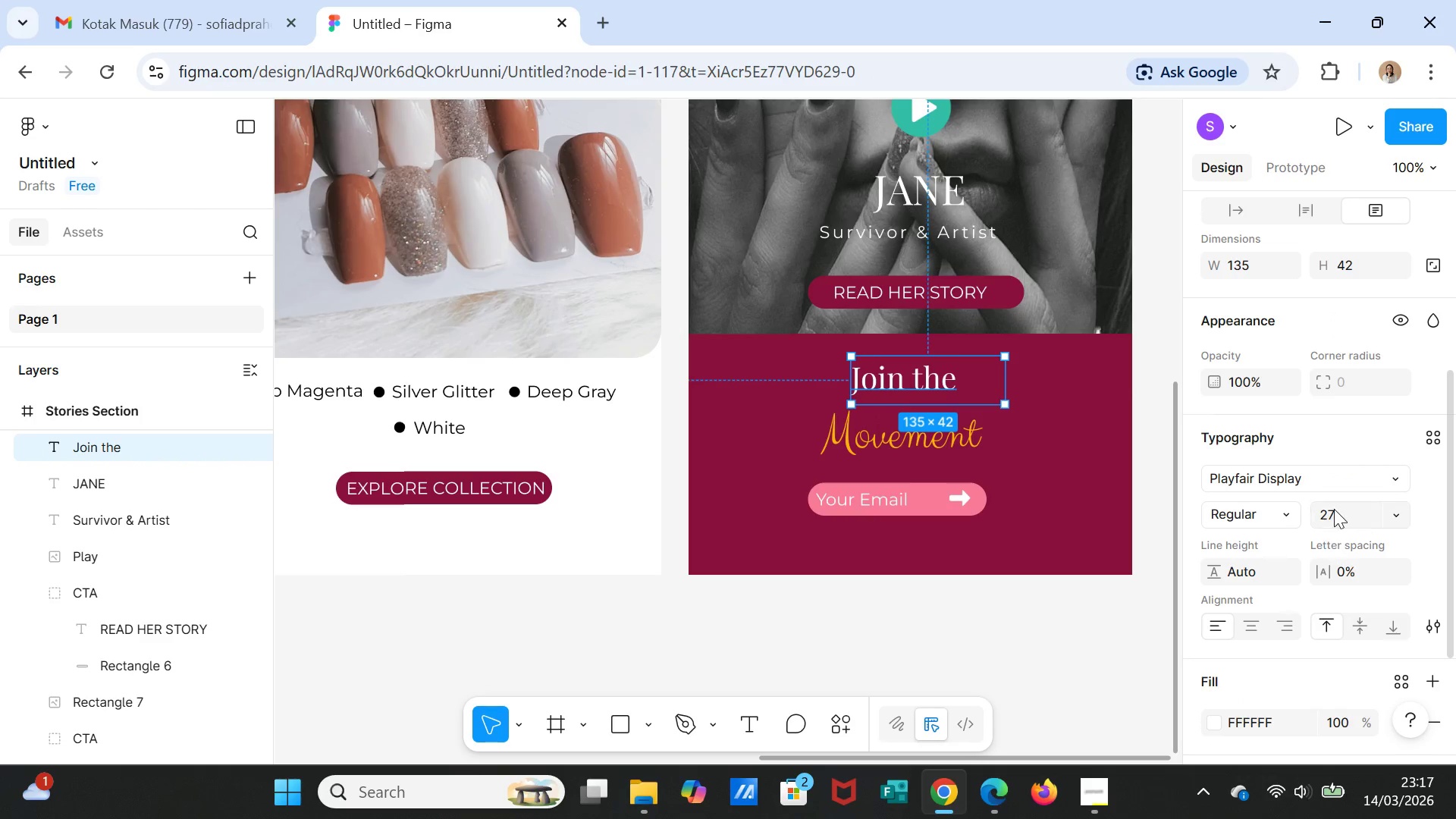 
left_click([1334, 509])
 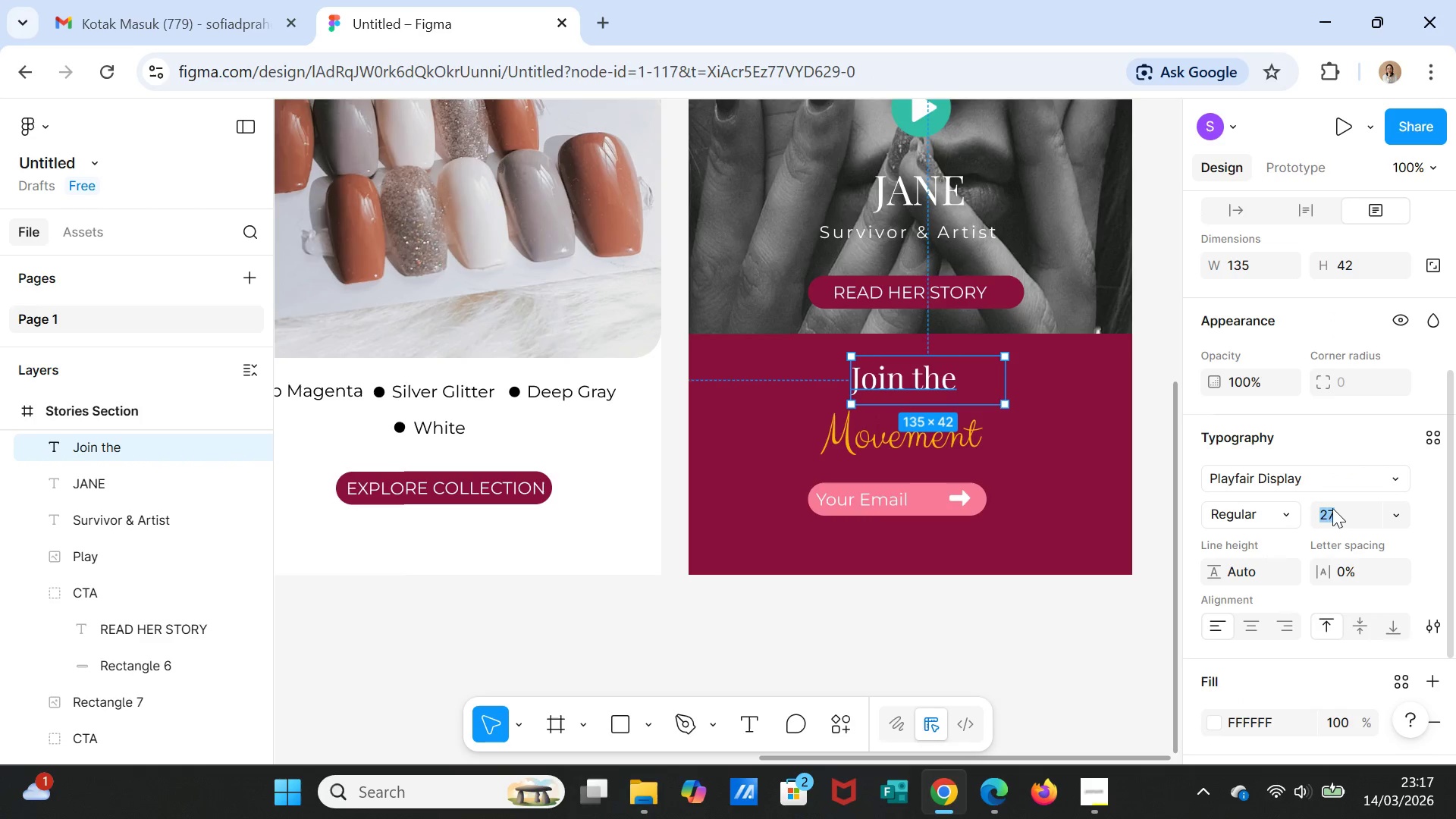 
type(24)
 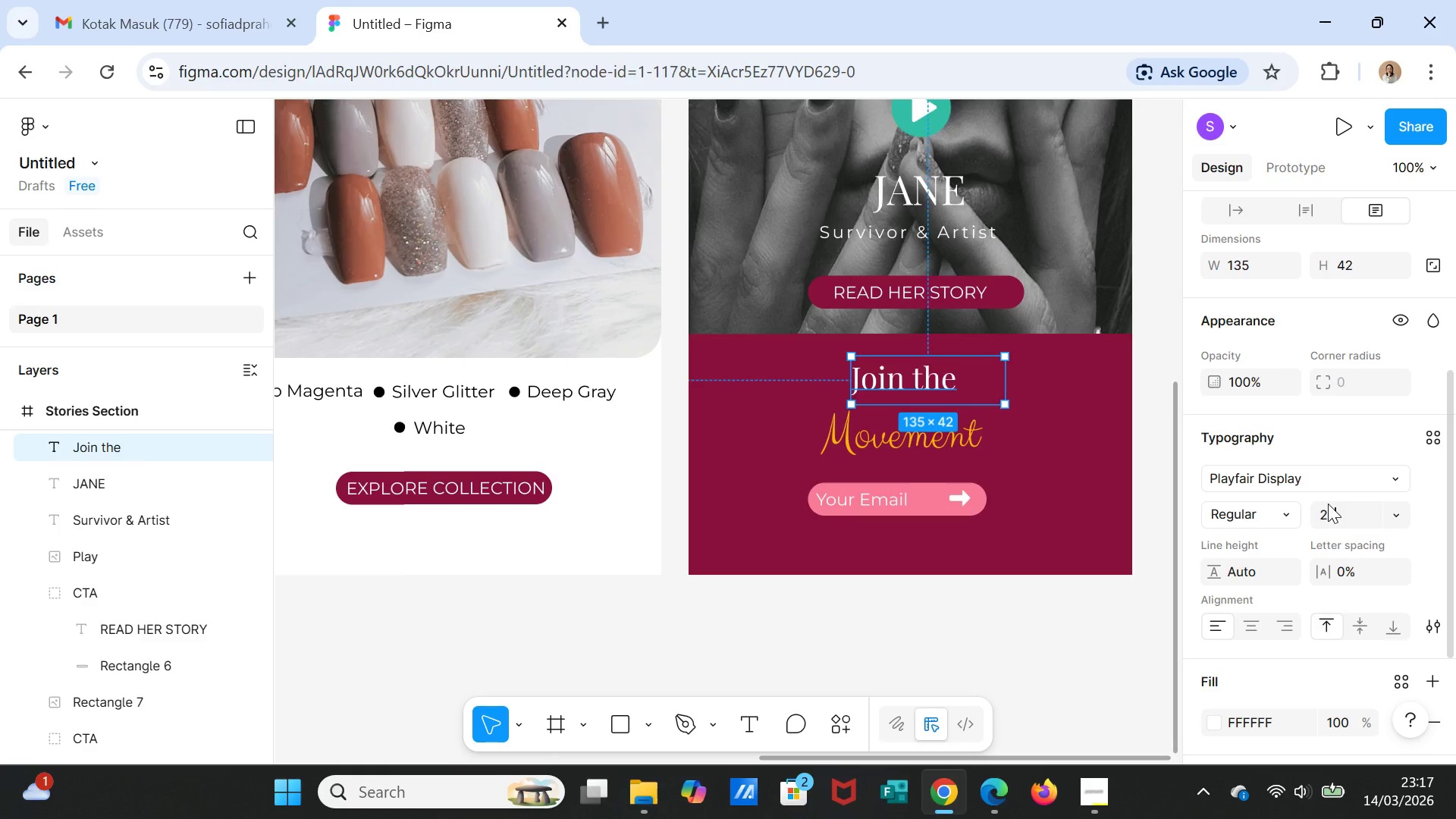 
key(Enter)
 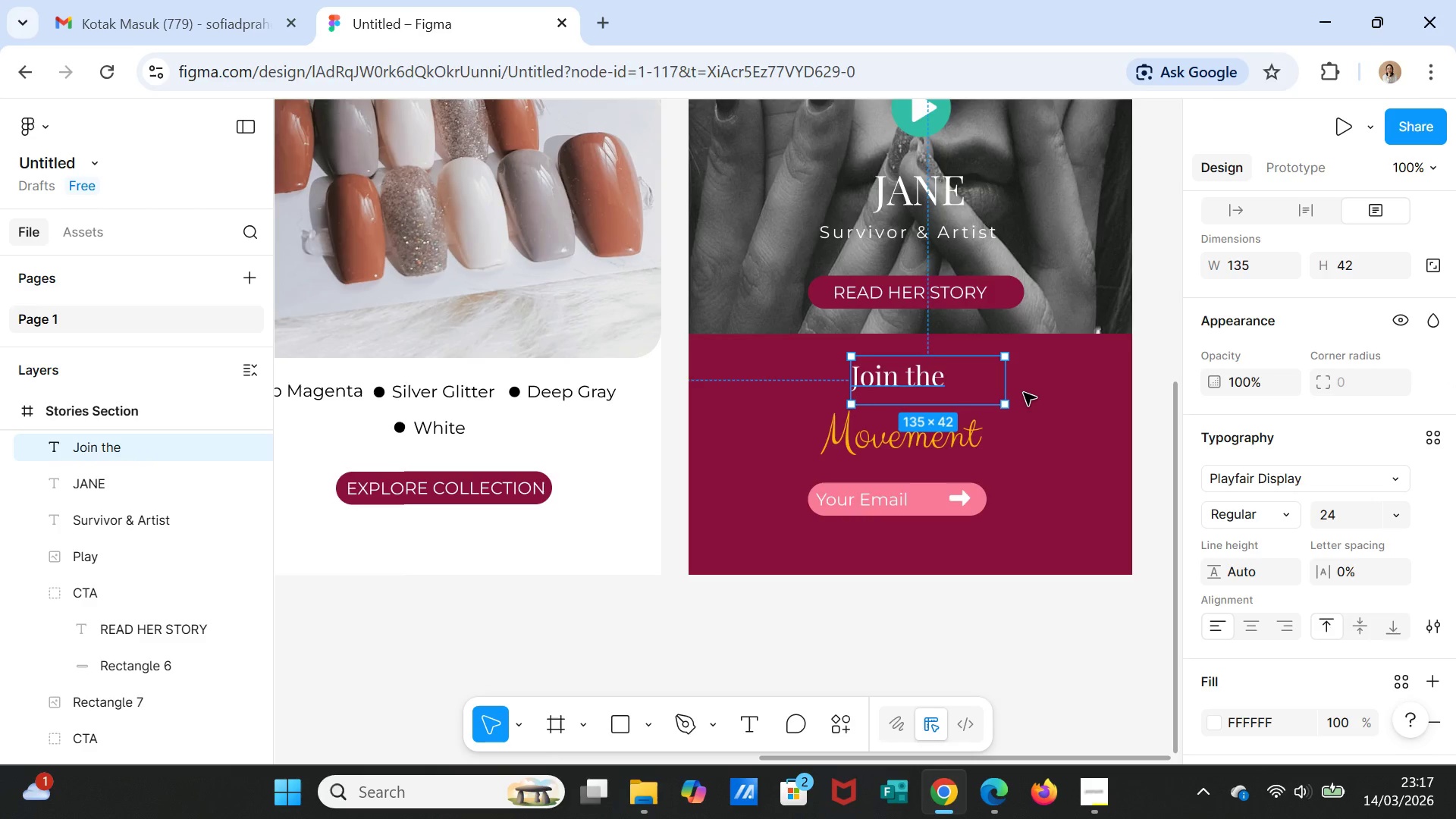 
left_click_drag(start_coordinate=[1007, 375], to_coordinate=[957, 378])
 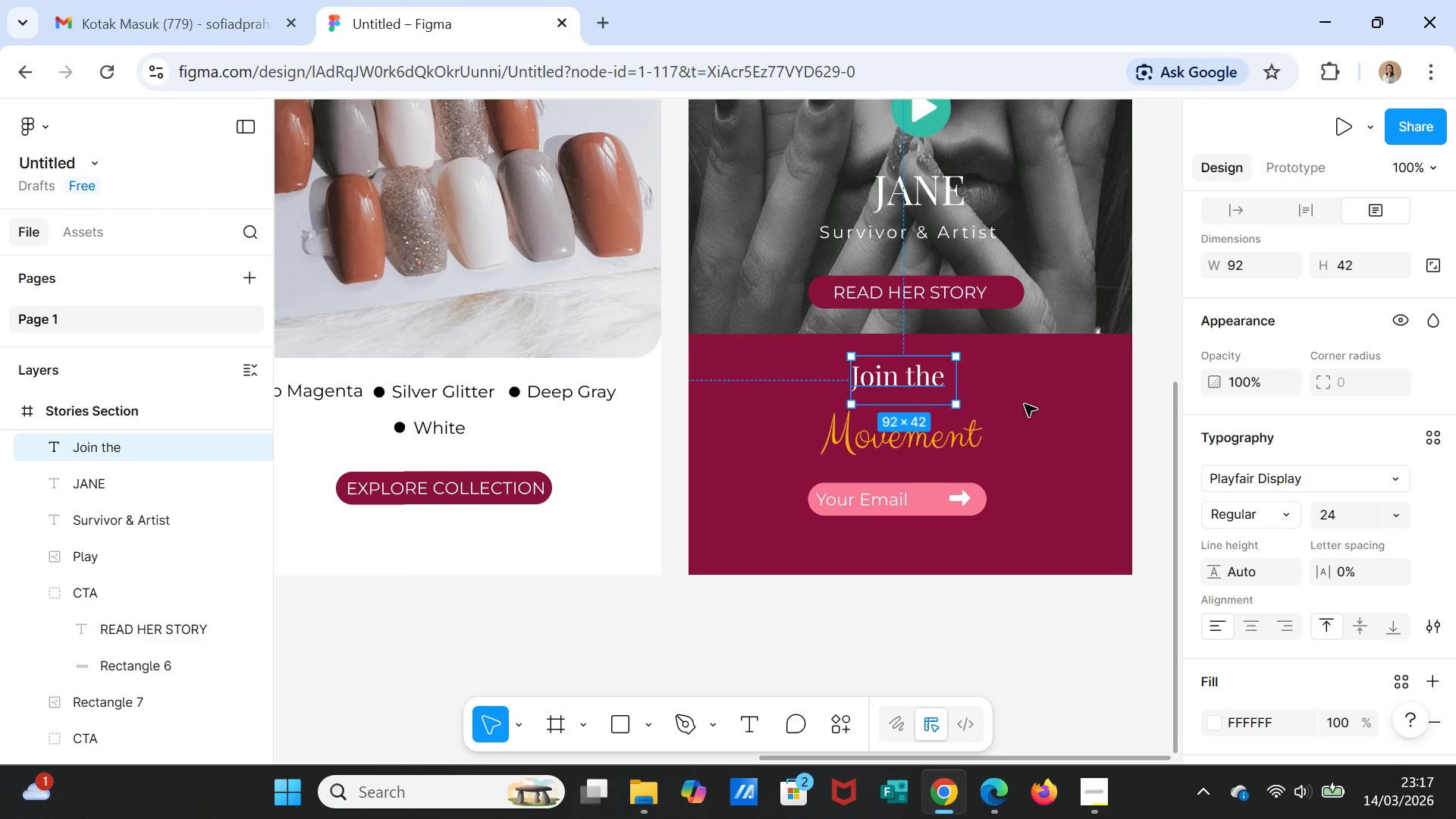 
left_click([1025, 404])
 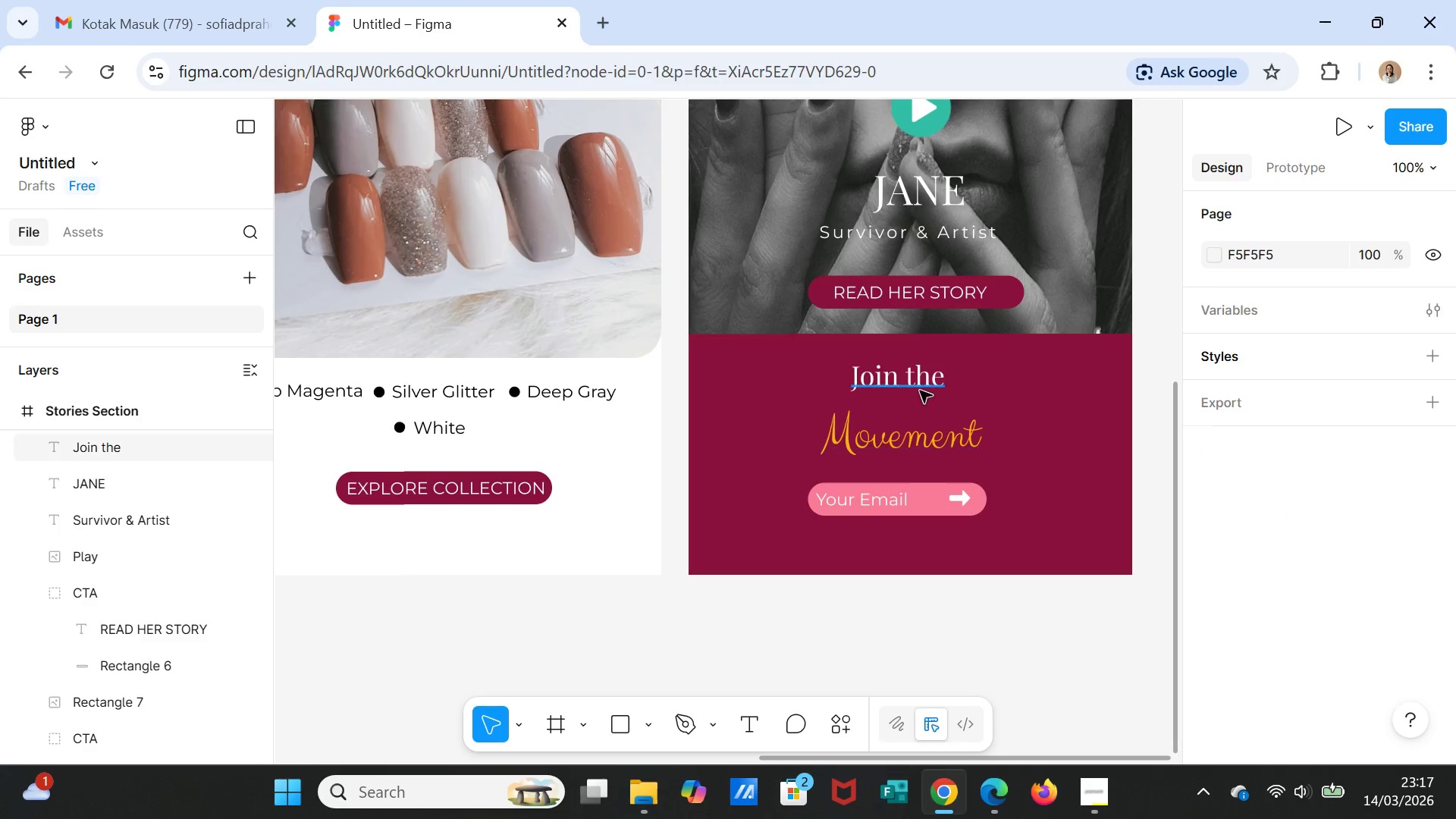 
left_click([918, 385])
 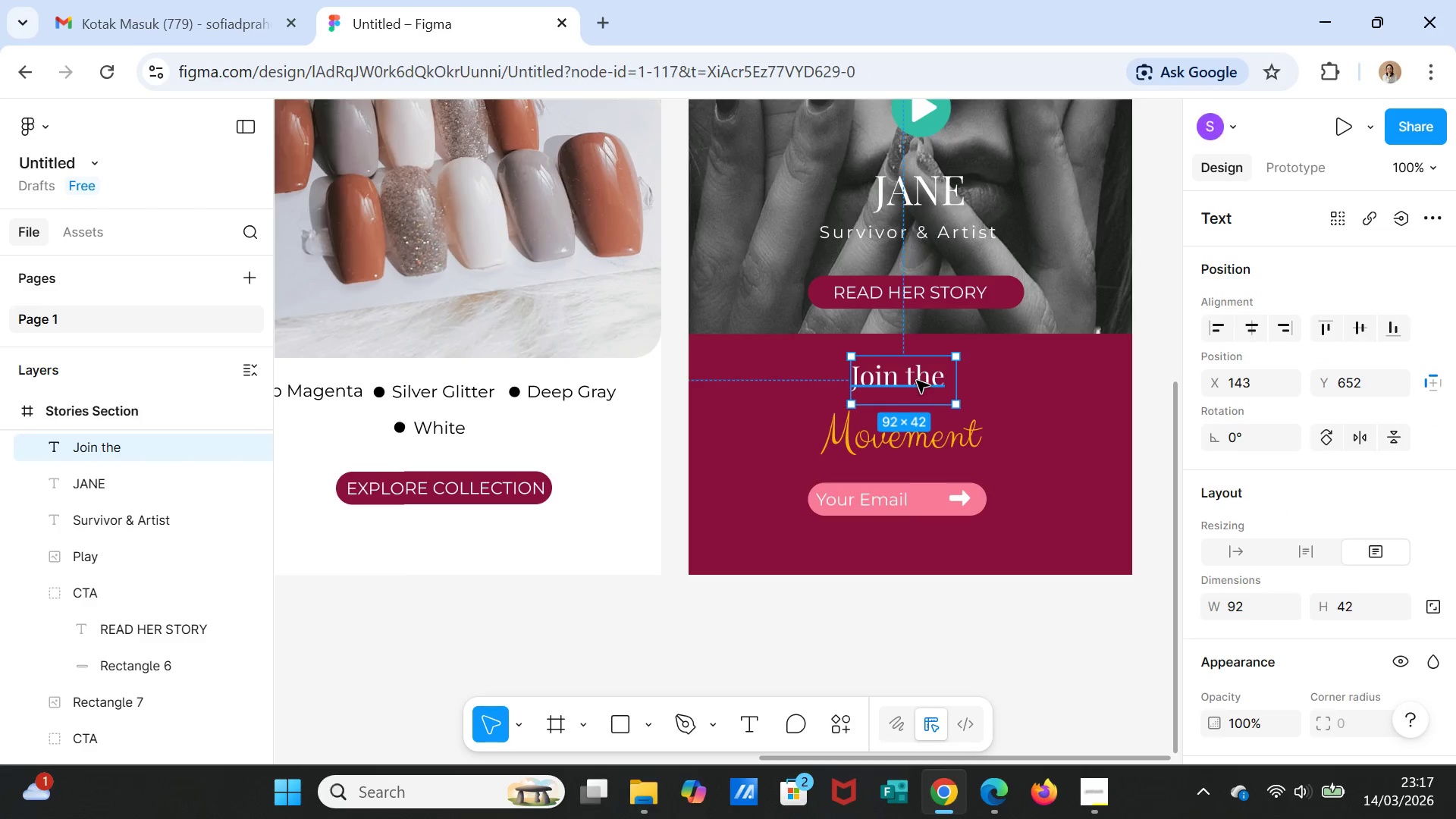 
left_click_drag(start_coordinate=[917, 381], to_coordinate=[927, 401])
 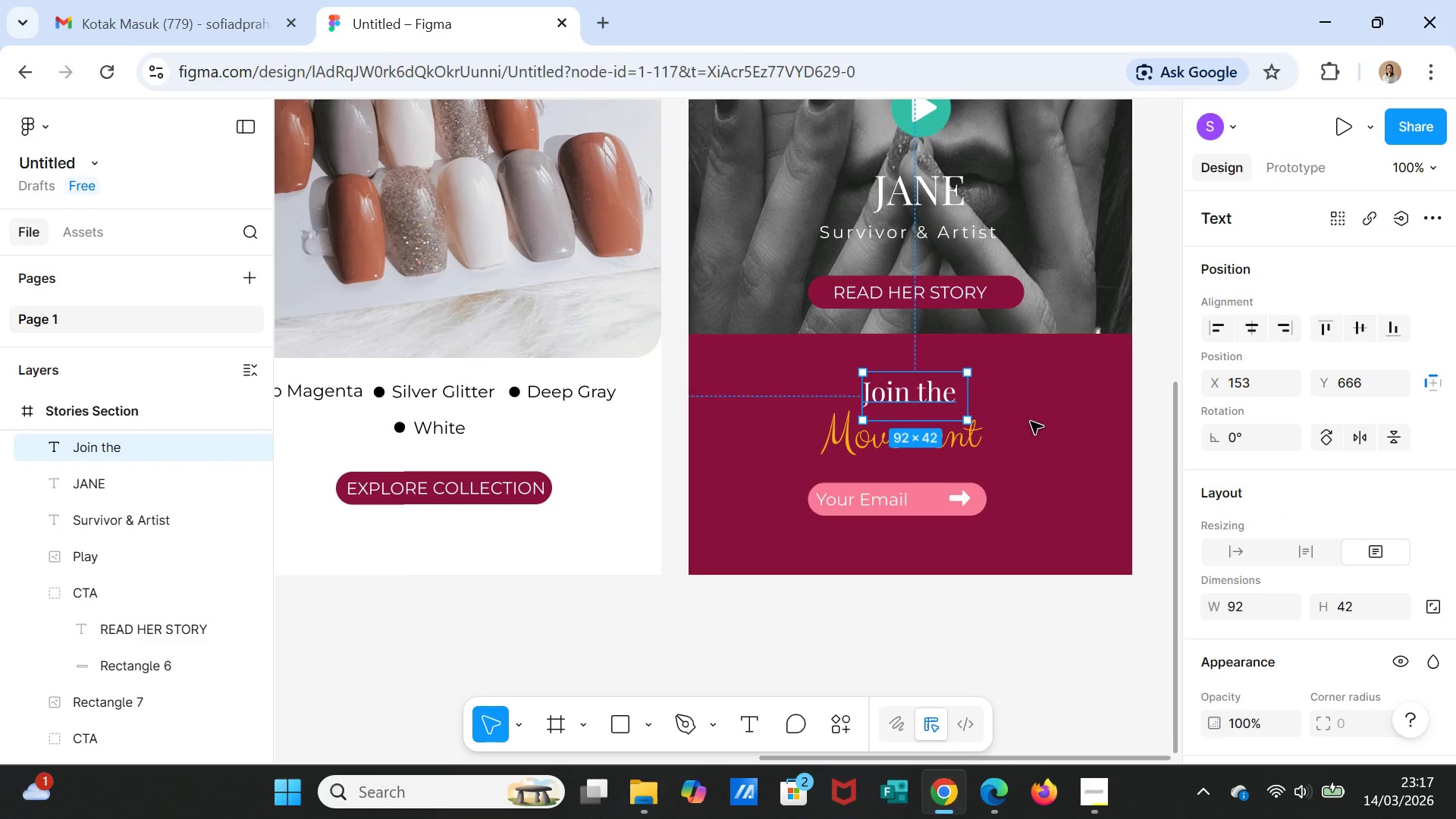 
left_click([1031, 422])
 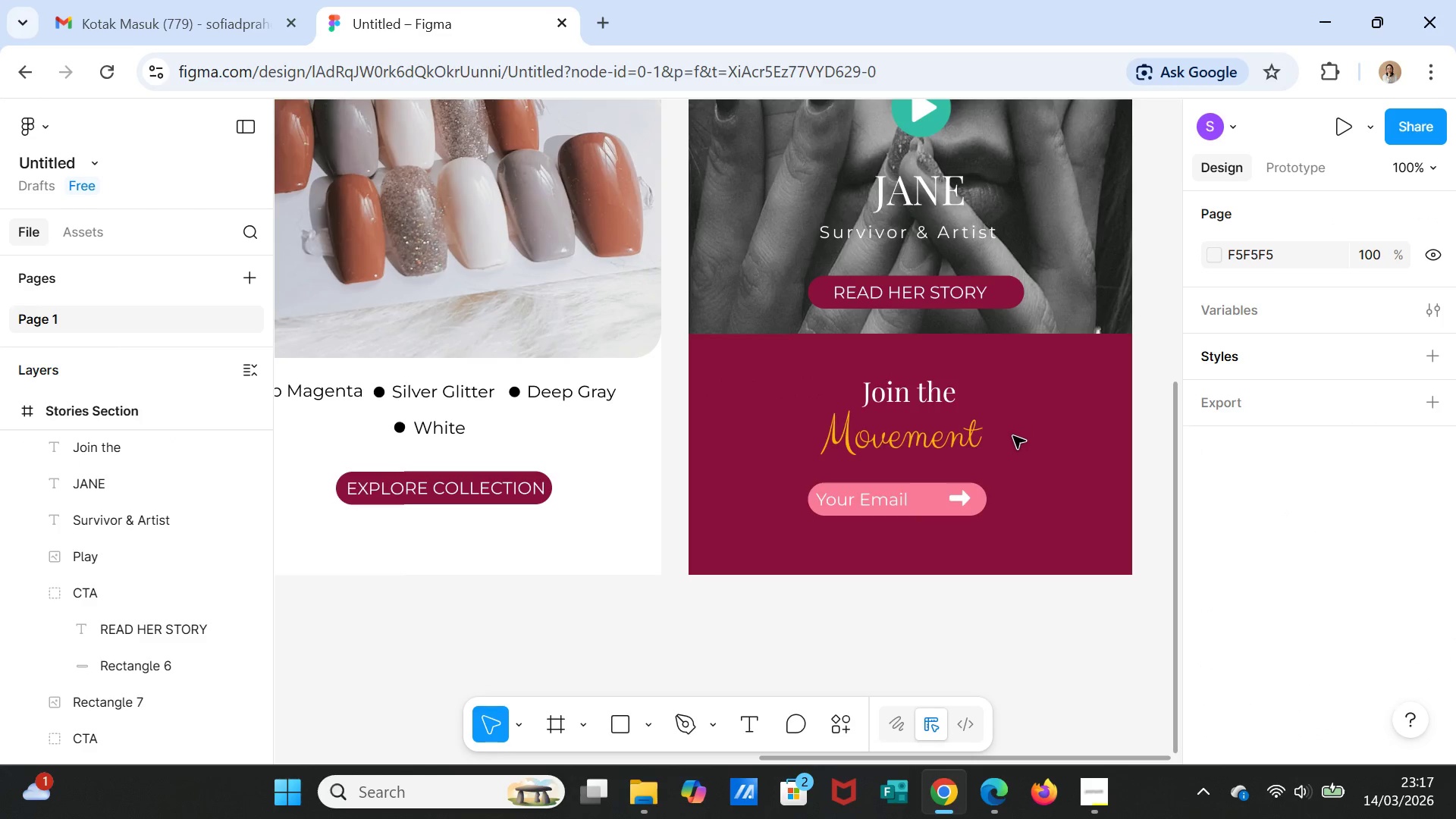 
scroll: coordinate [1100, 532], scroll_direction: down, amount: 3.0
 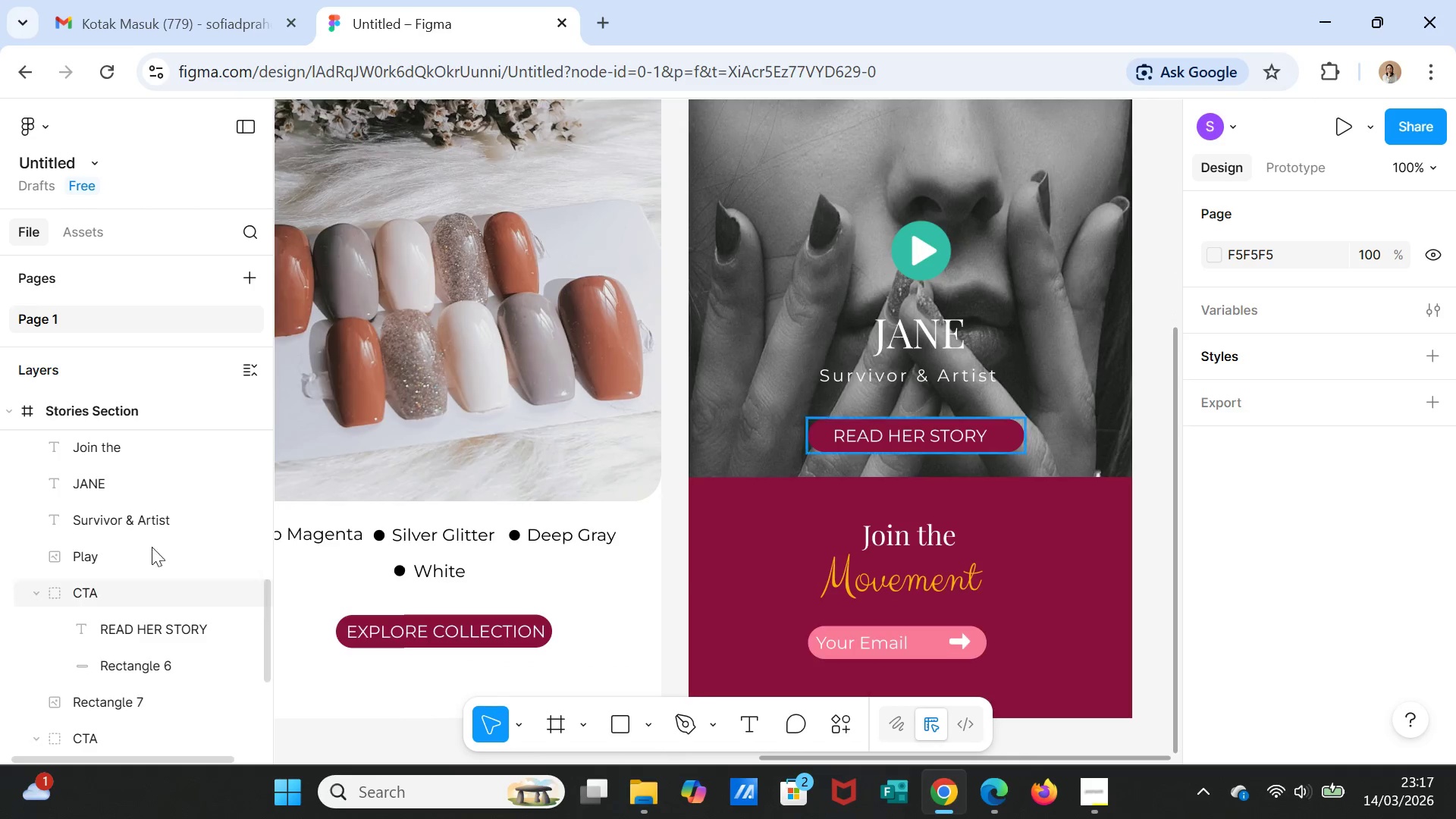 
scroll: coordinate [157, 525], scroll_direction: up, amount: 16.0
 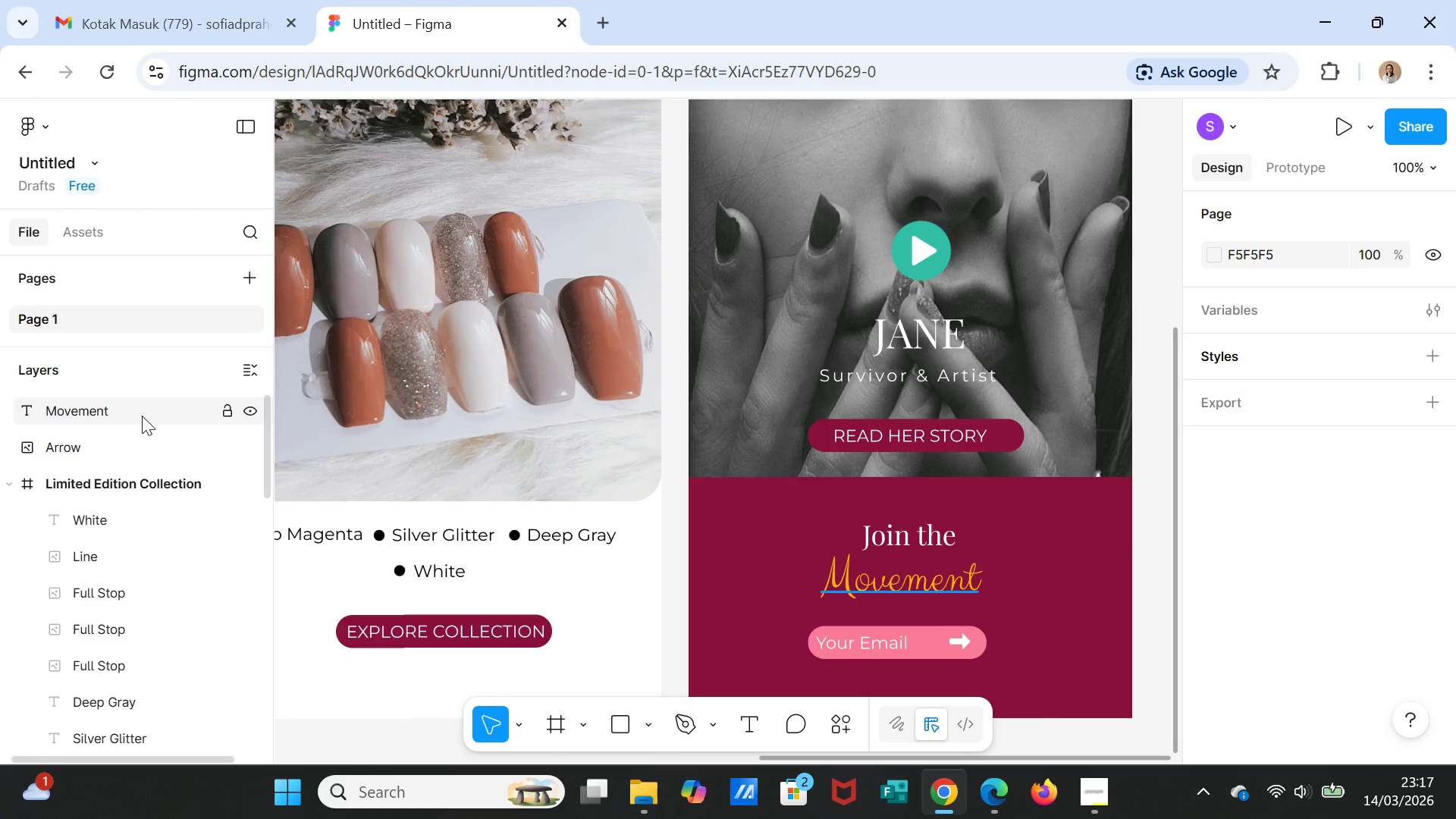 
left_click_drag(start_coordinate=[141, 416], to_coordinate=[145, 717])
 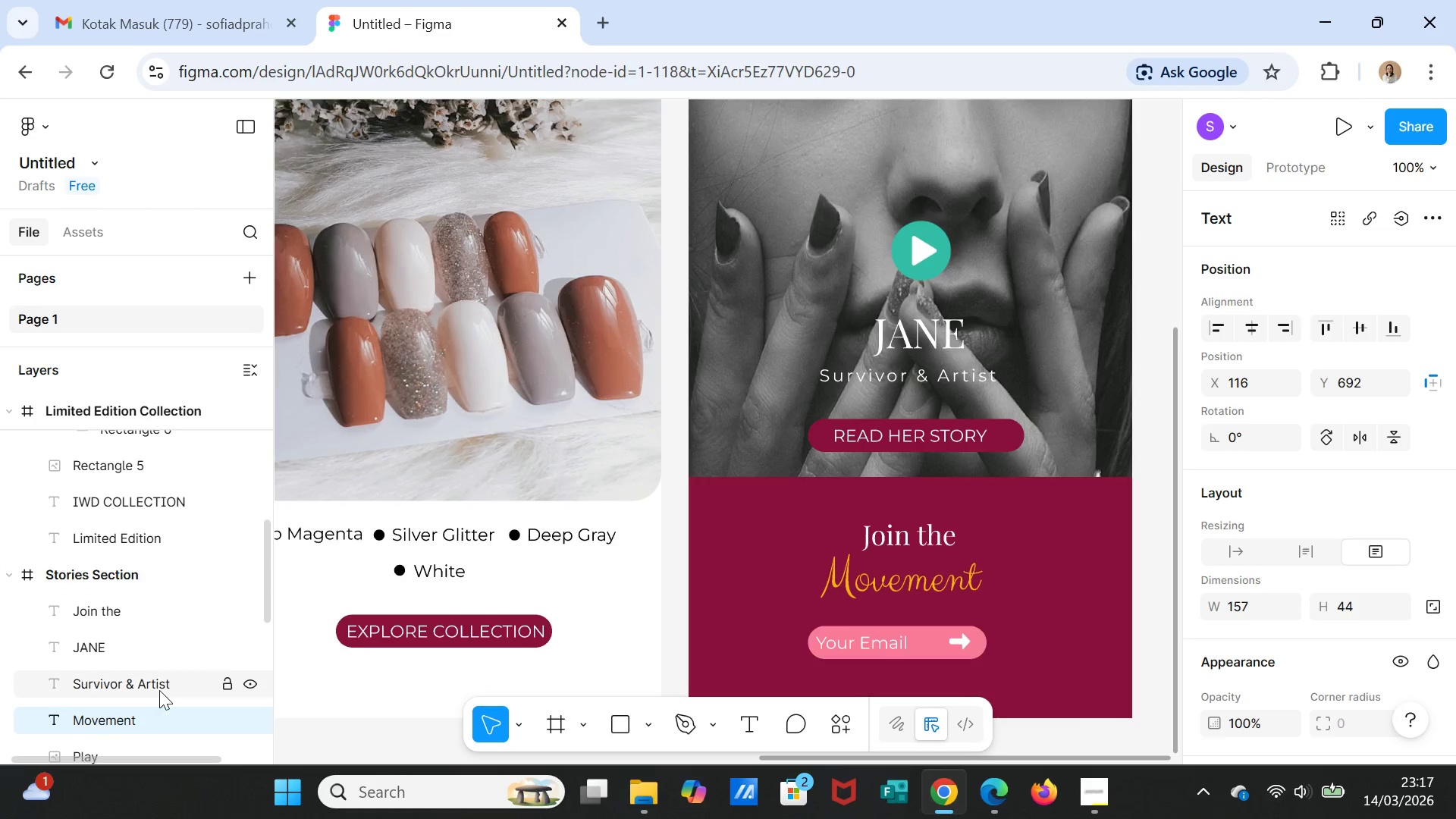 
scroll: coordinate [142, 620], scroll_direction: down, amount: 4.0
 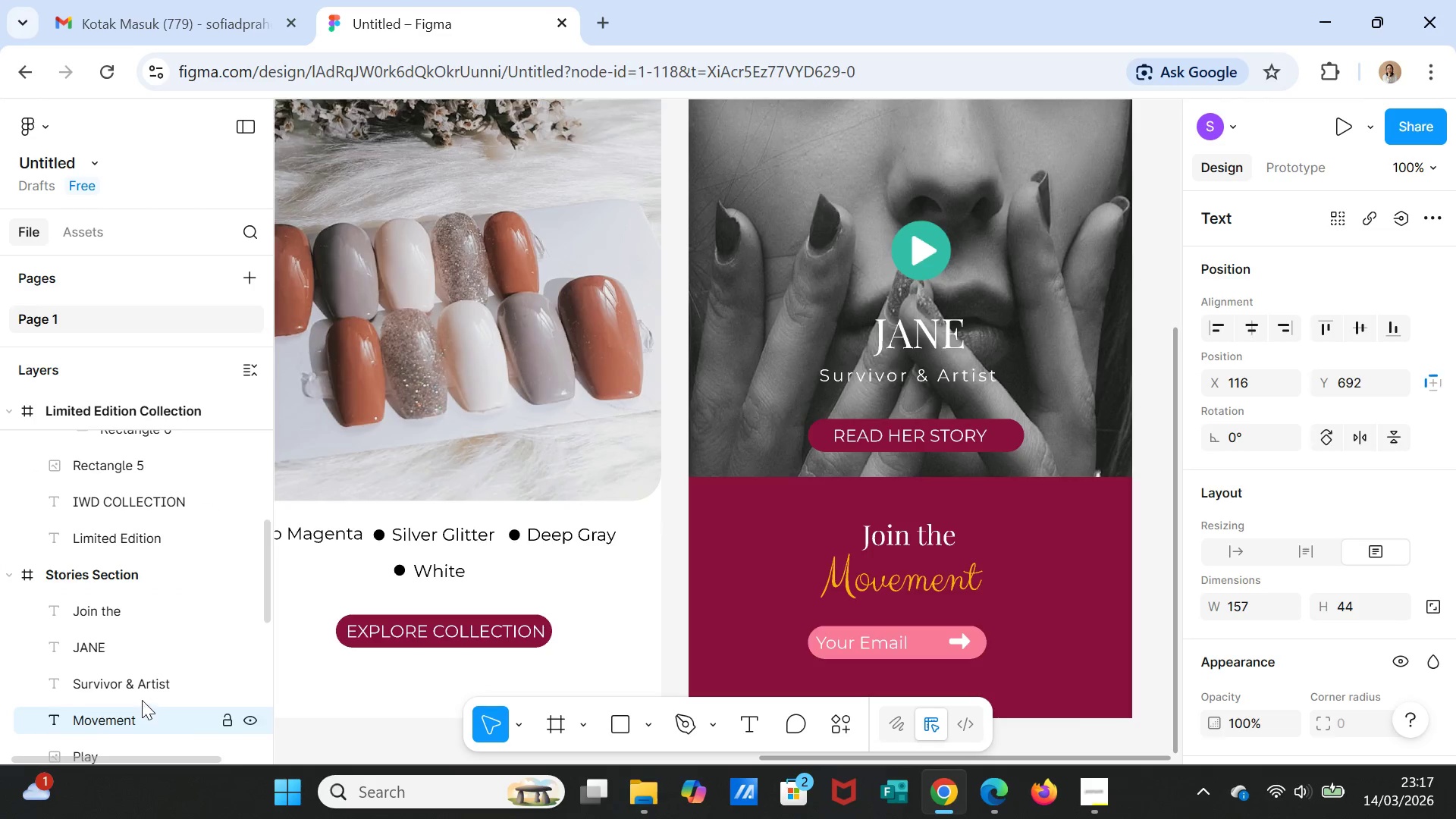 
scroll: coordinate [188, 609], scroll_direction: up, amount: 10.0
 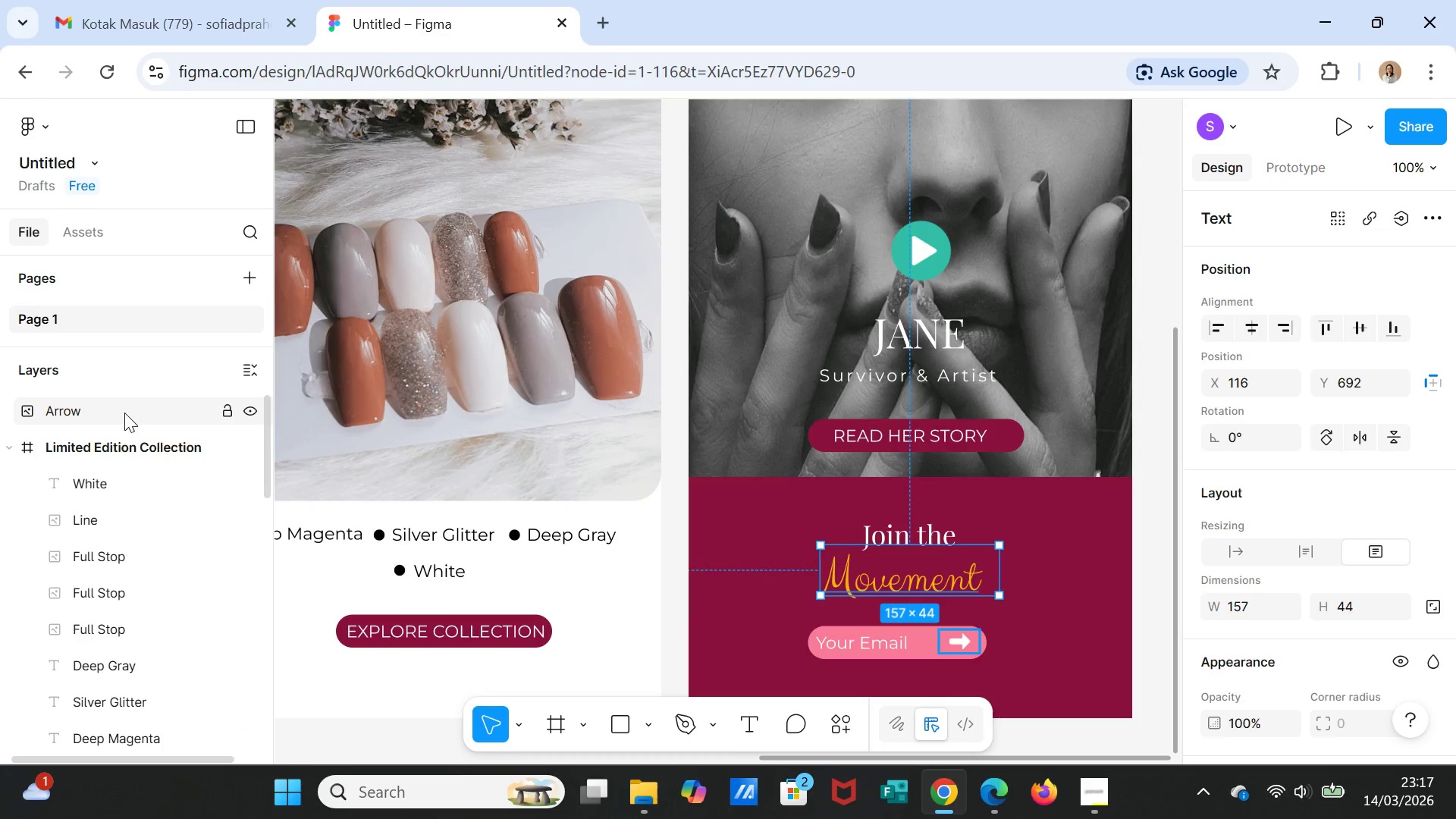 
left_click([124, 413])
 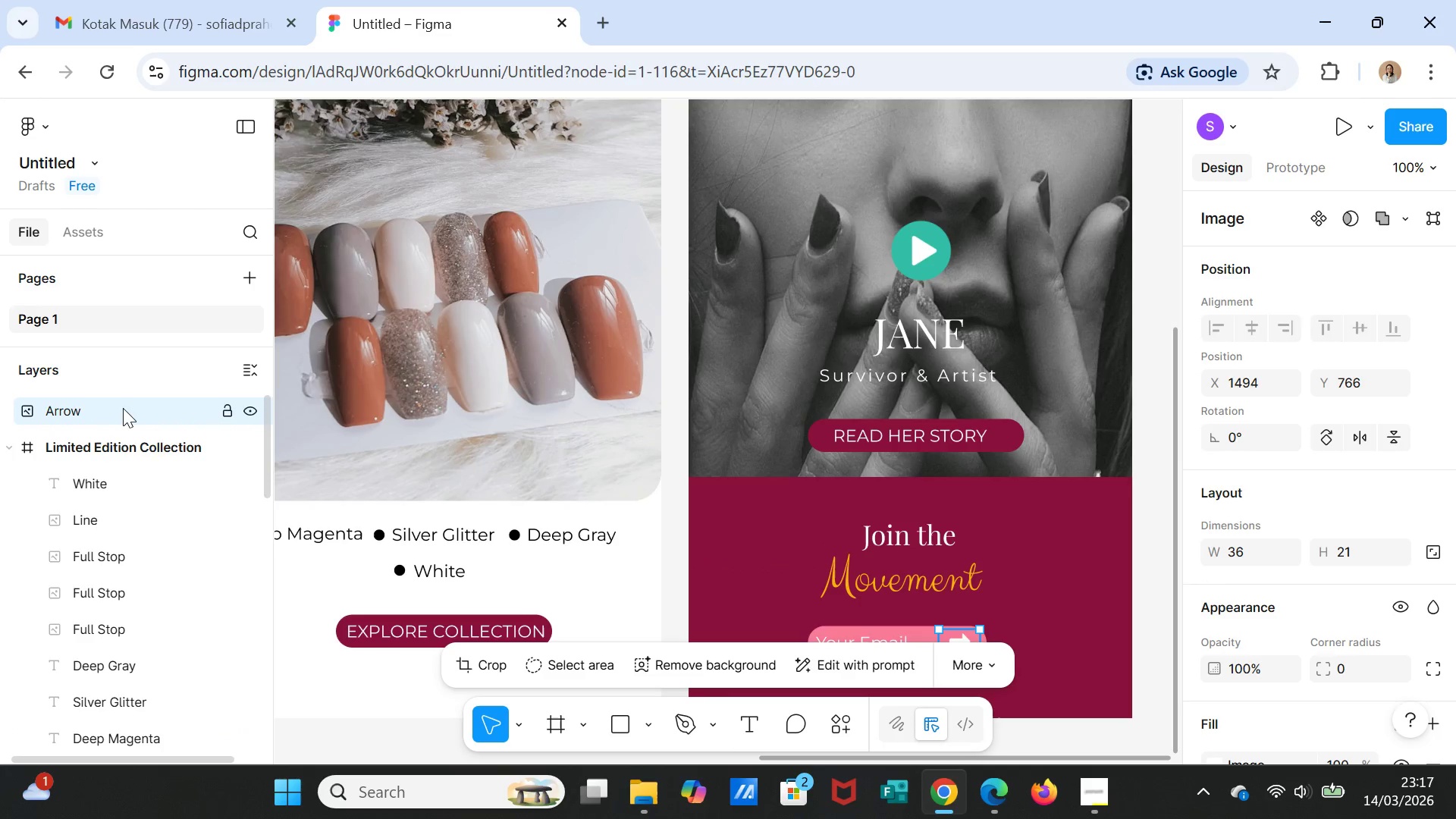 
left_click_drag(start_coordinate=[123, 406], to_coordinate=[144, 740])
 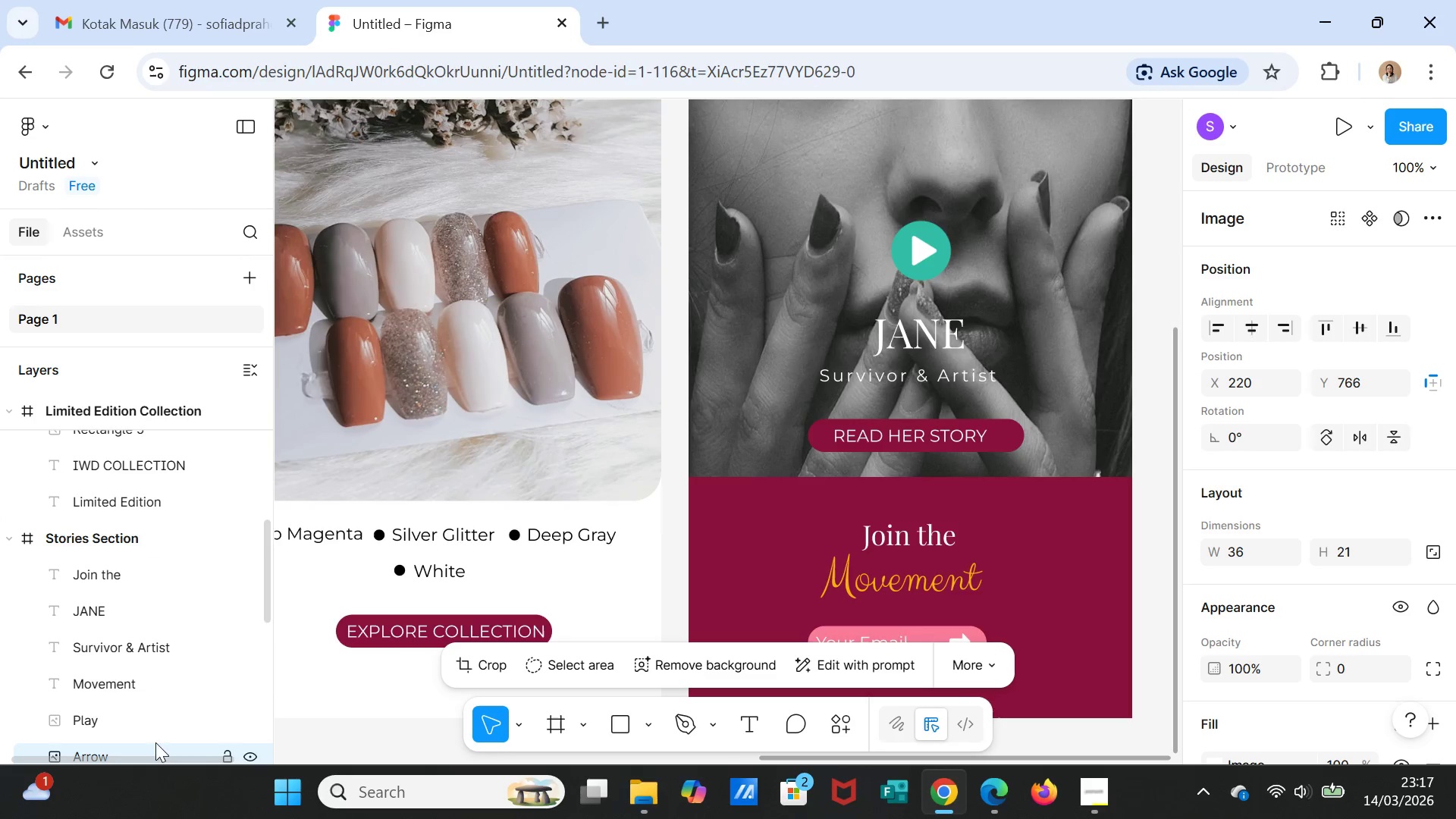 
scroll: coordinate [140, 684], scroll_direction: down, amount: 2.0
 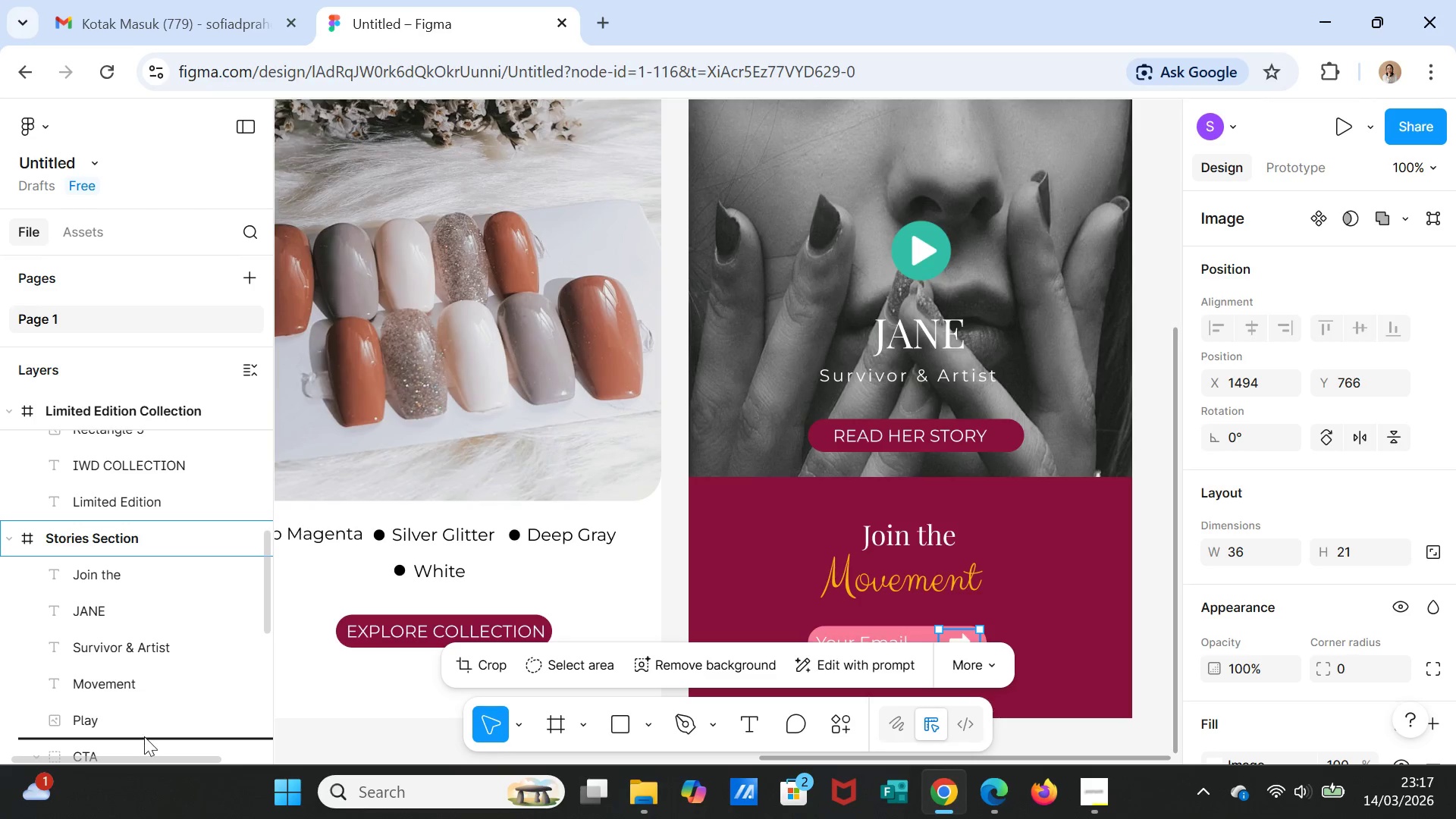 
left_click([1087, 555])
 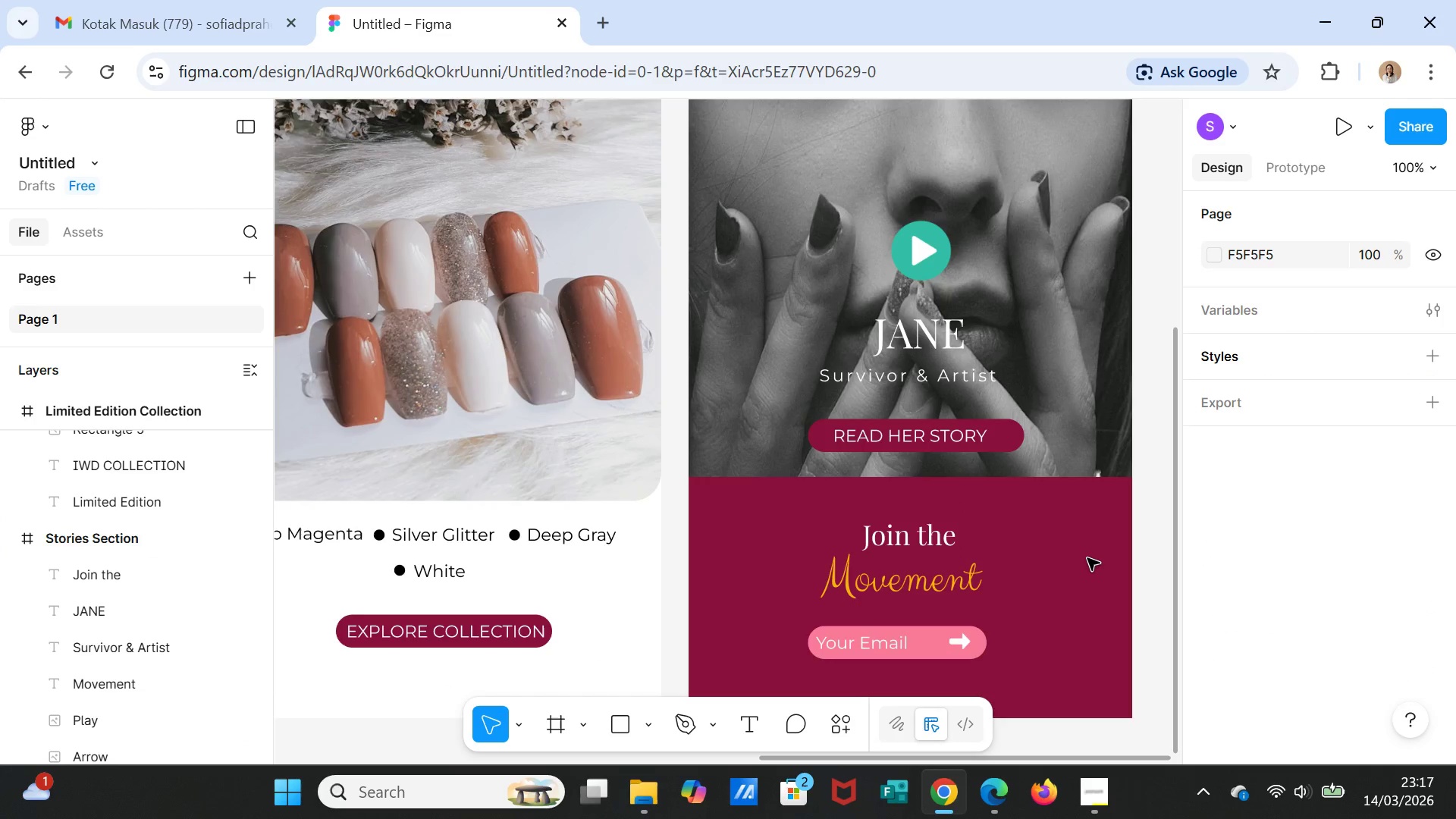 
scroll: coordinate [1087, 559], scroll_direction: up, amount: 11.0
 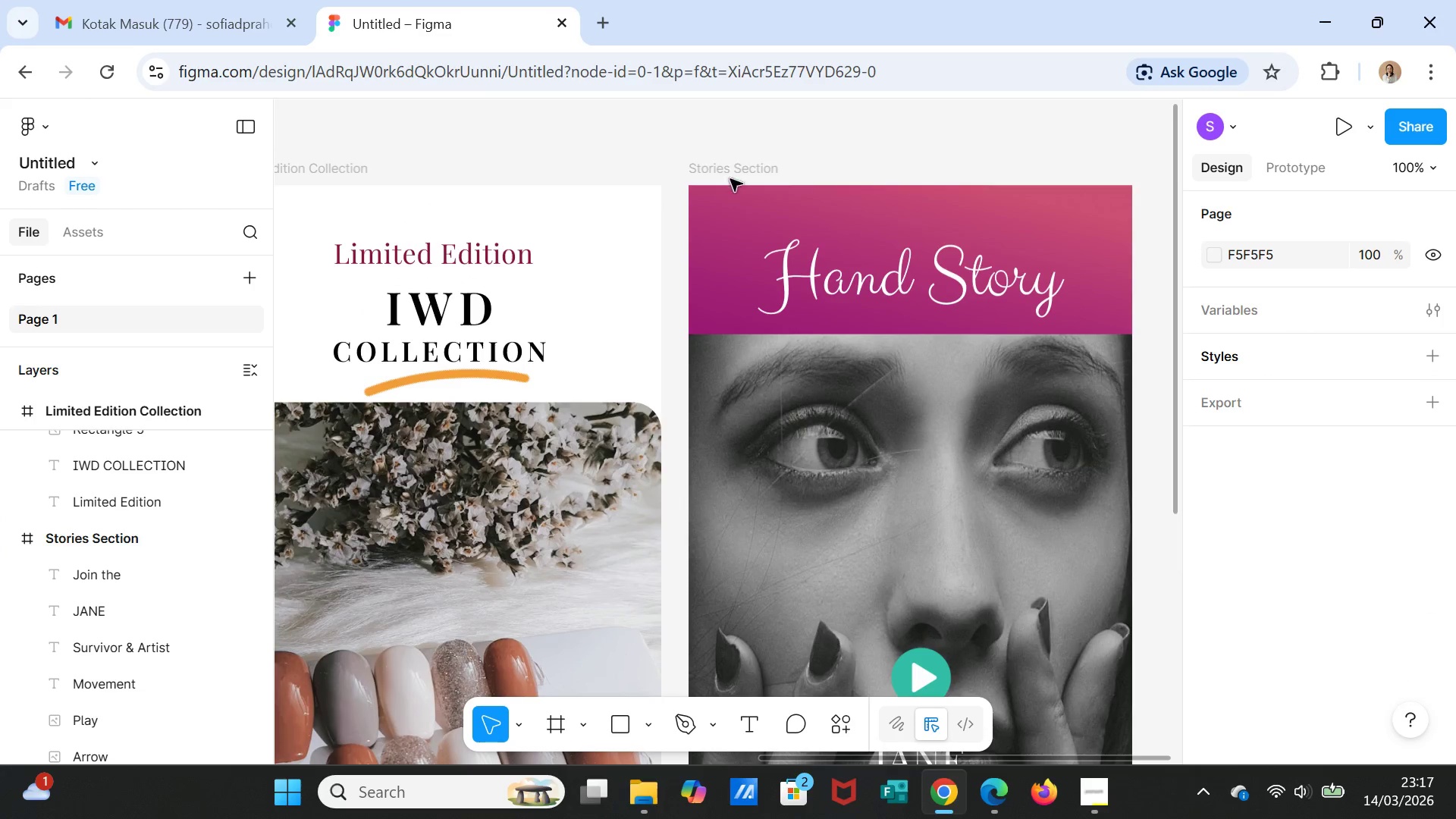 
left_click([728, 167])
 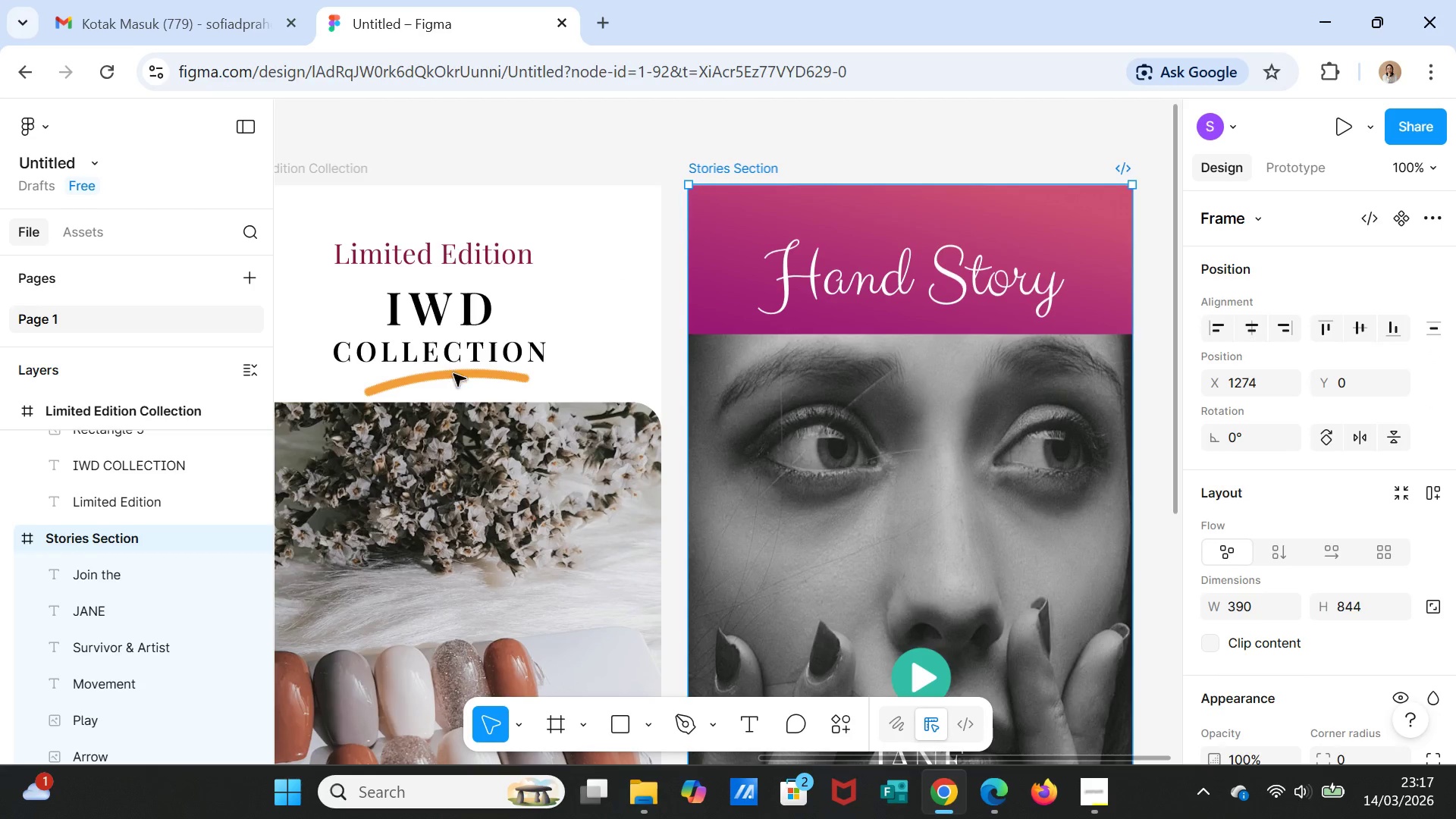 
mouse_move([231, 546])
 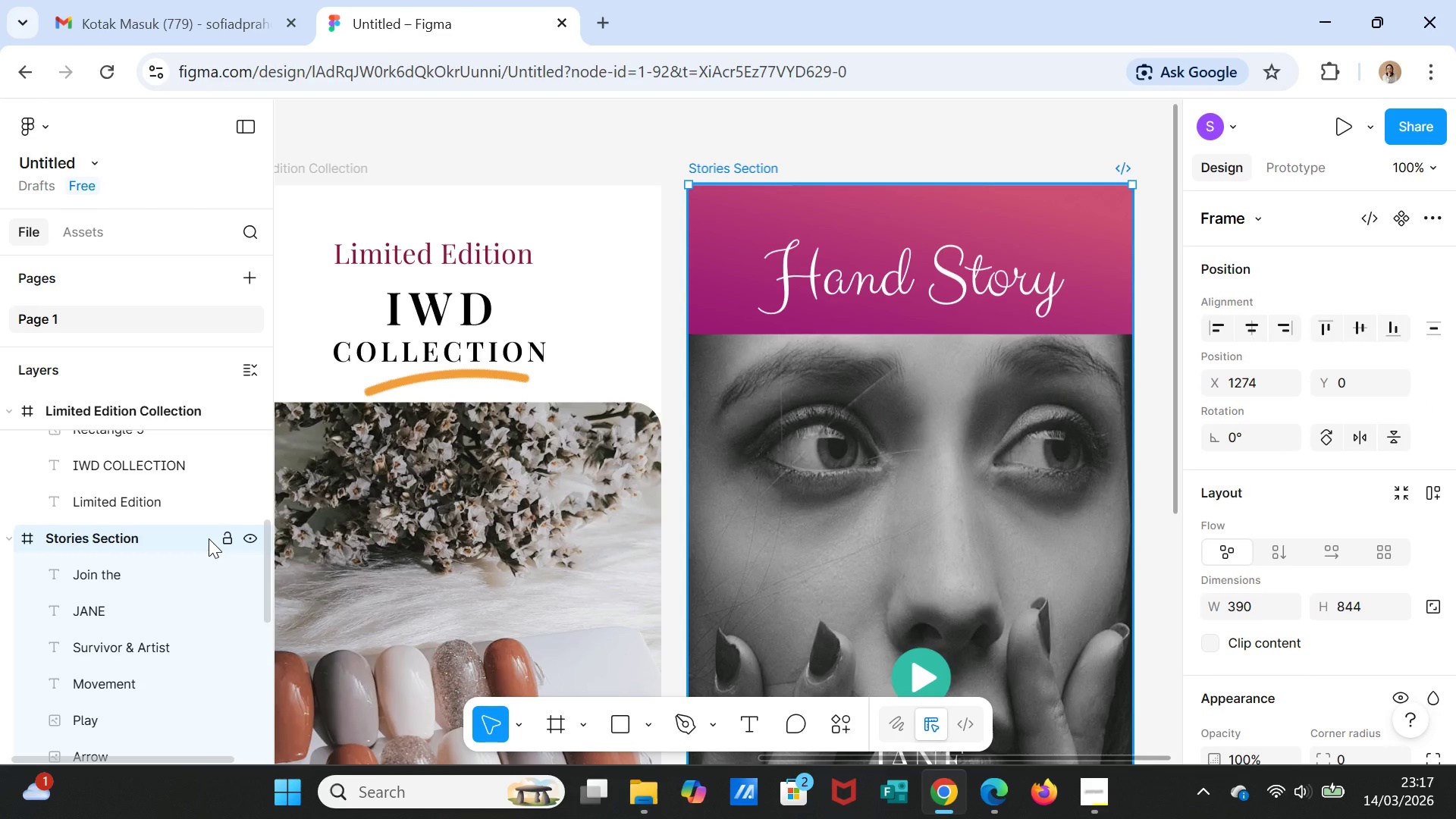 
key(Control+D)
 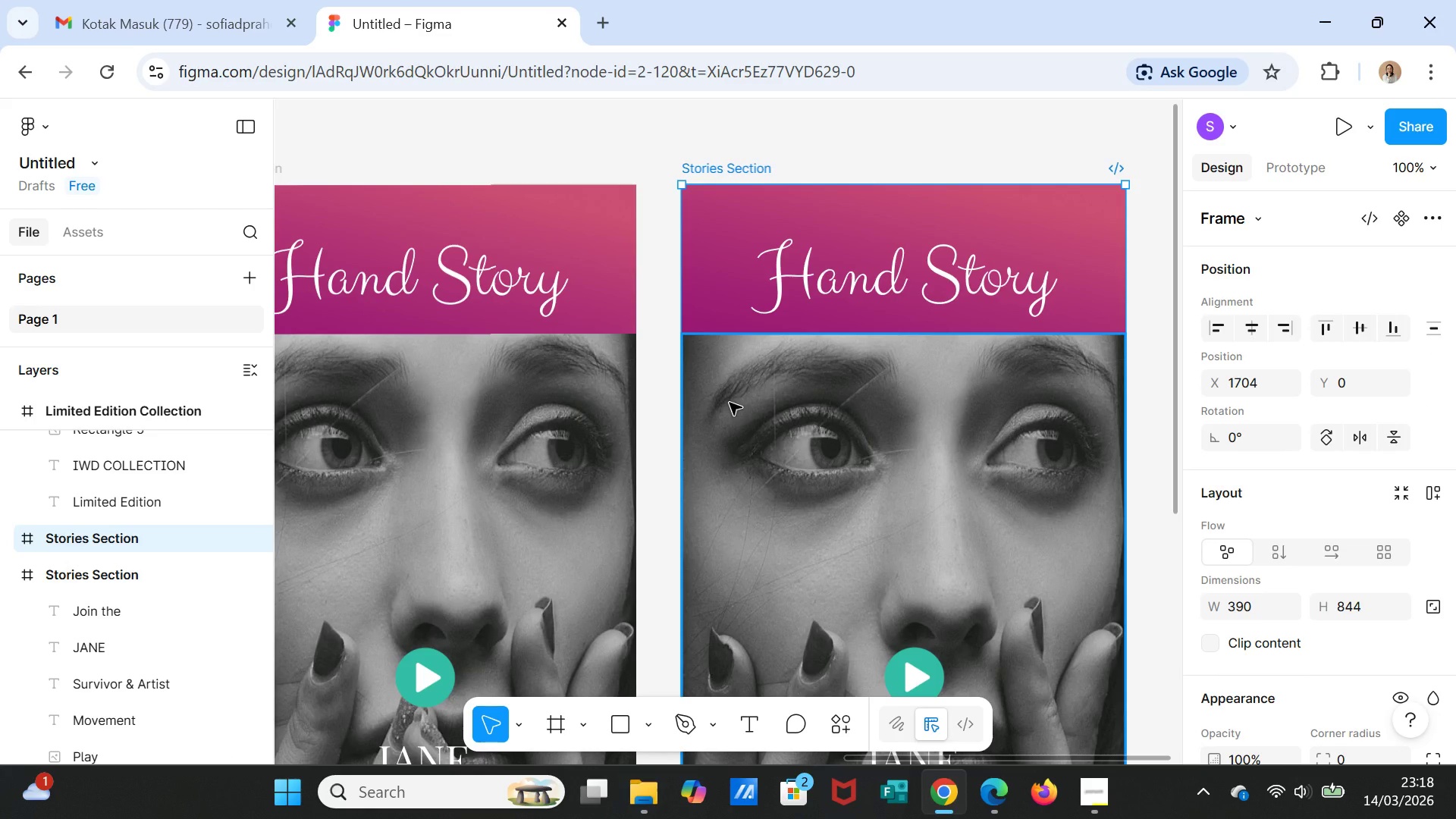 
wait(8.3)
 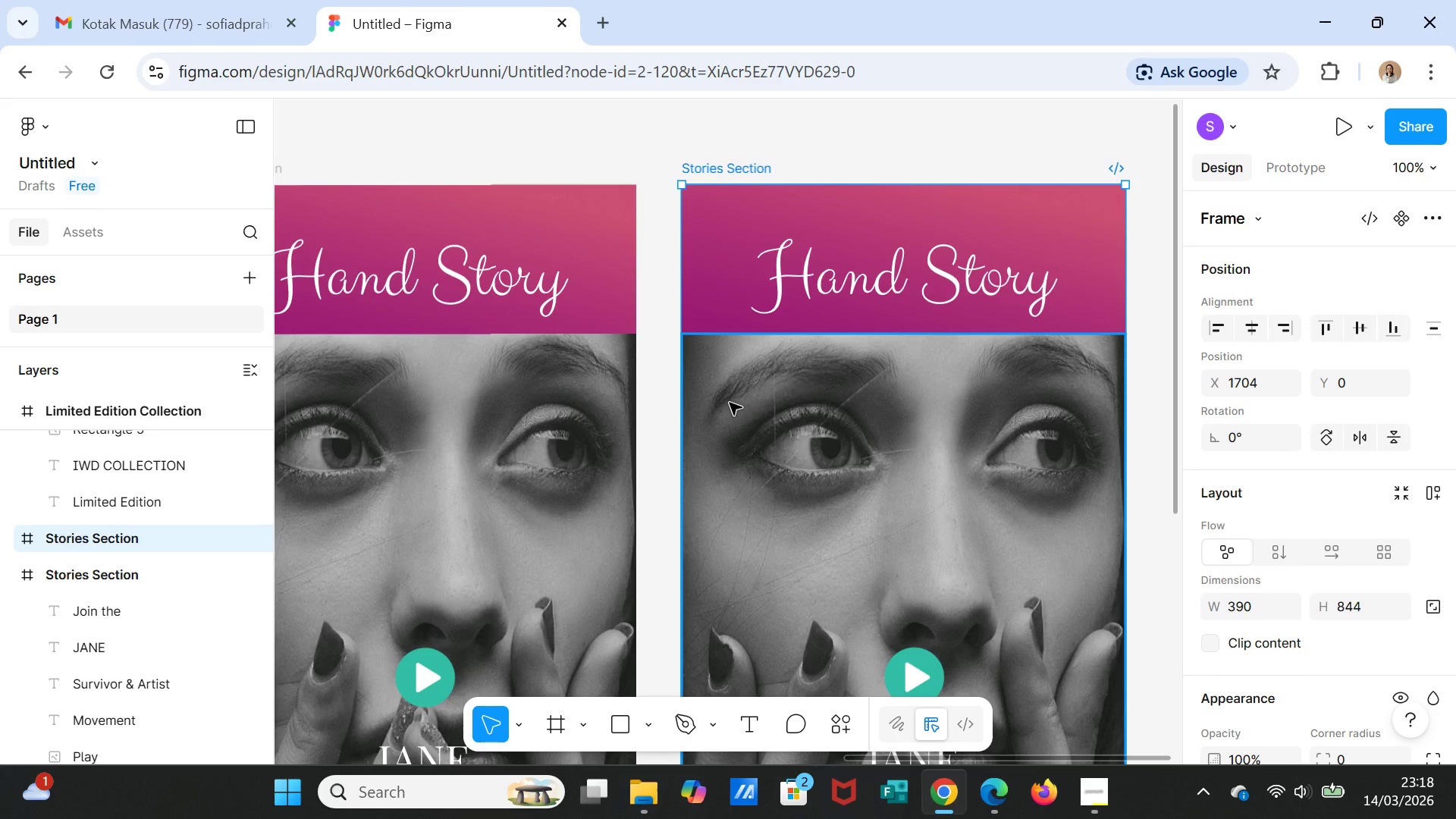 
scroll: coordinate [1100, 419], scroll_direction: down, amount: 2.0
 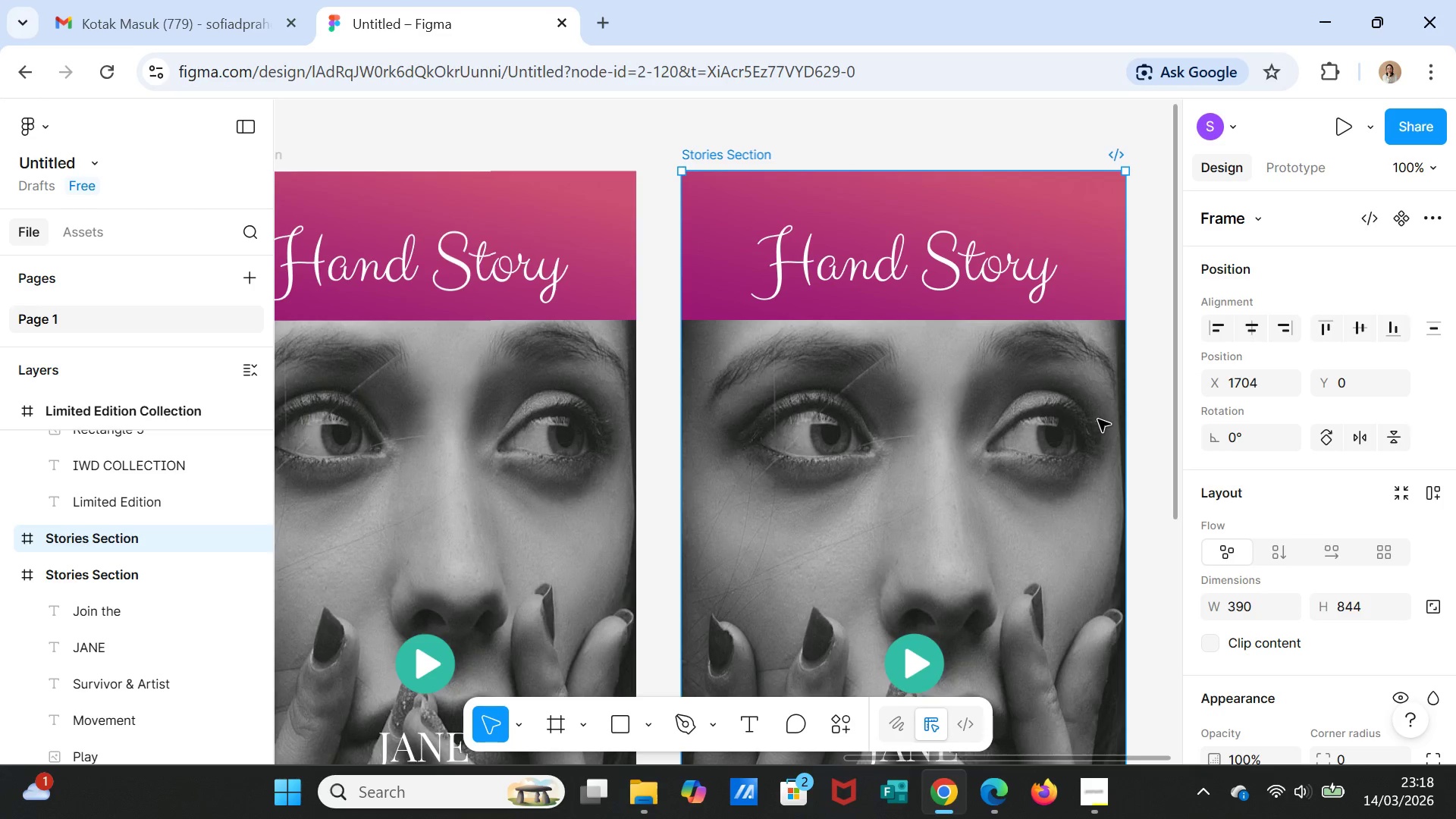 
scroll: coordinate [1098, 419], scroll_direction: up, amount: 2.0
 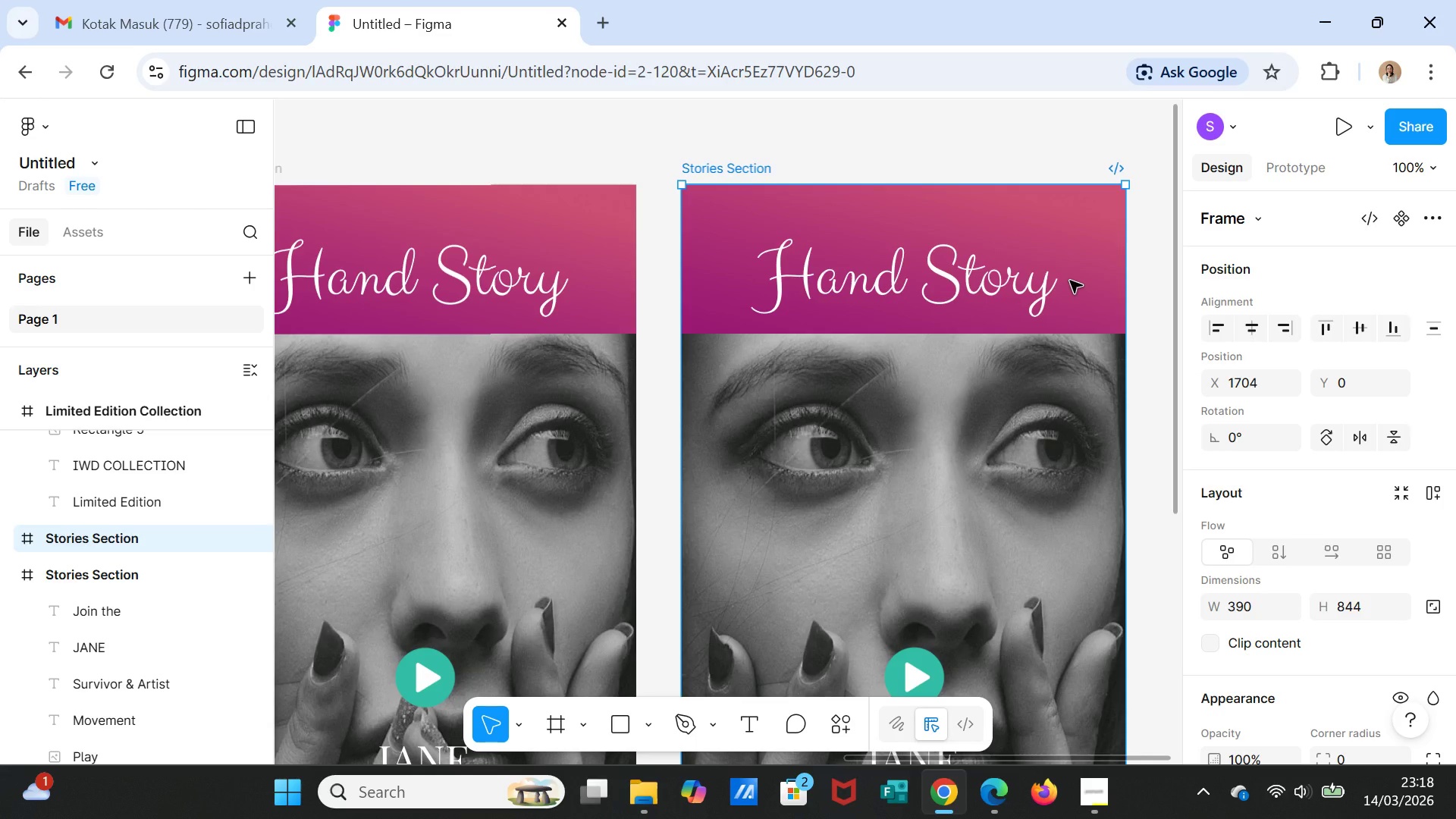 
left_click([1070, 281])
 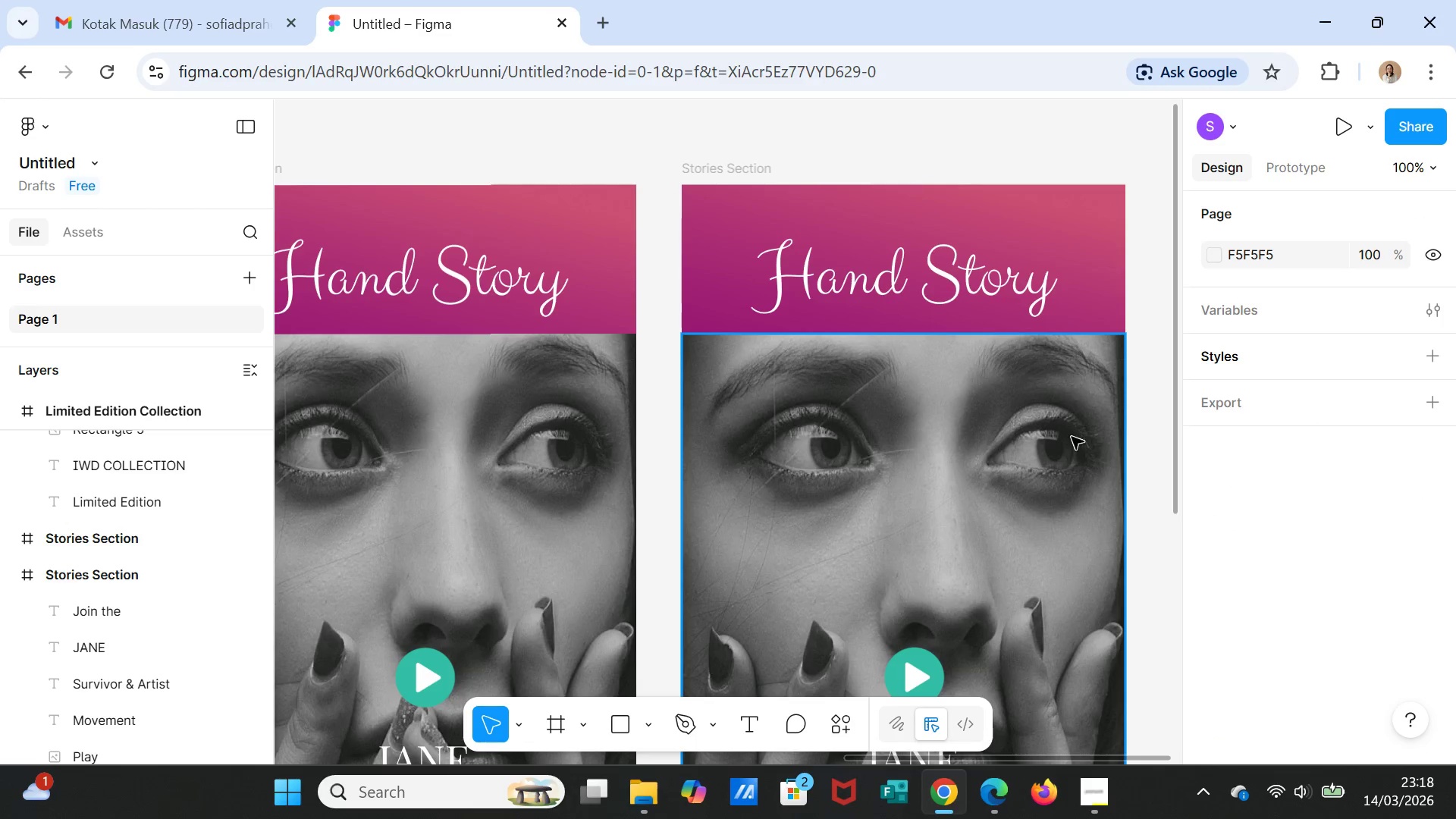 
left_click([1072, 451])
 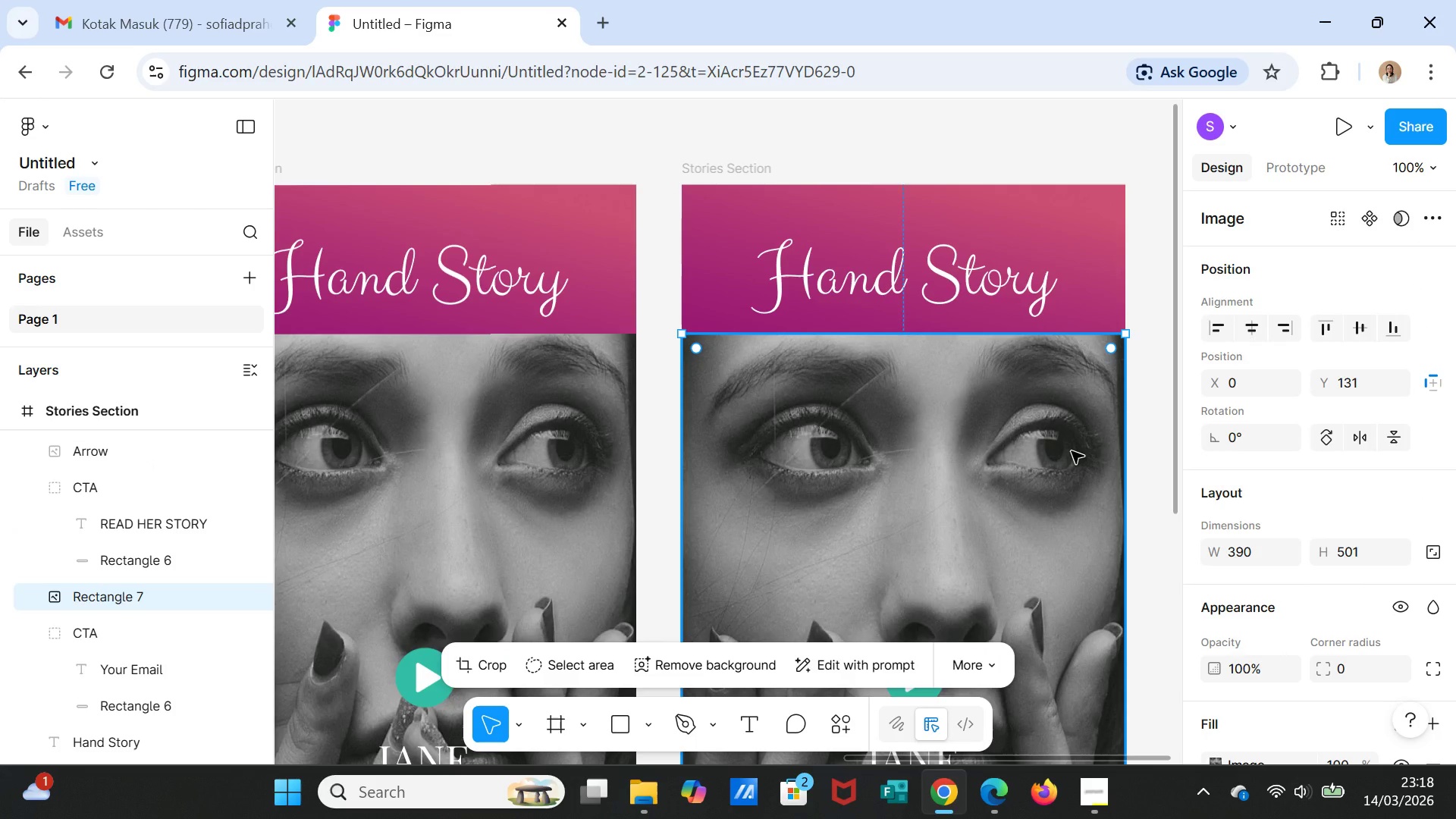 
key(Delete)
 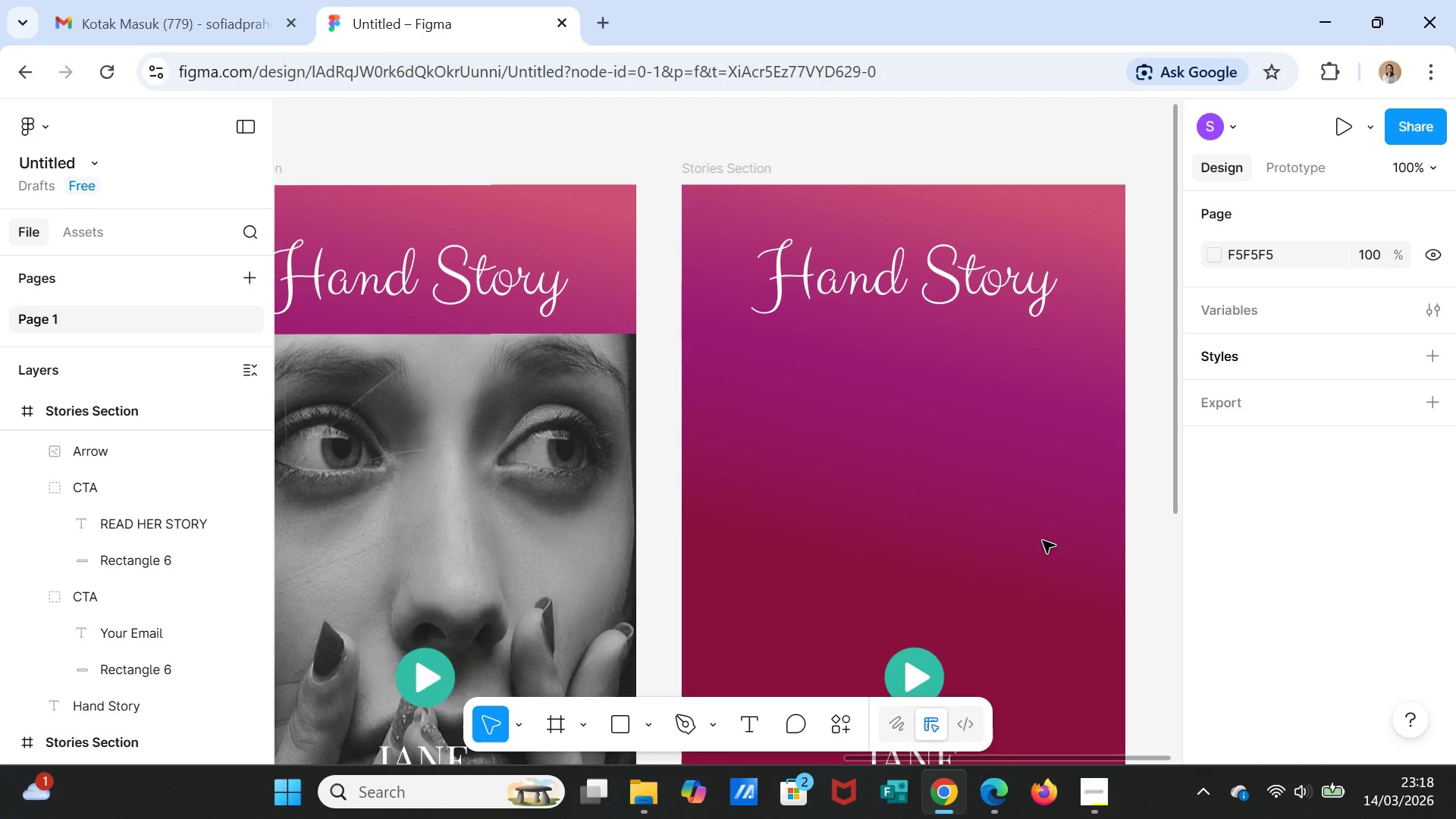 
wait(47.42)
 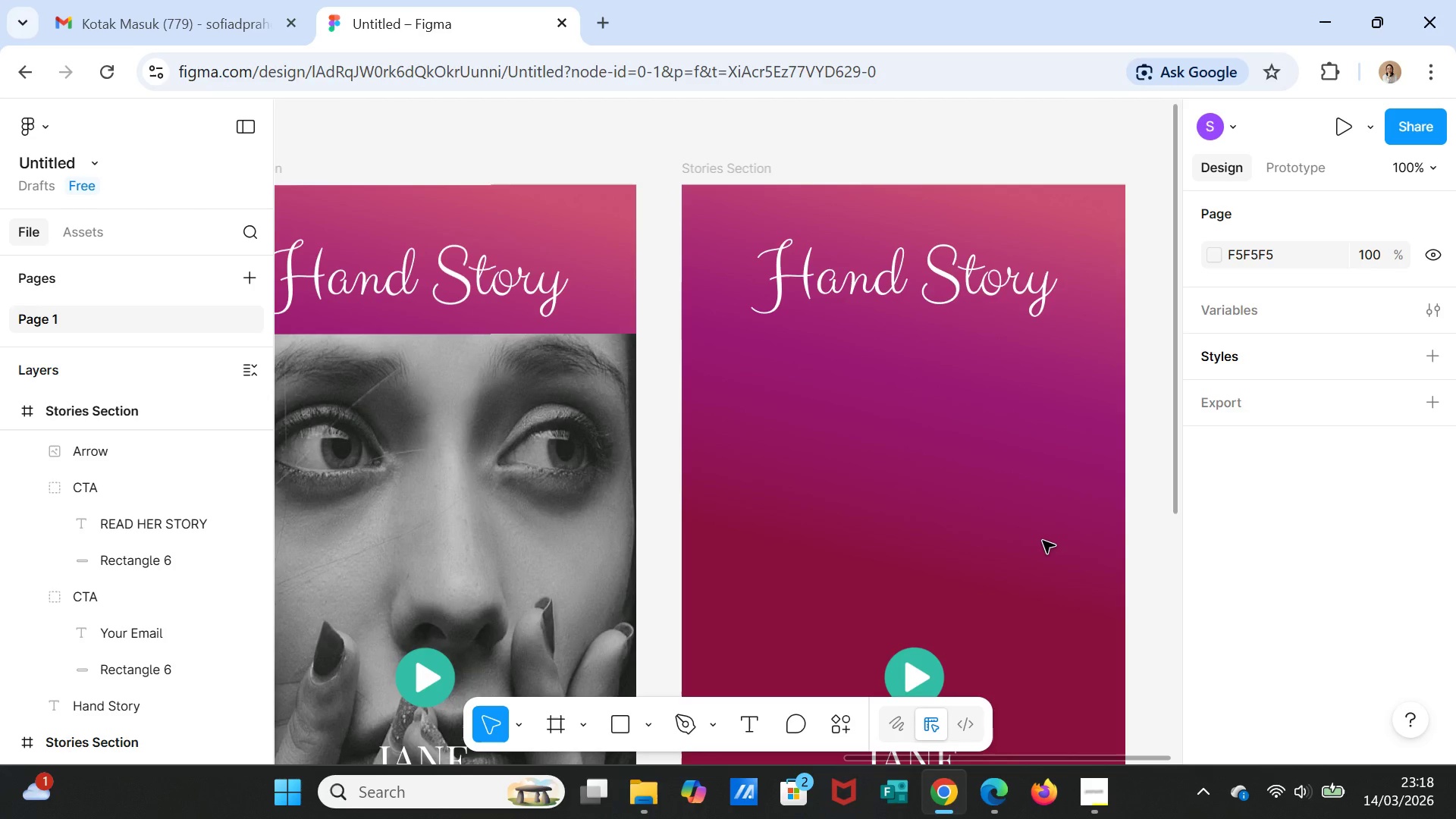 
double_click([969, 288])
 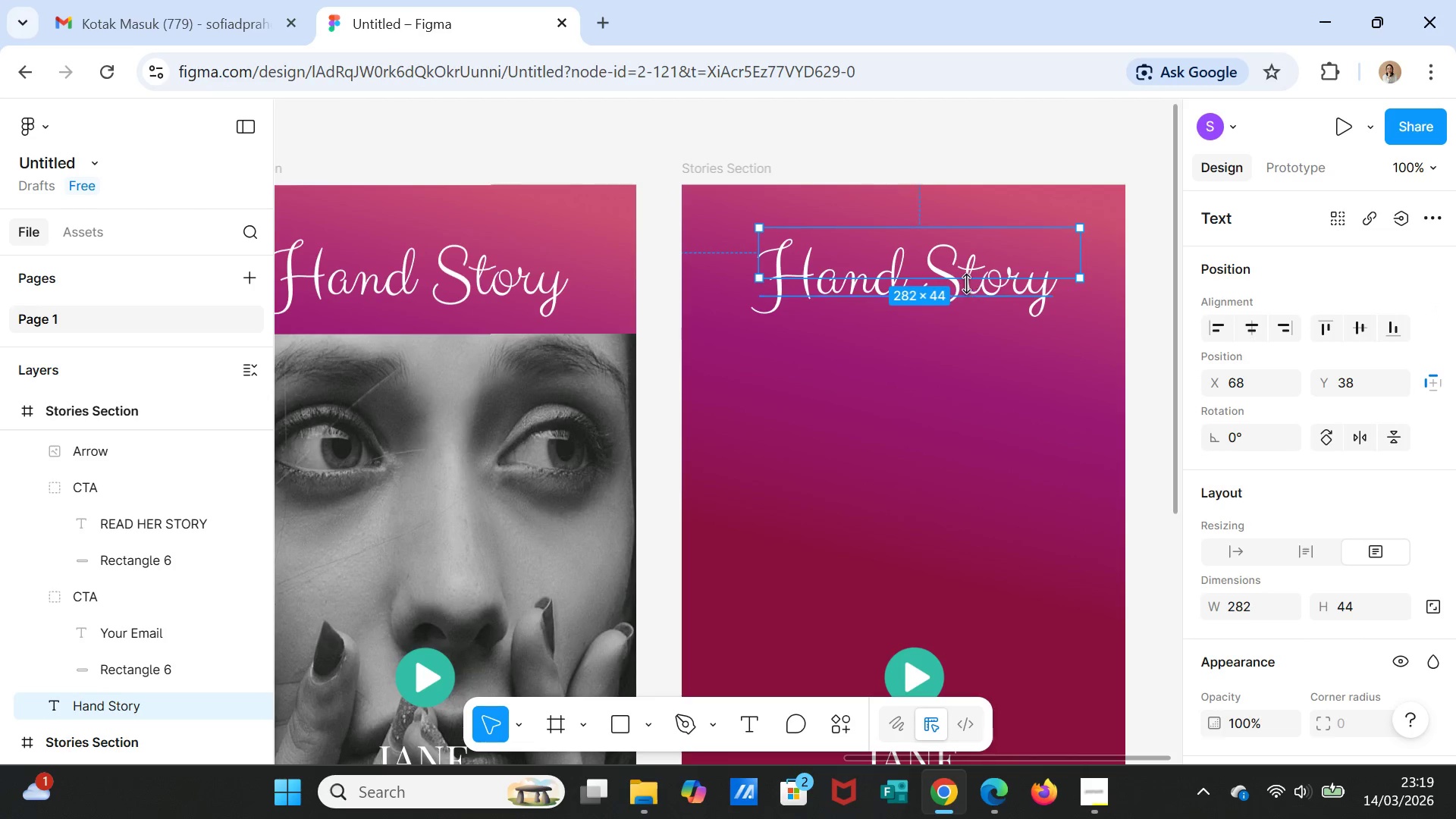 
key(CapsLock)
 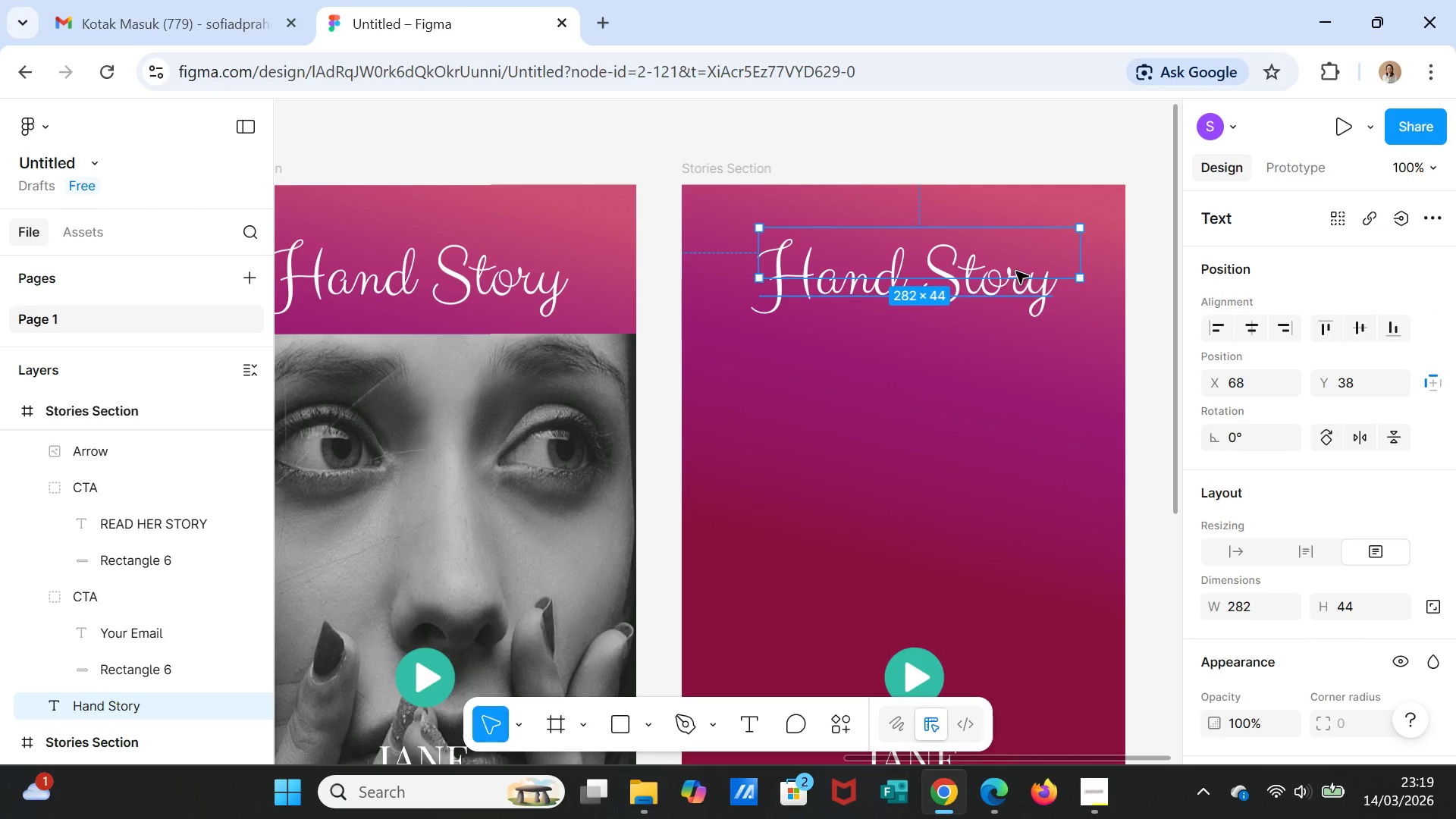 
key(S)
 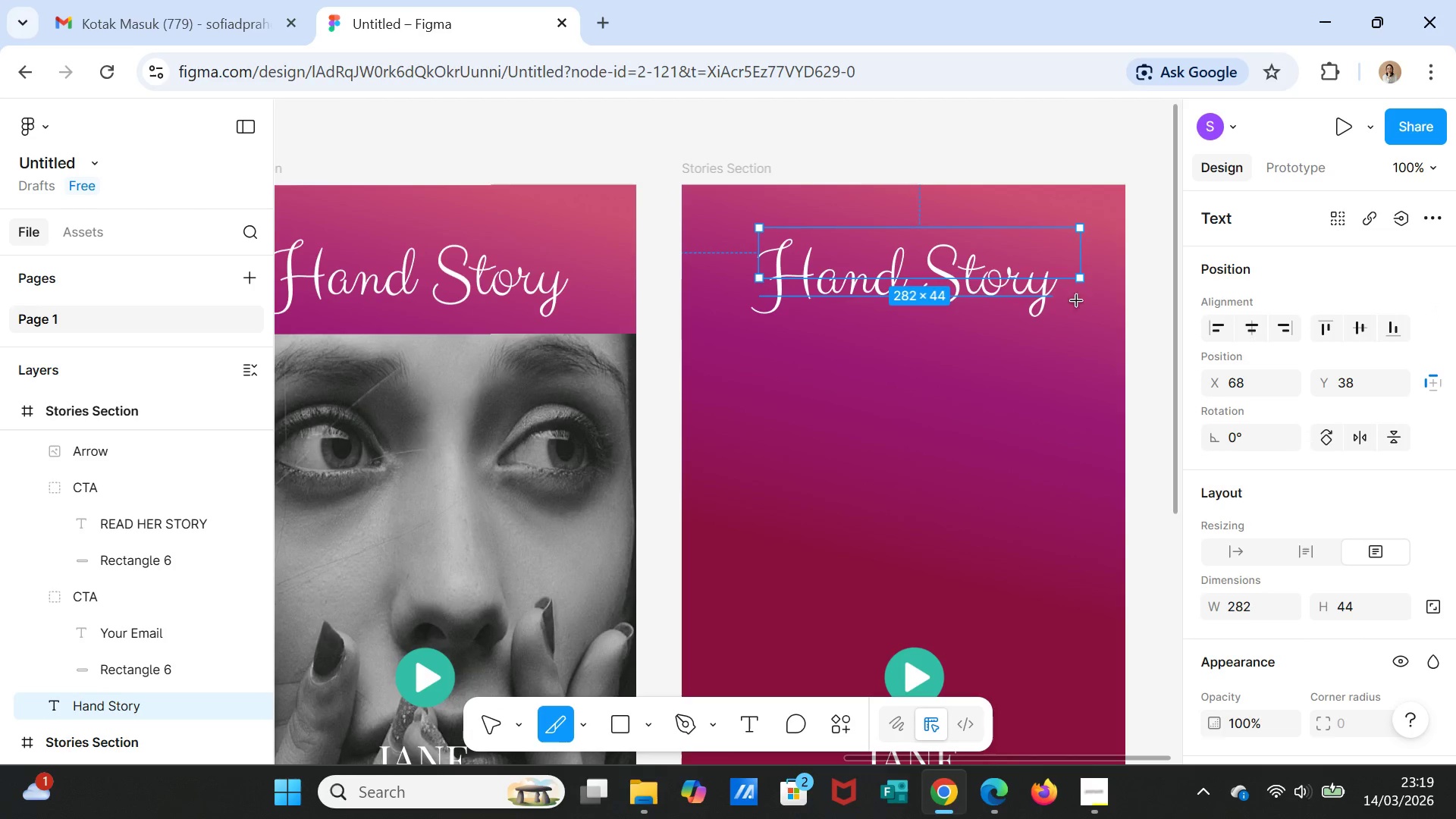 
left_click([1075, 352])
 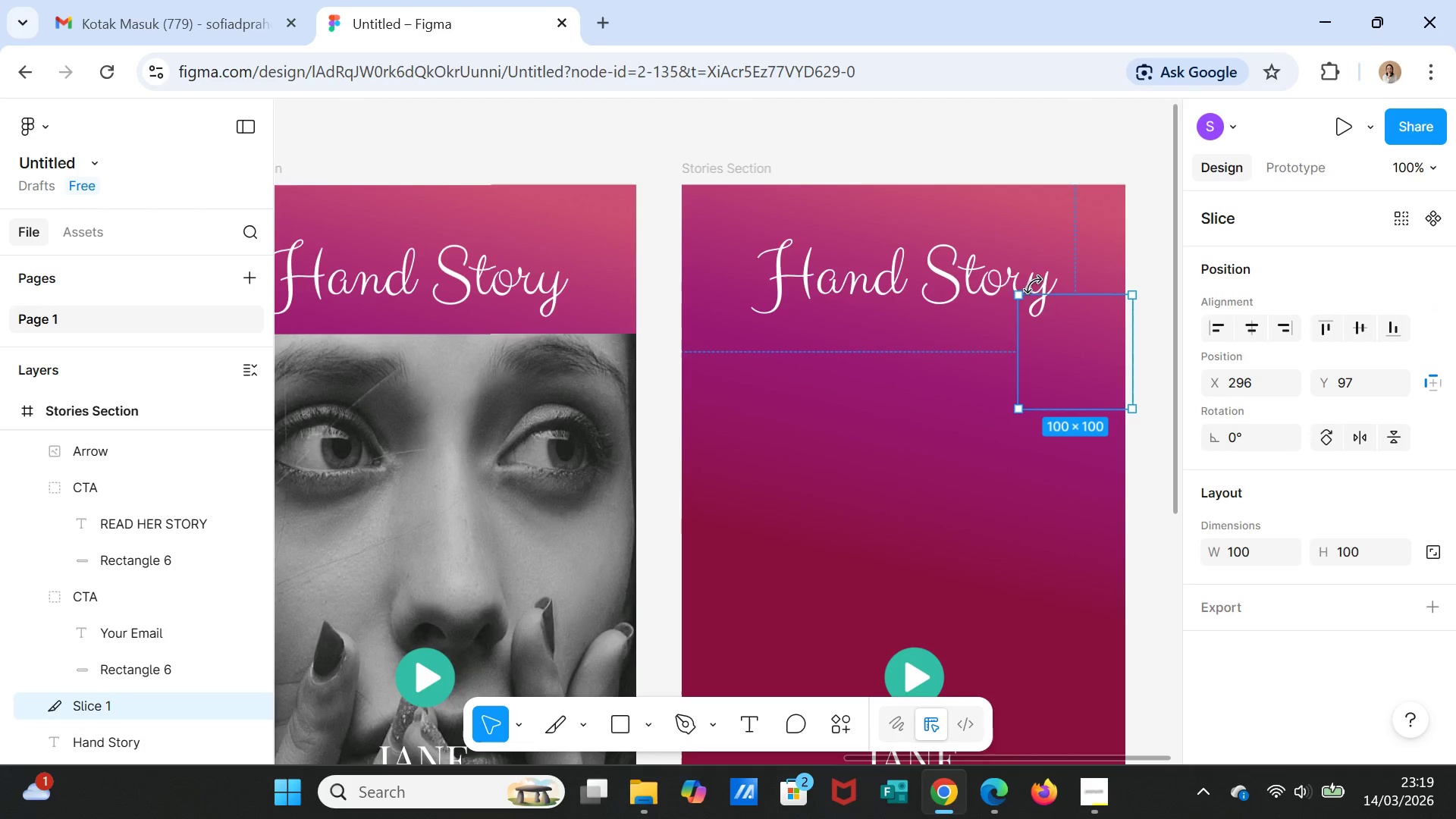 
left_click([1024, 271])
 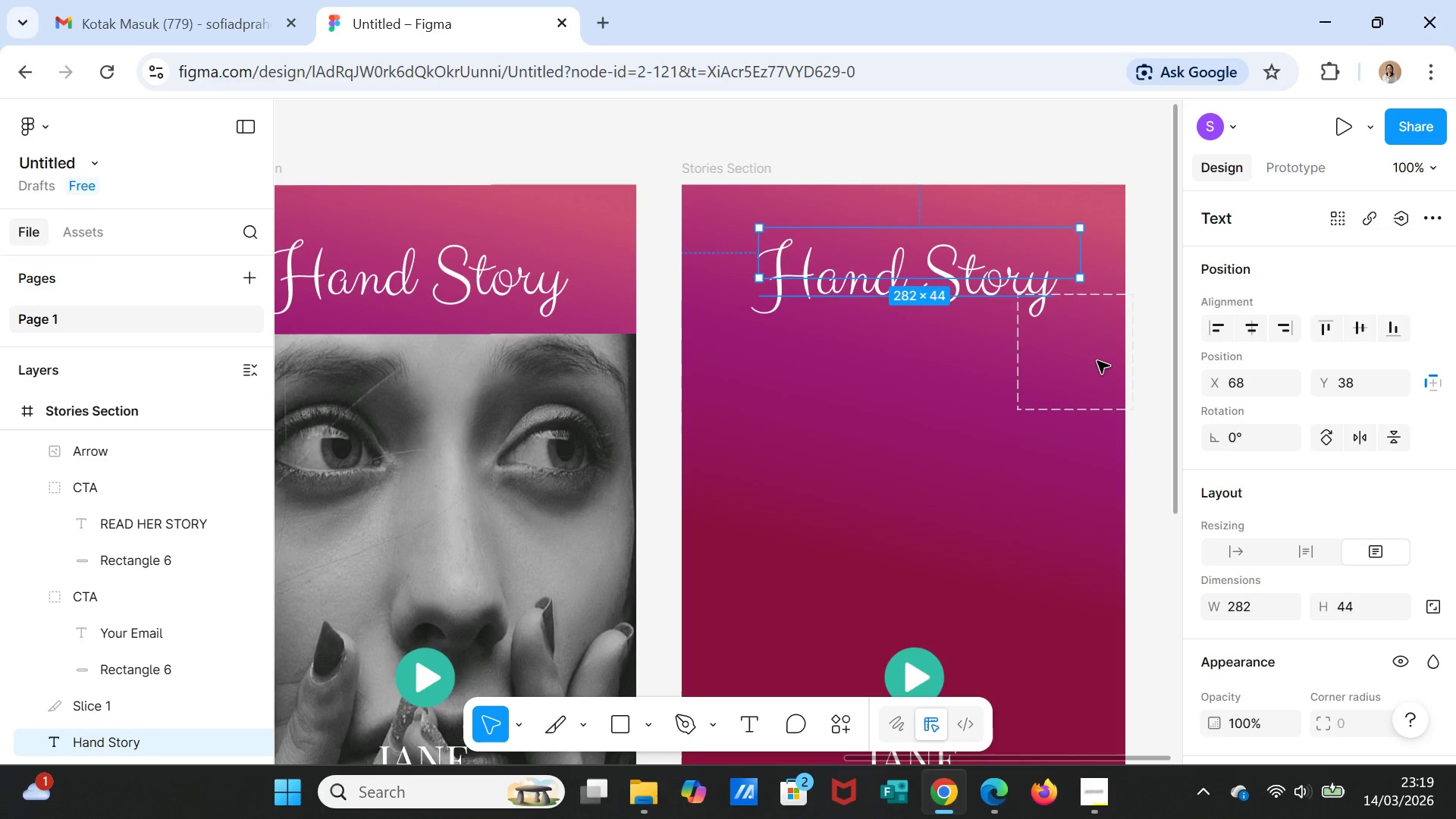 
left_click([1097, 361])
 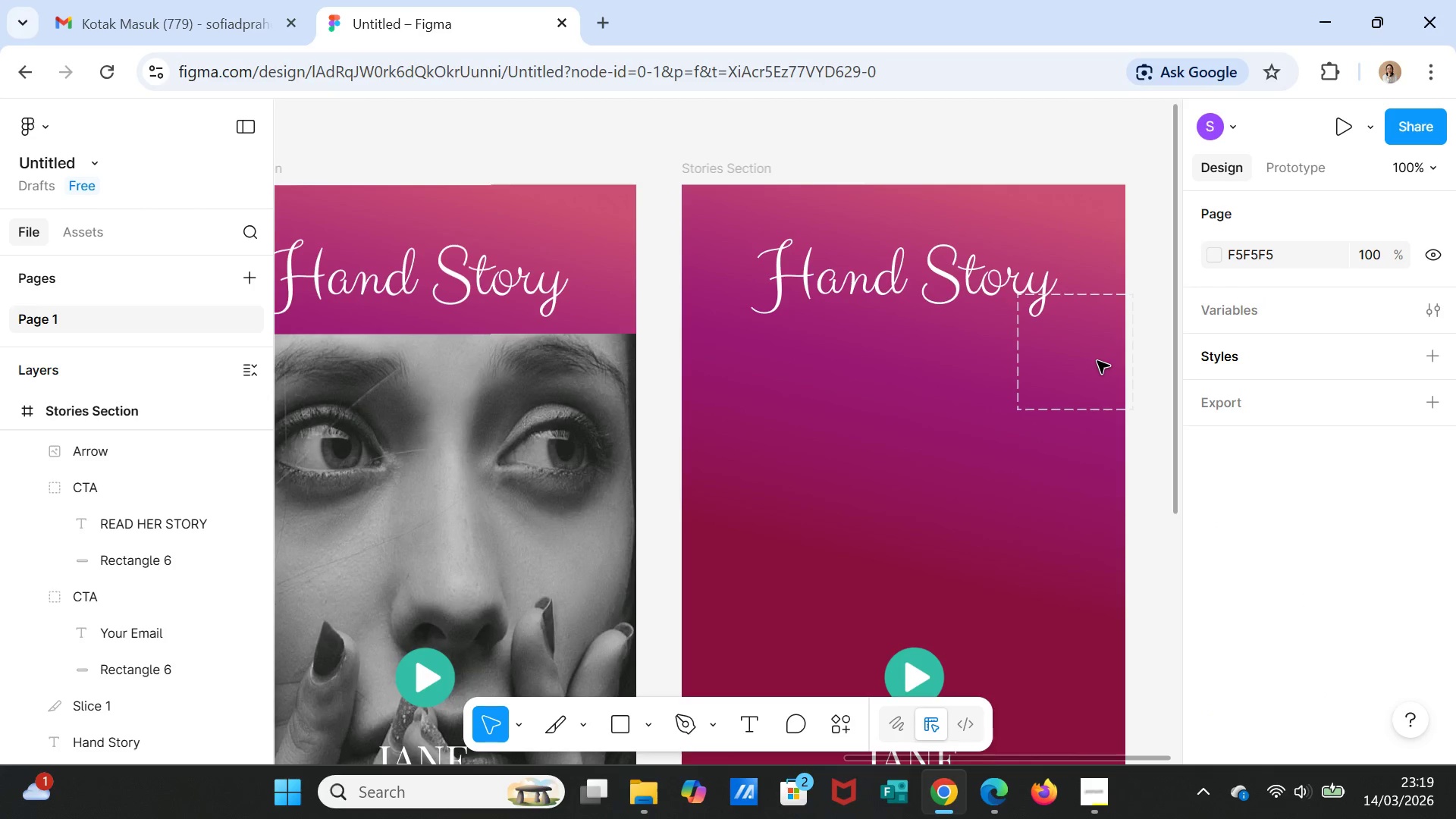 
key(Delete)
 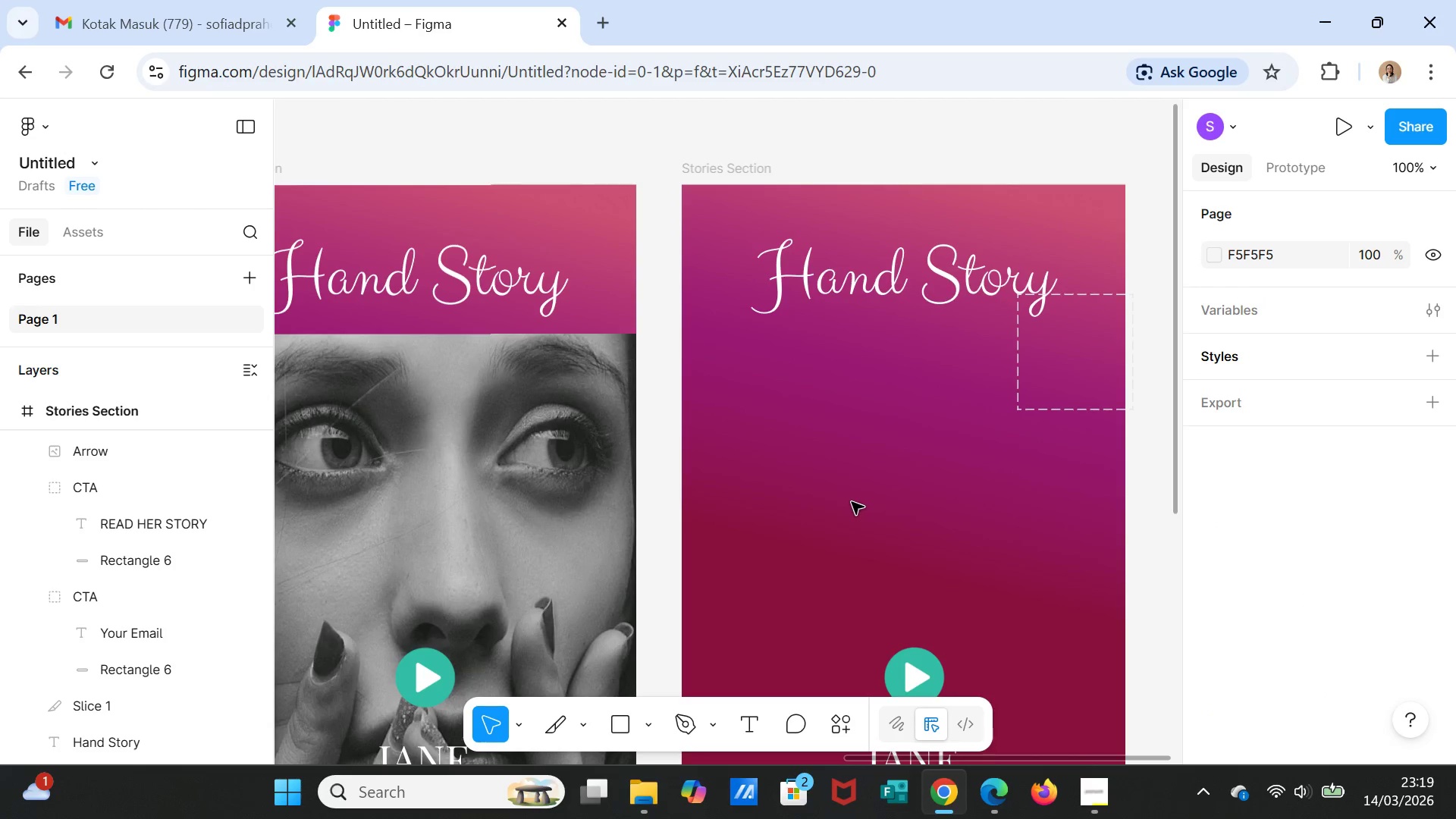 
key(Control+Z)
 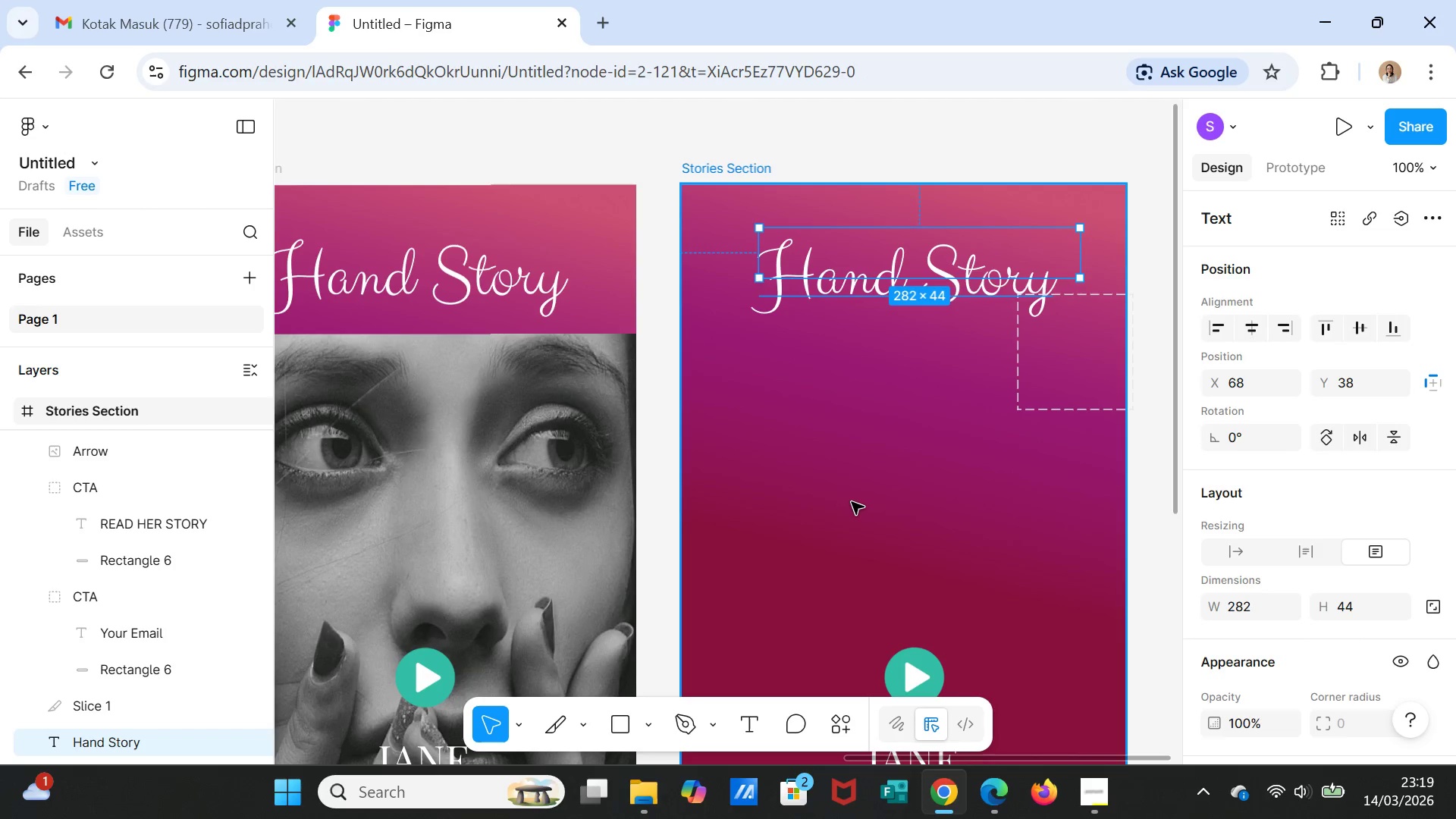 
key(Control+Z)
 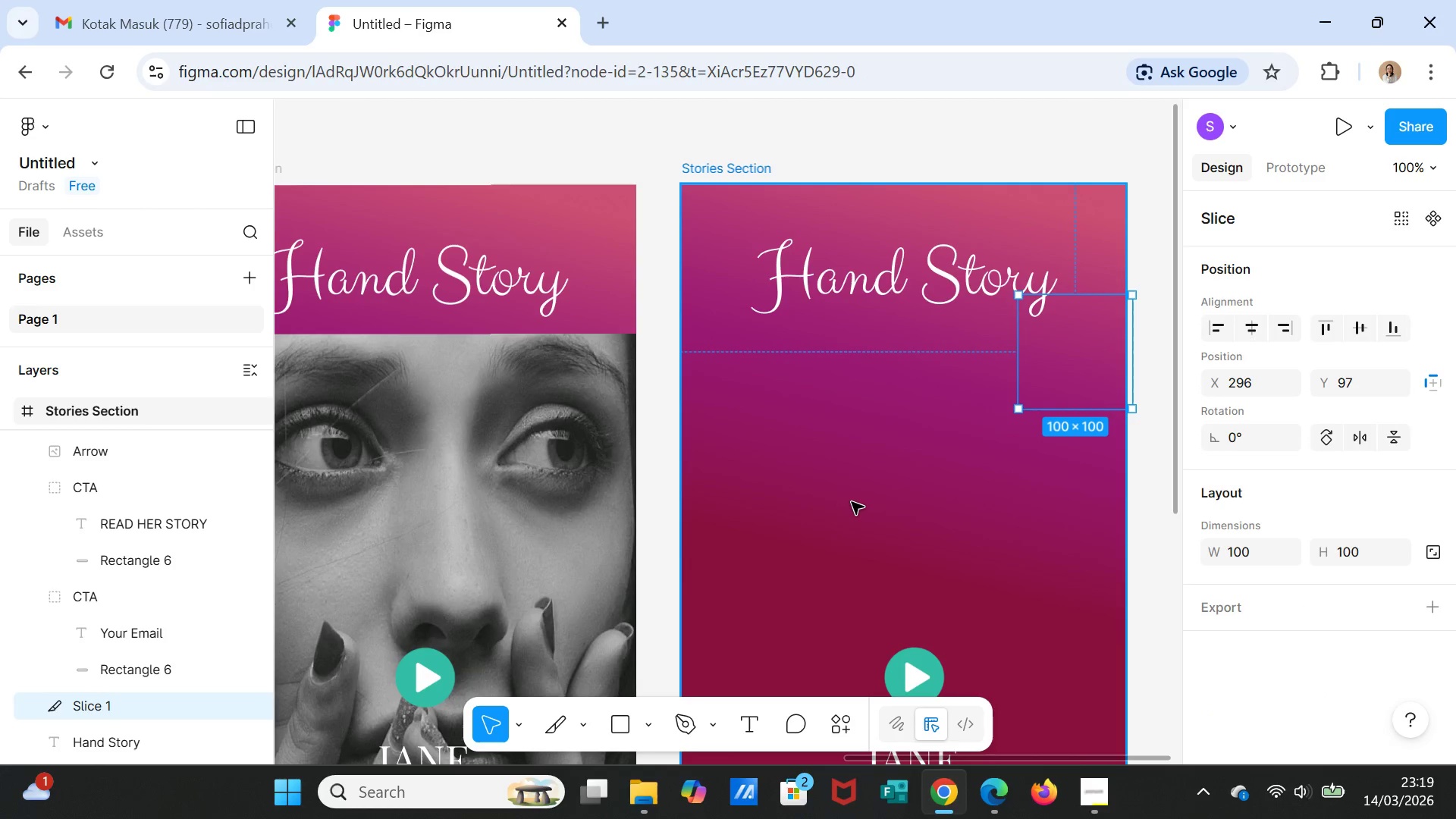 
key(Control+Z)
 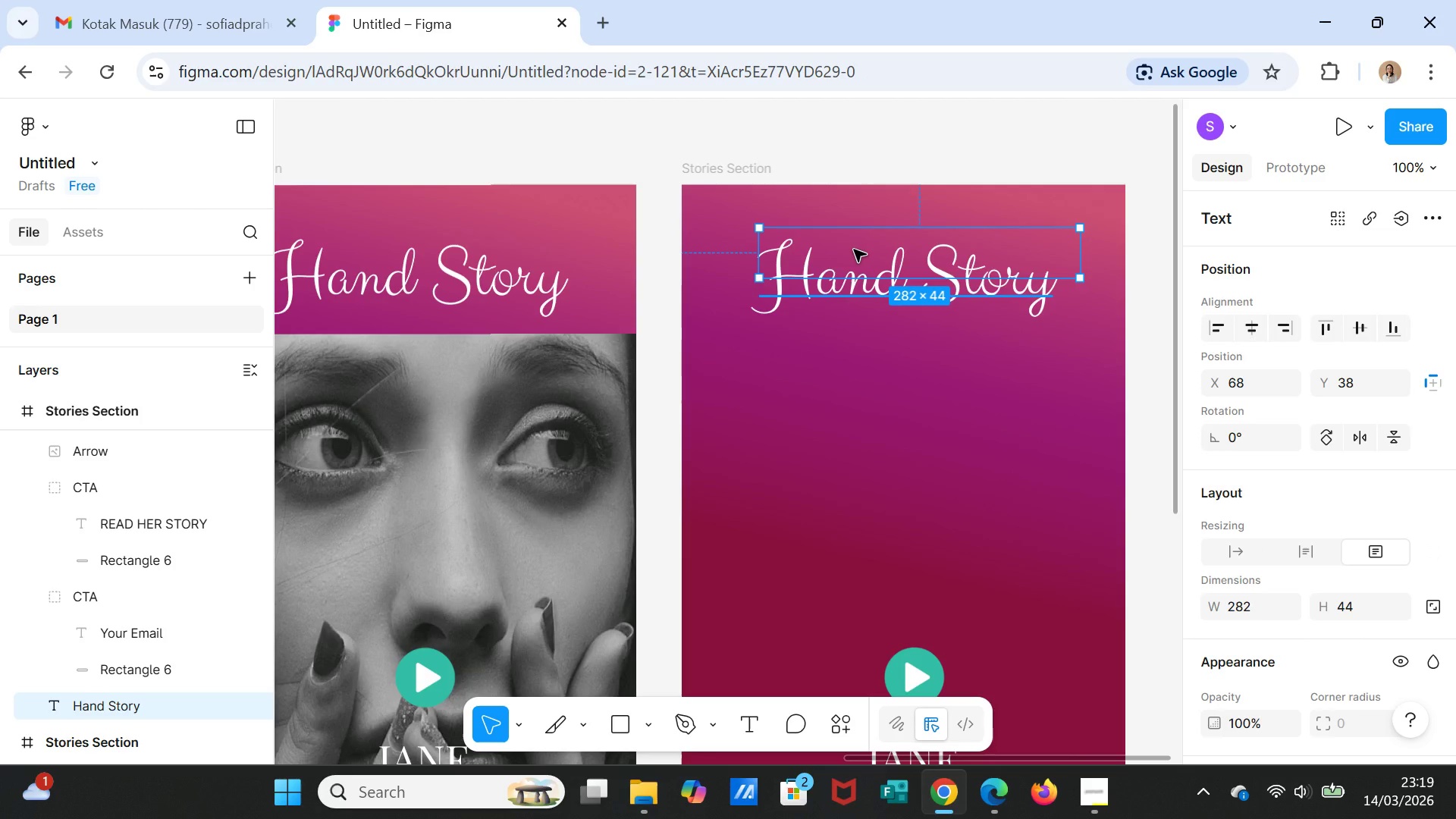 
double_click([854, 249])
 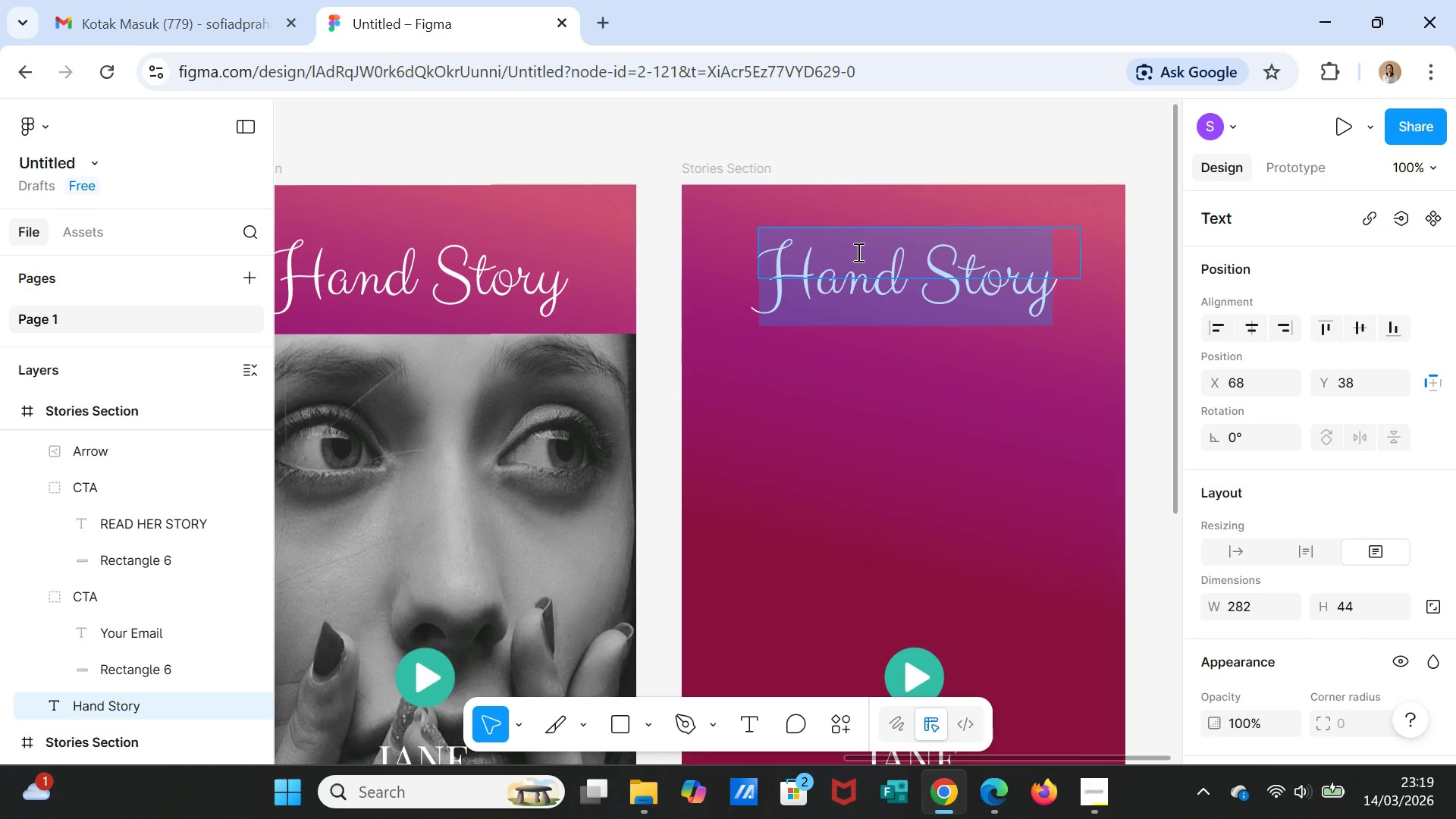 
type(Share your)
 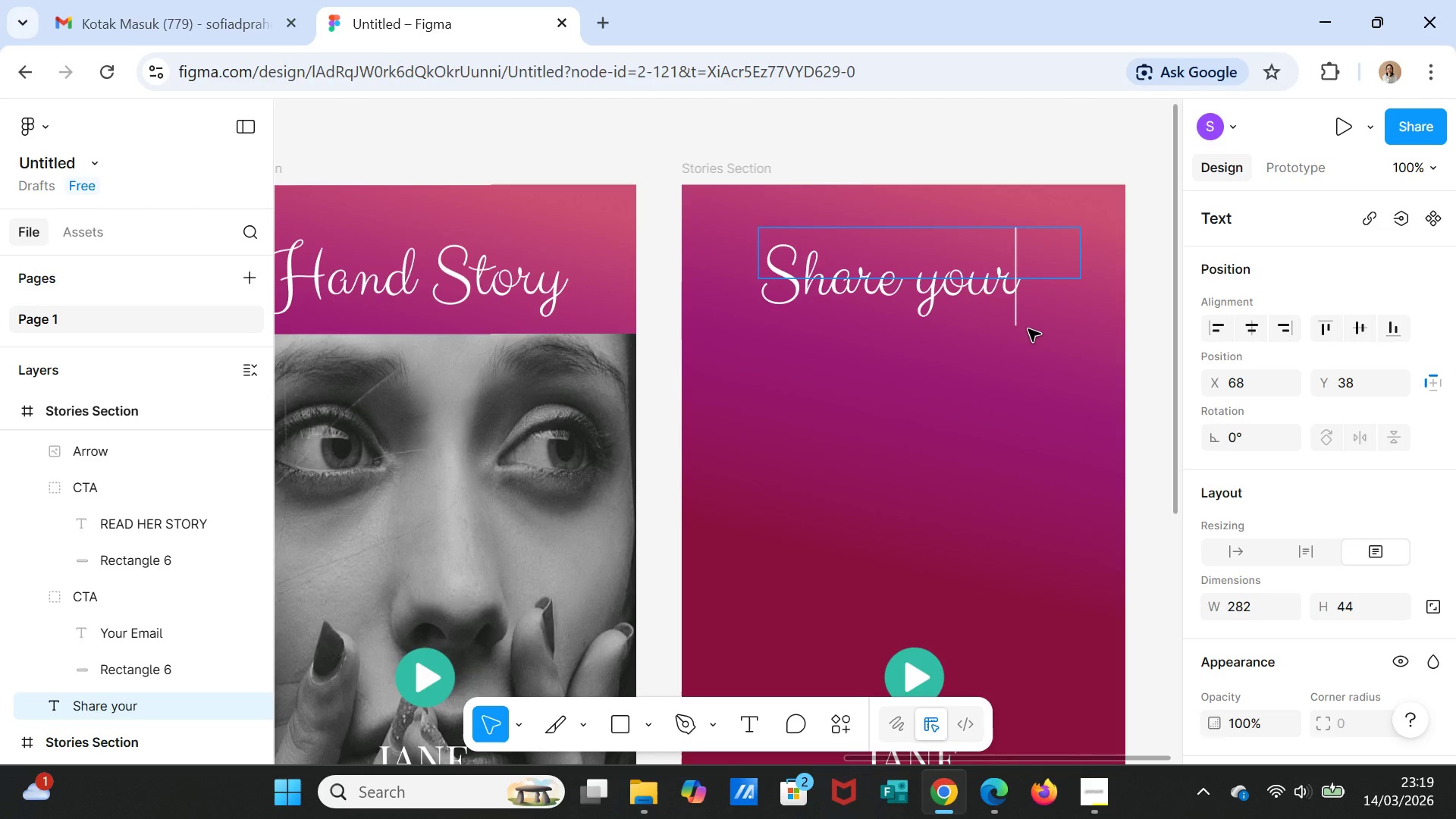 
key(Enter)
 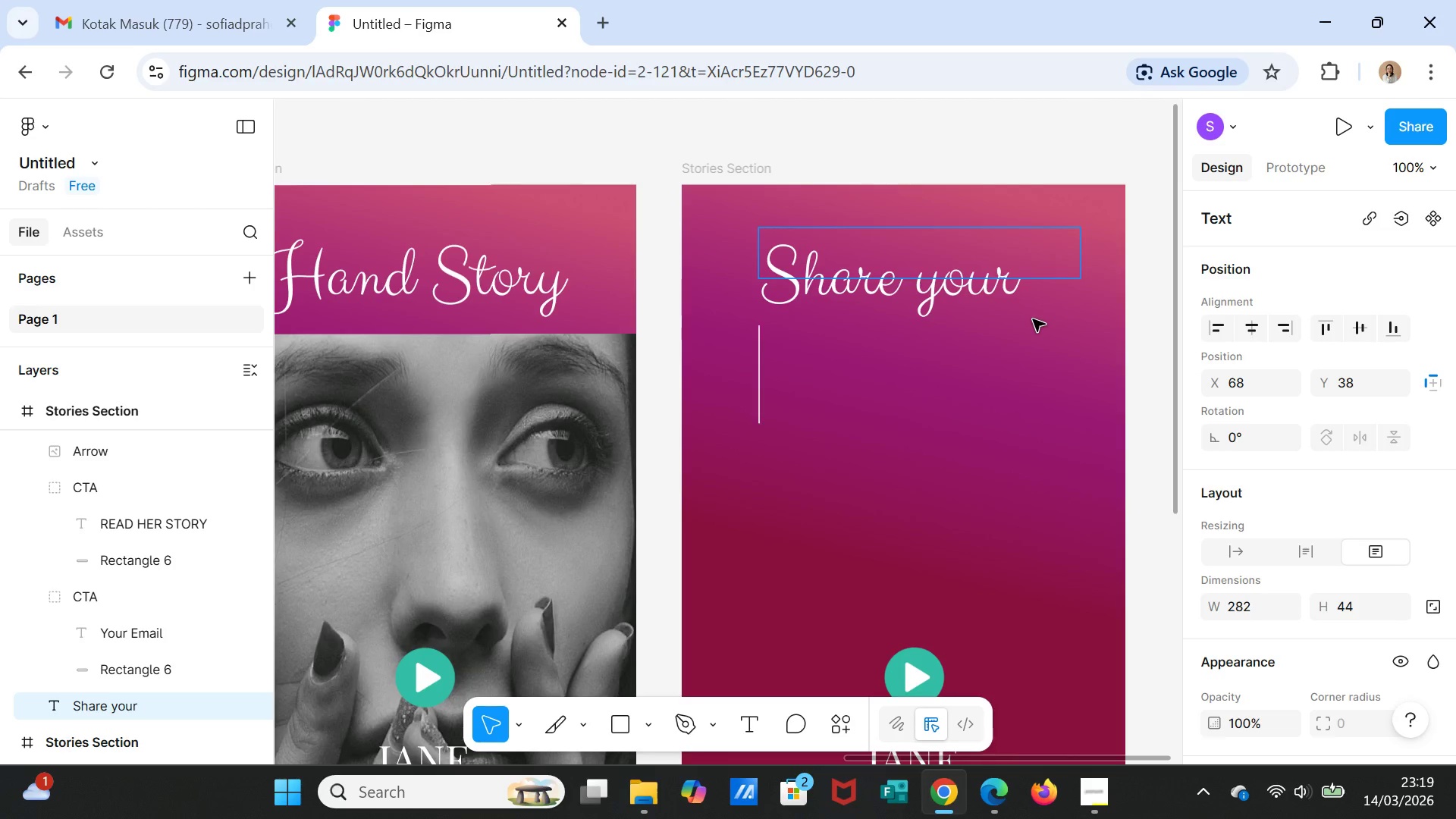 
type(Style)
 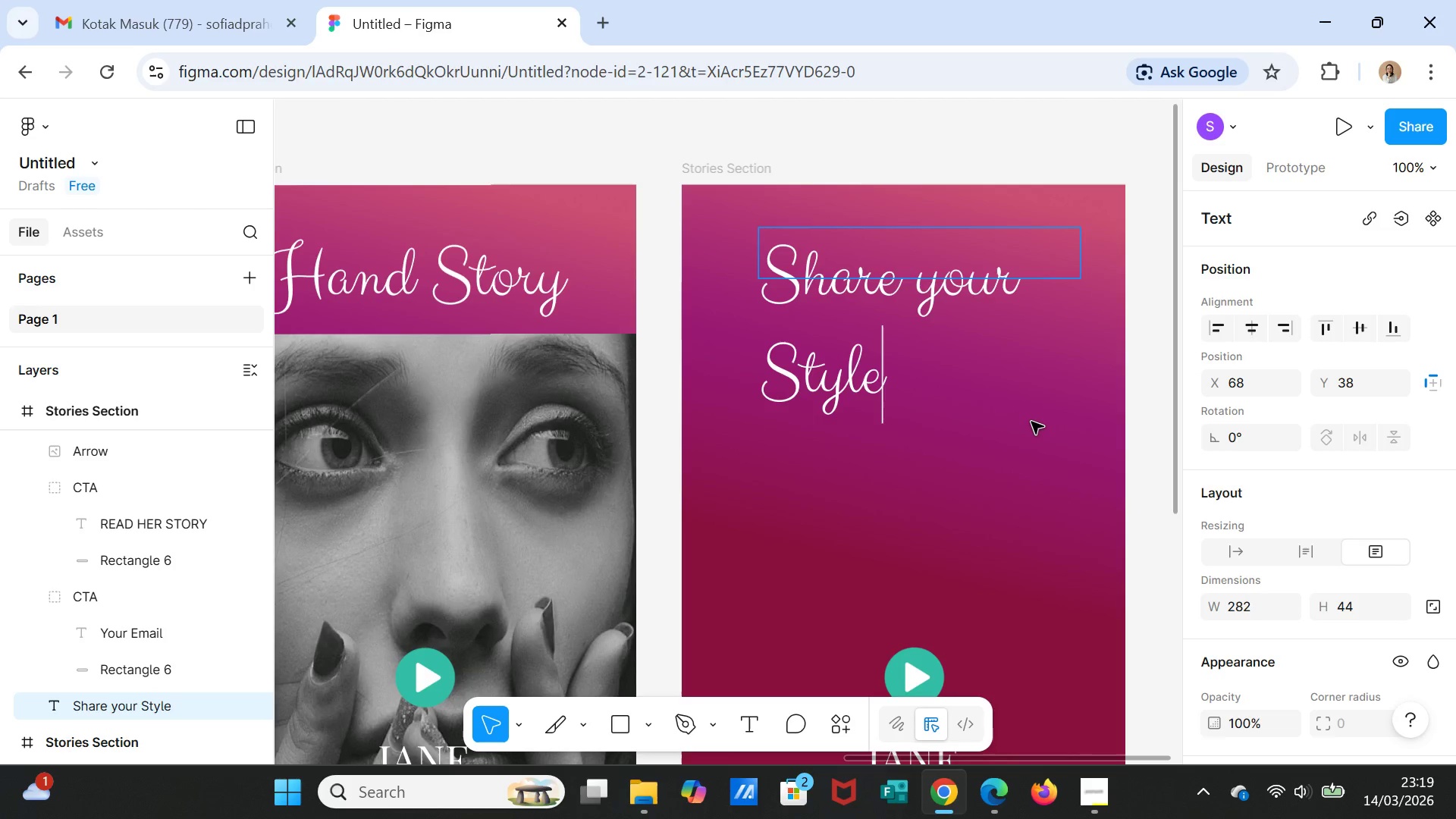 
left_click([1031, 422])
 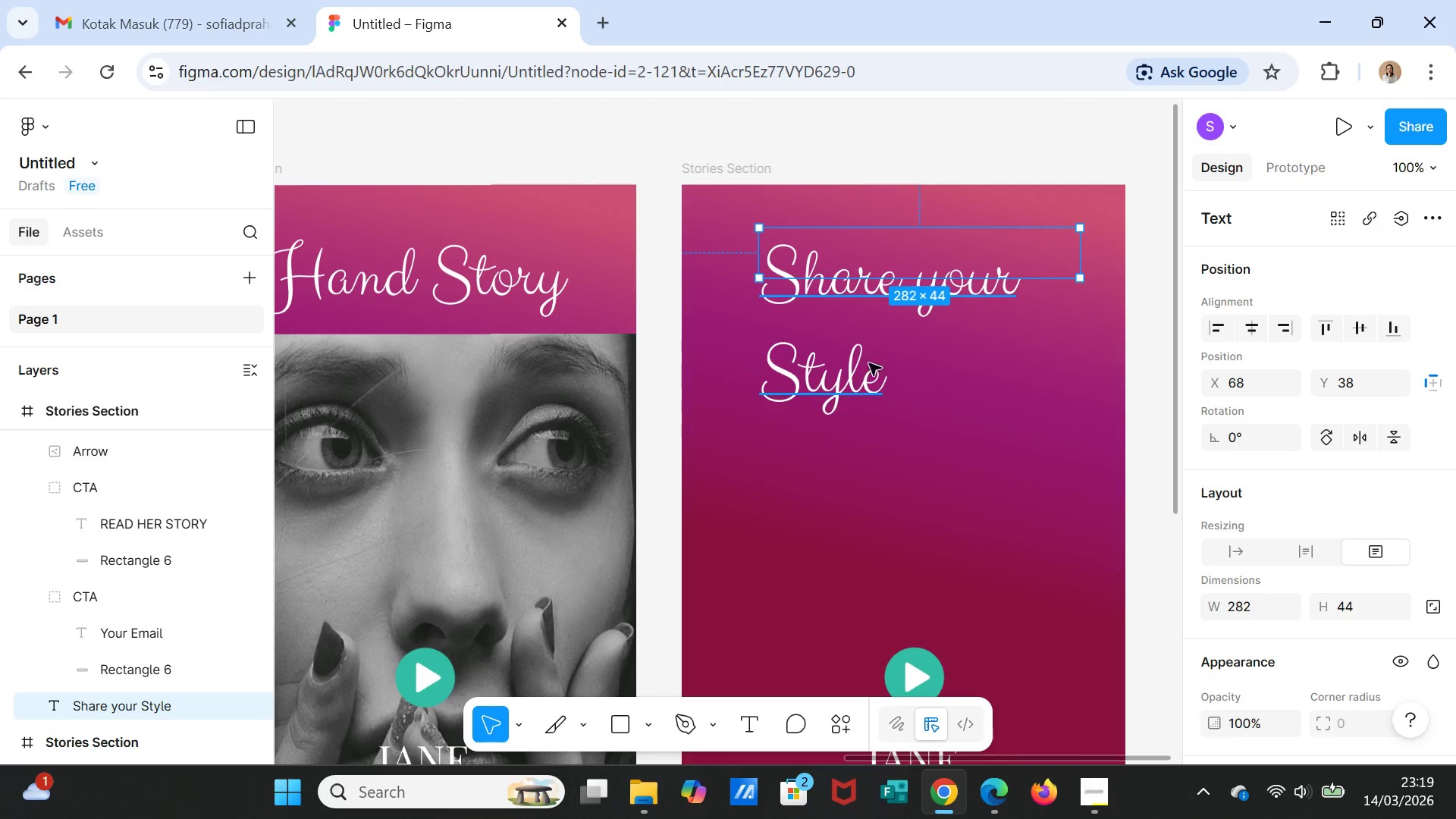 
left_click([865, 388])
 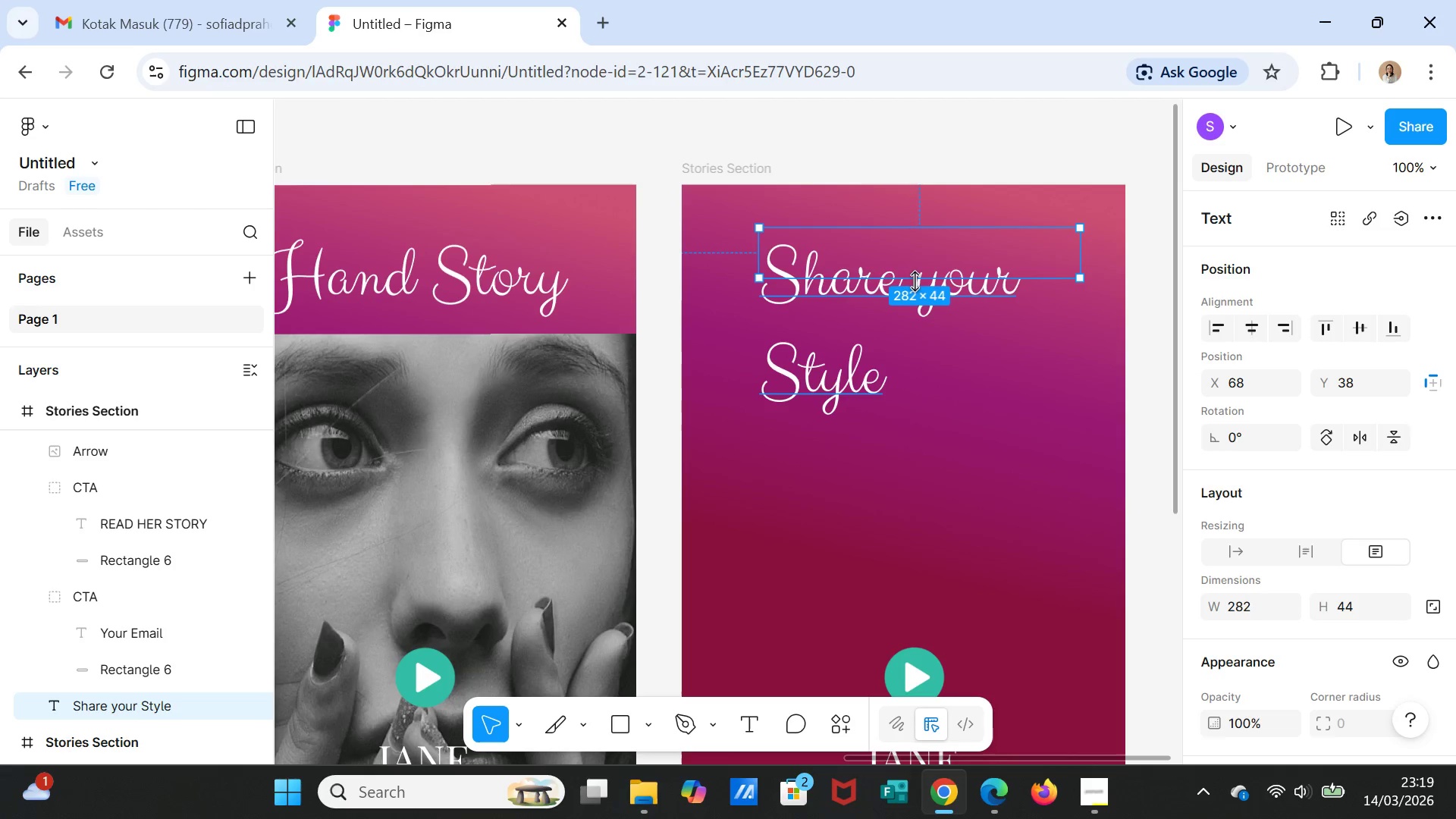 
double_click([915, 281])
 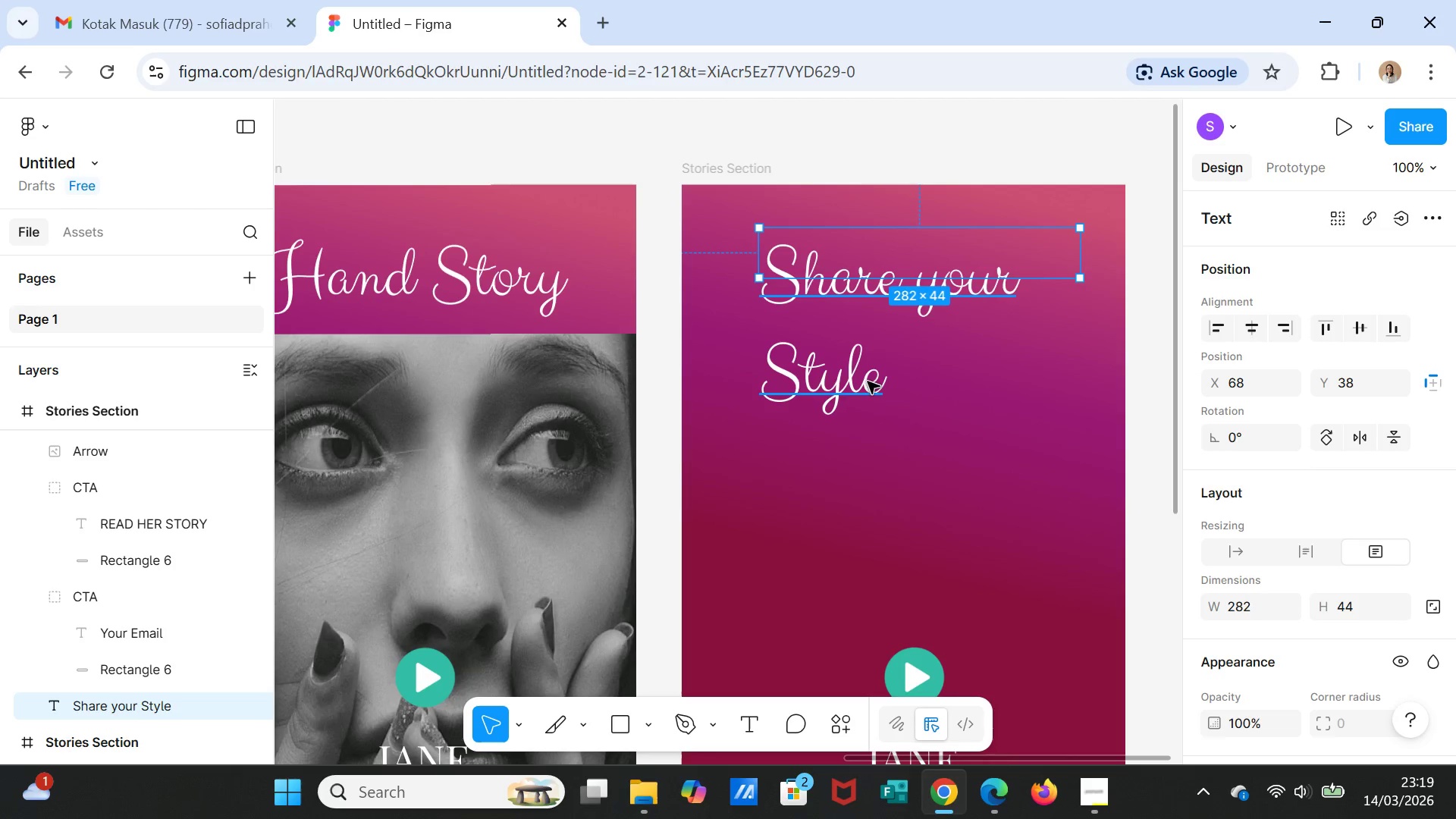 
double_click([868, 381])
 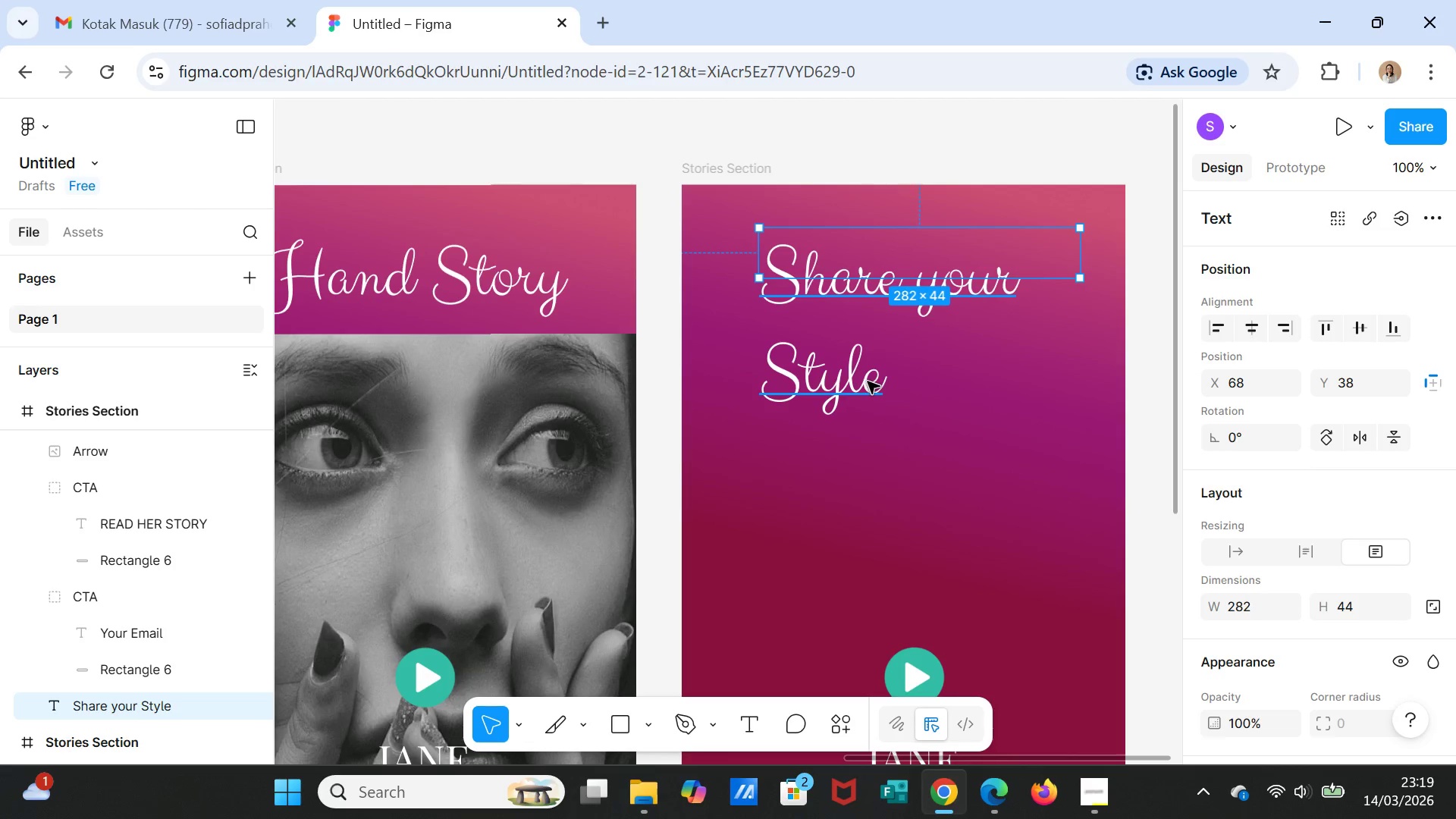 
triple_click([868, 381])
 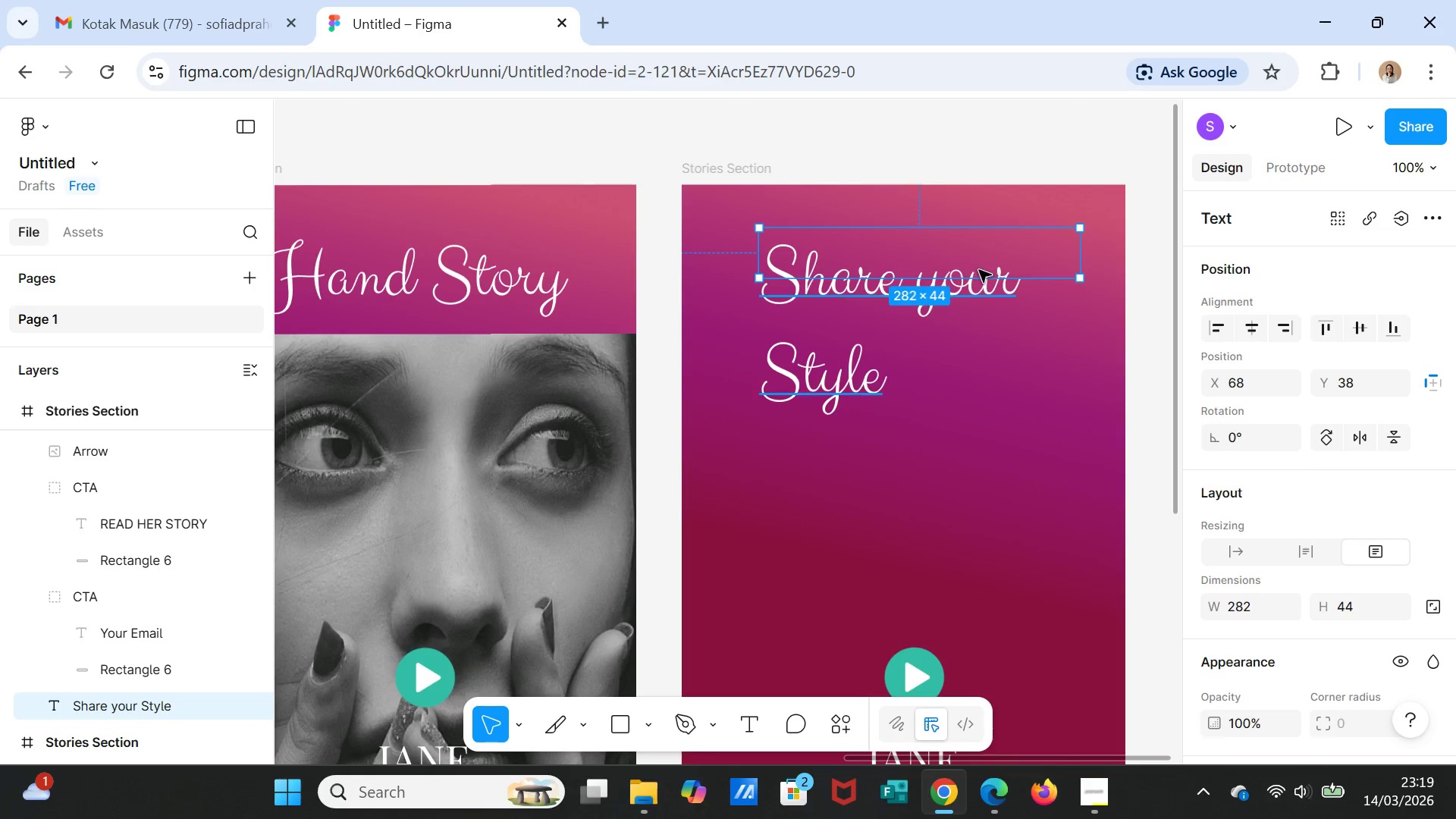 
double_click([979, 270])
 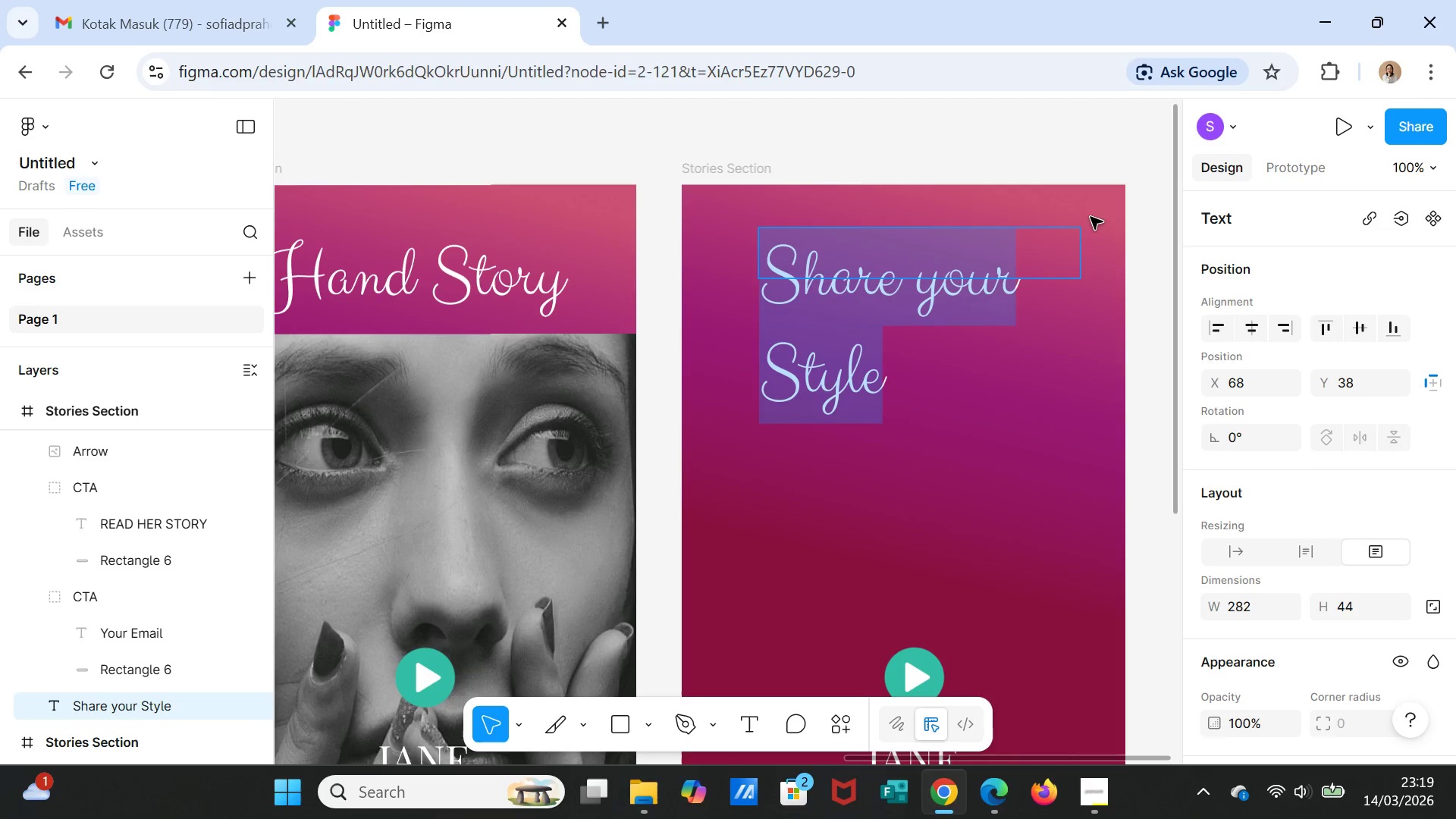 
key(ArrowDown)
 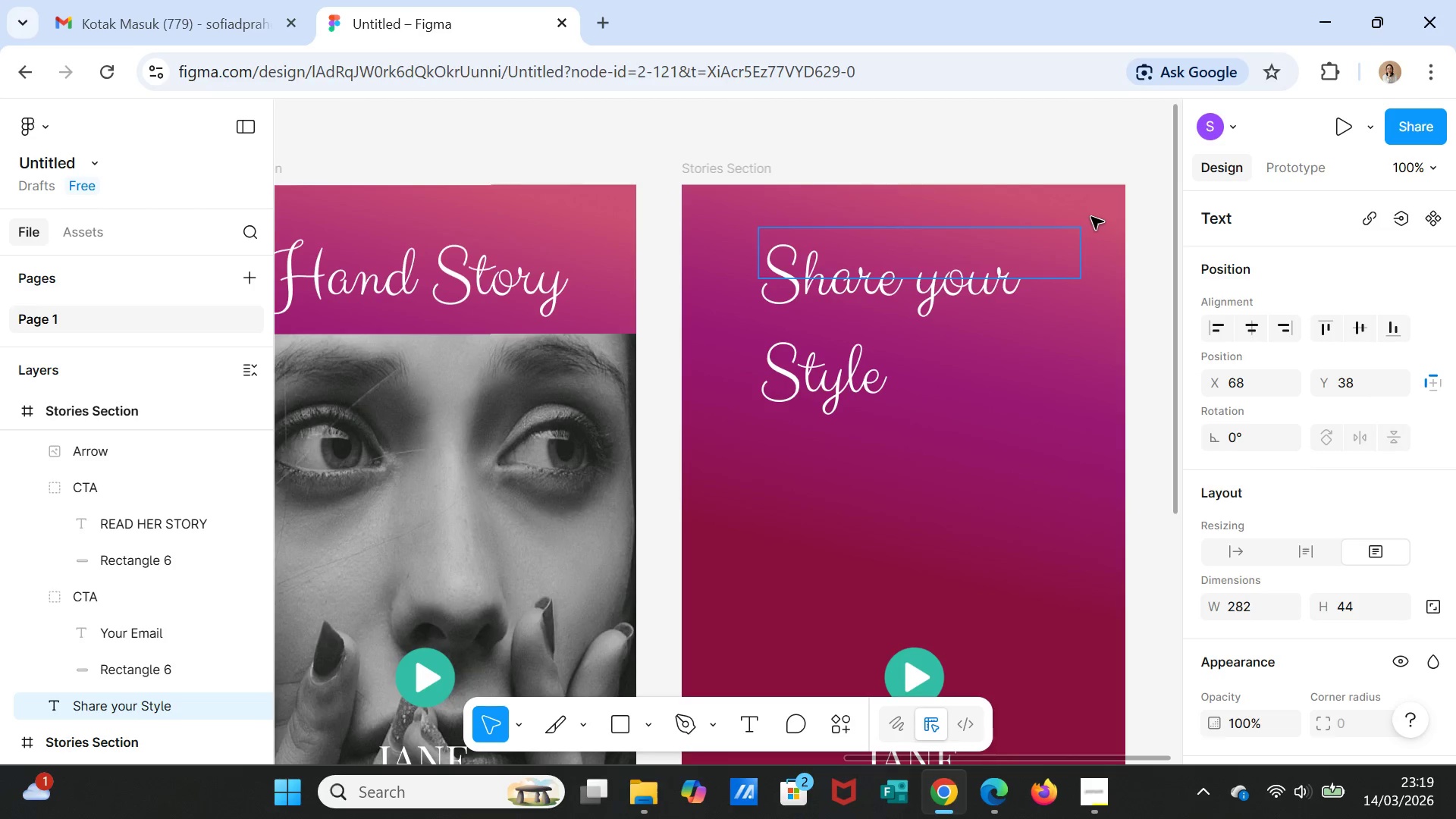 
key(Shift+ArrowLeft)
 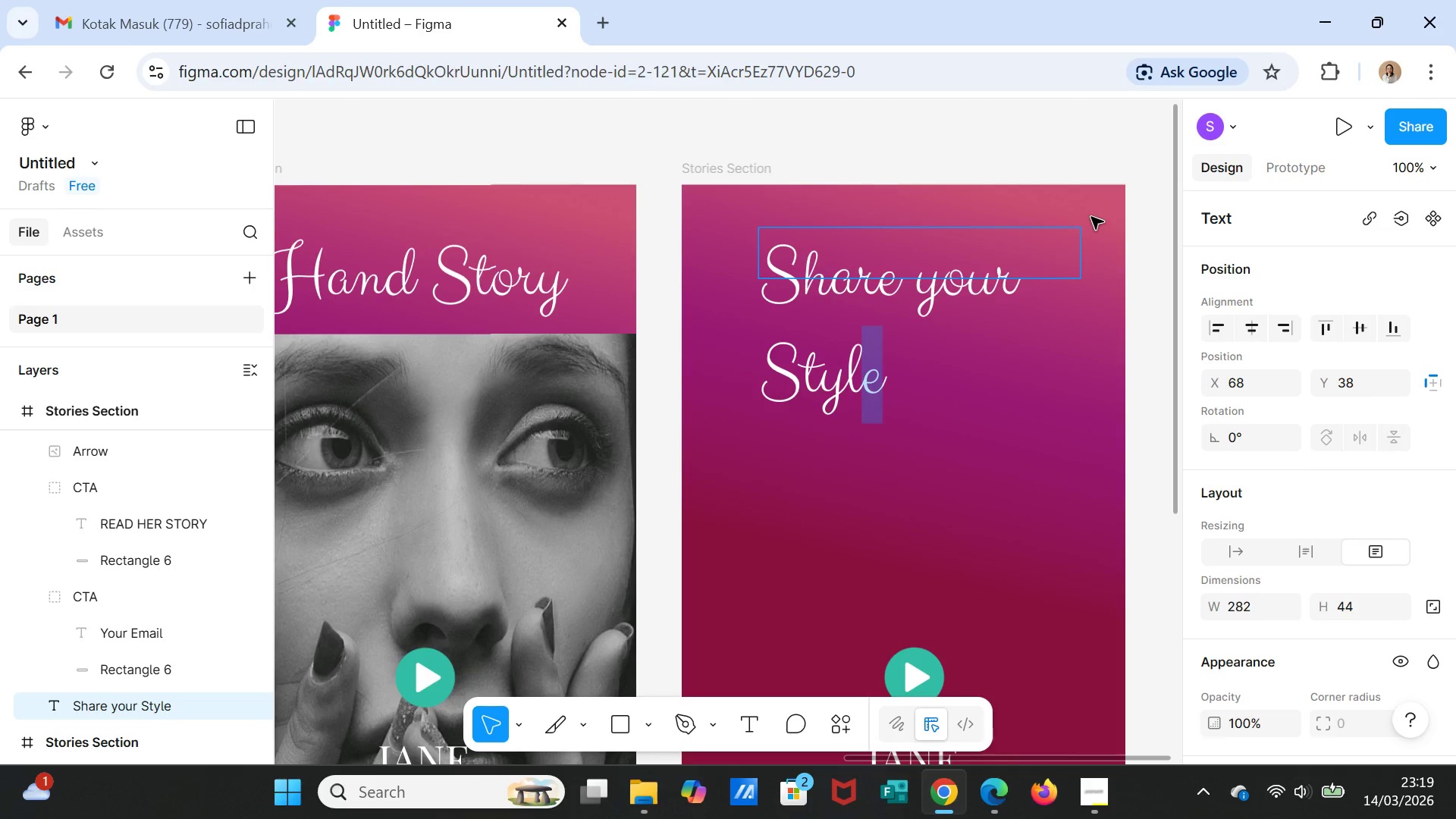 
key(Shift+ArrowLeft)
 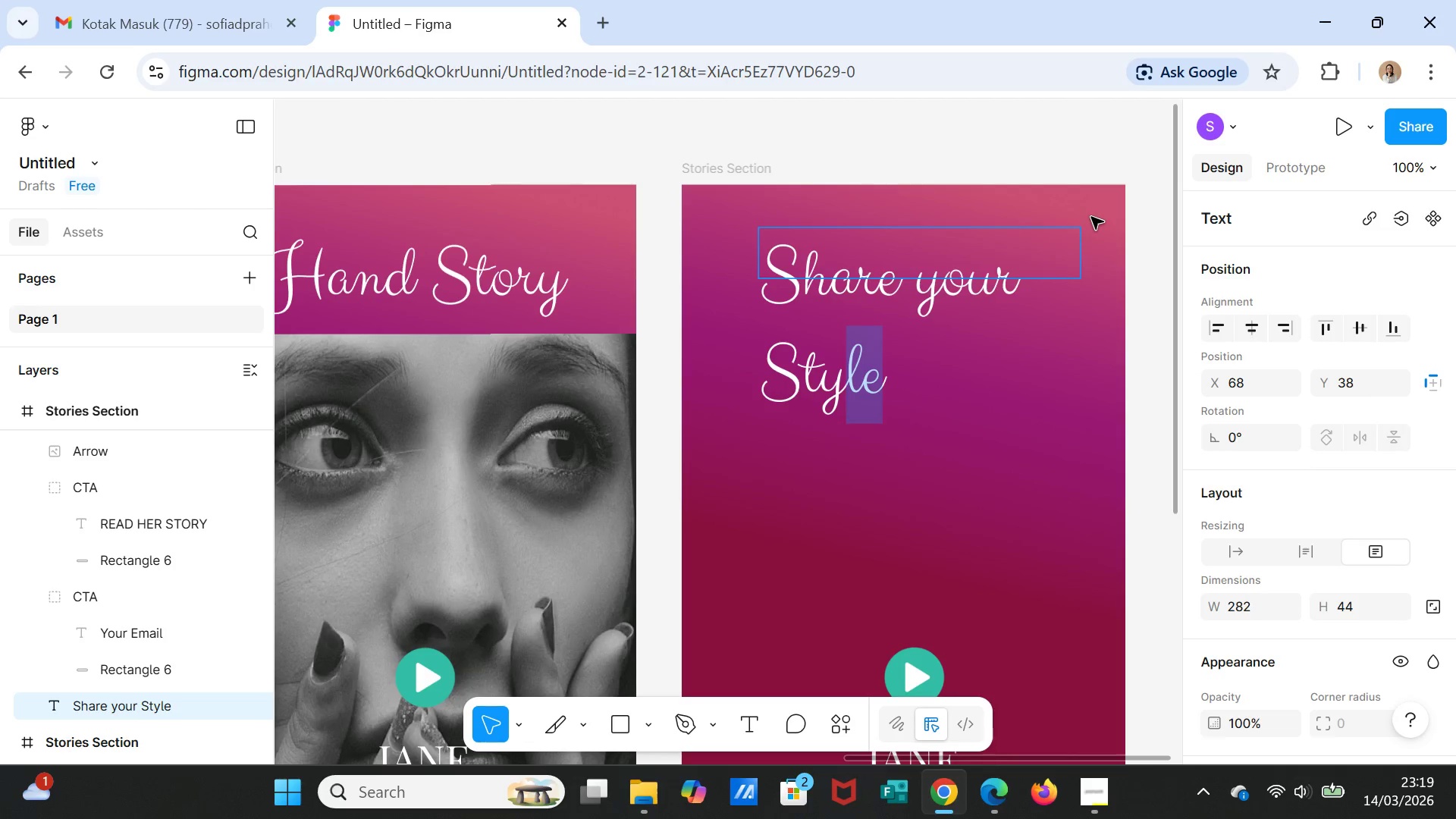 
key(Shift+ArrowLeft)
 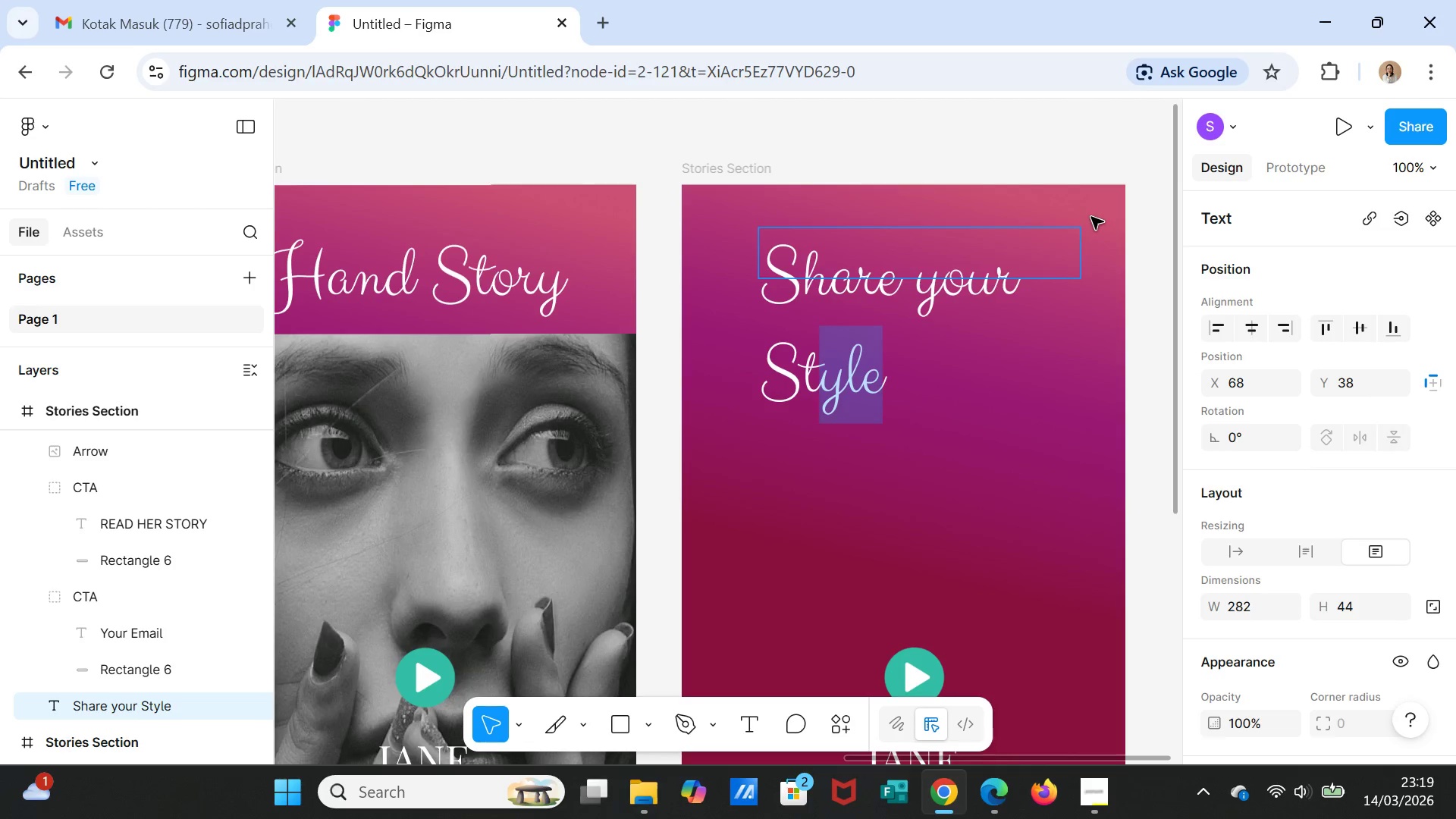 
key(Shift+ArrowLeft)
 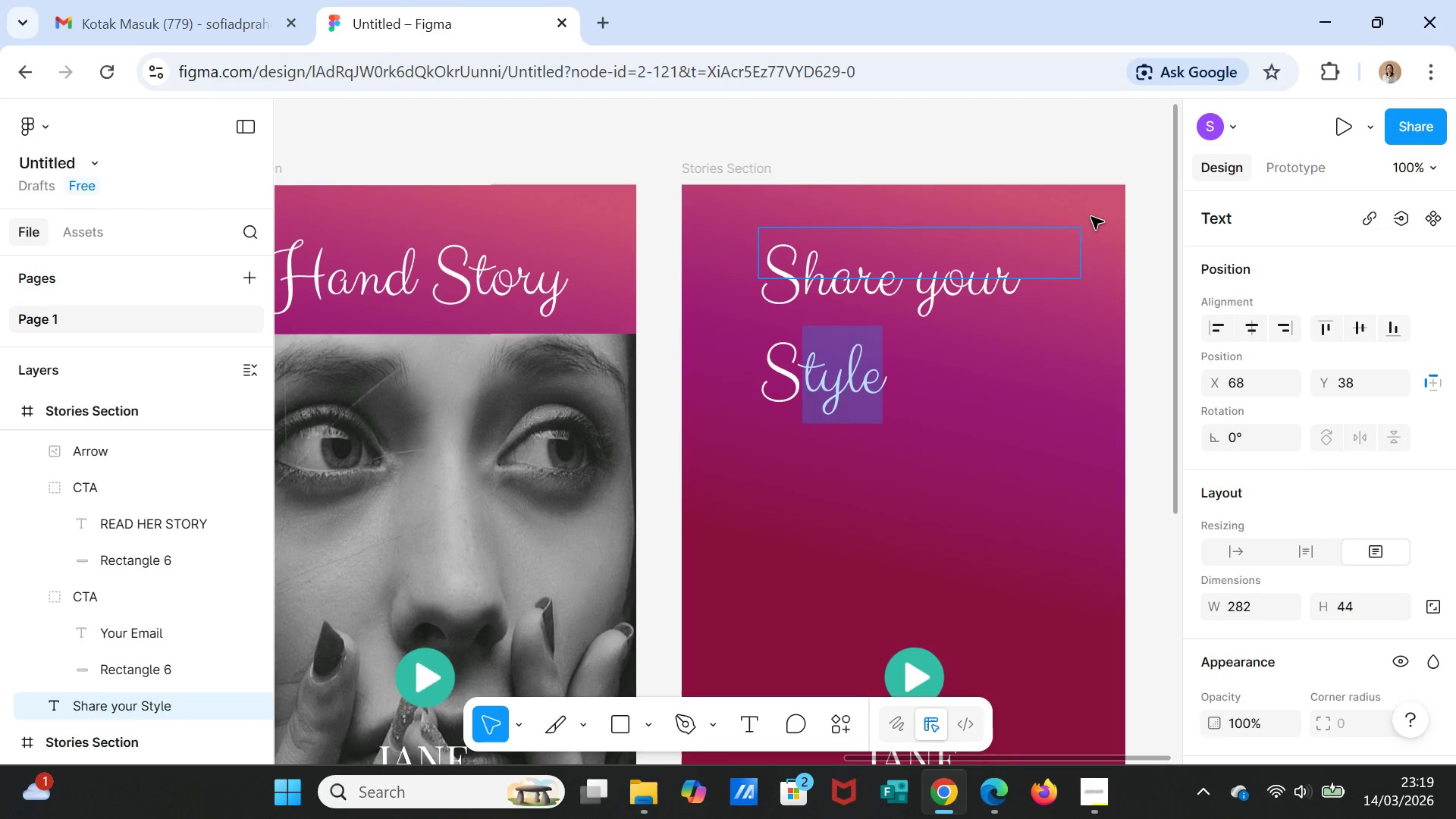 
key(Shift+ArrowLeft)
 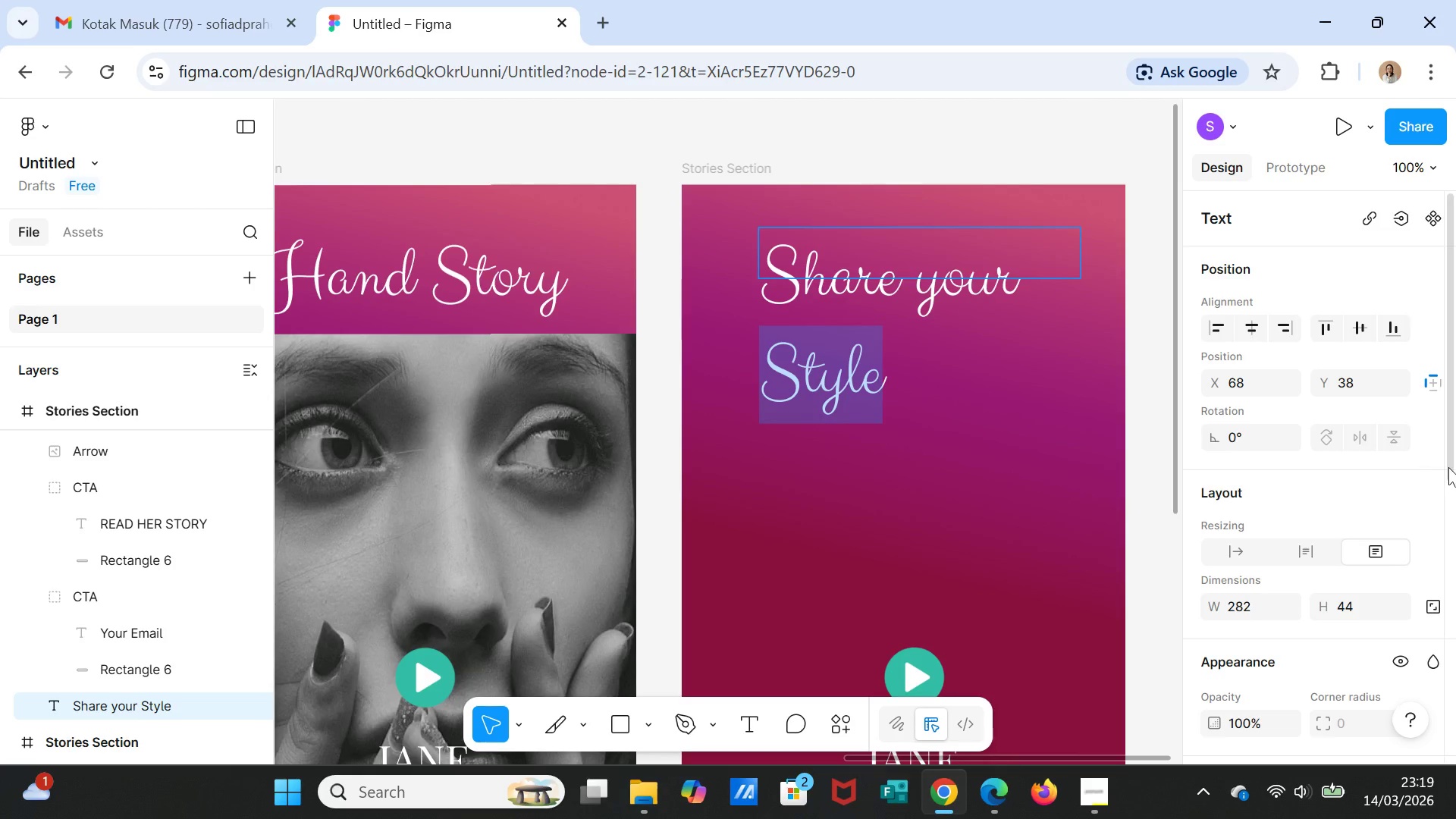 
scroll: coordinate [1455, 595], scroll_direction: down, amount: 3.0
 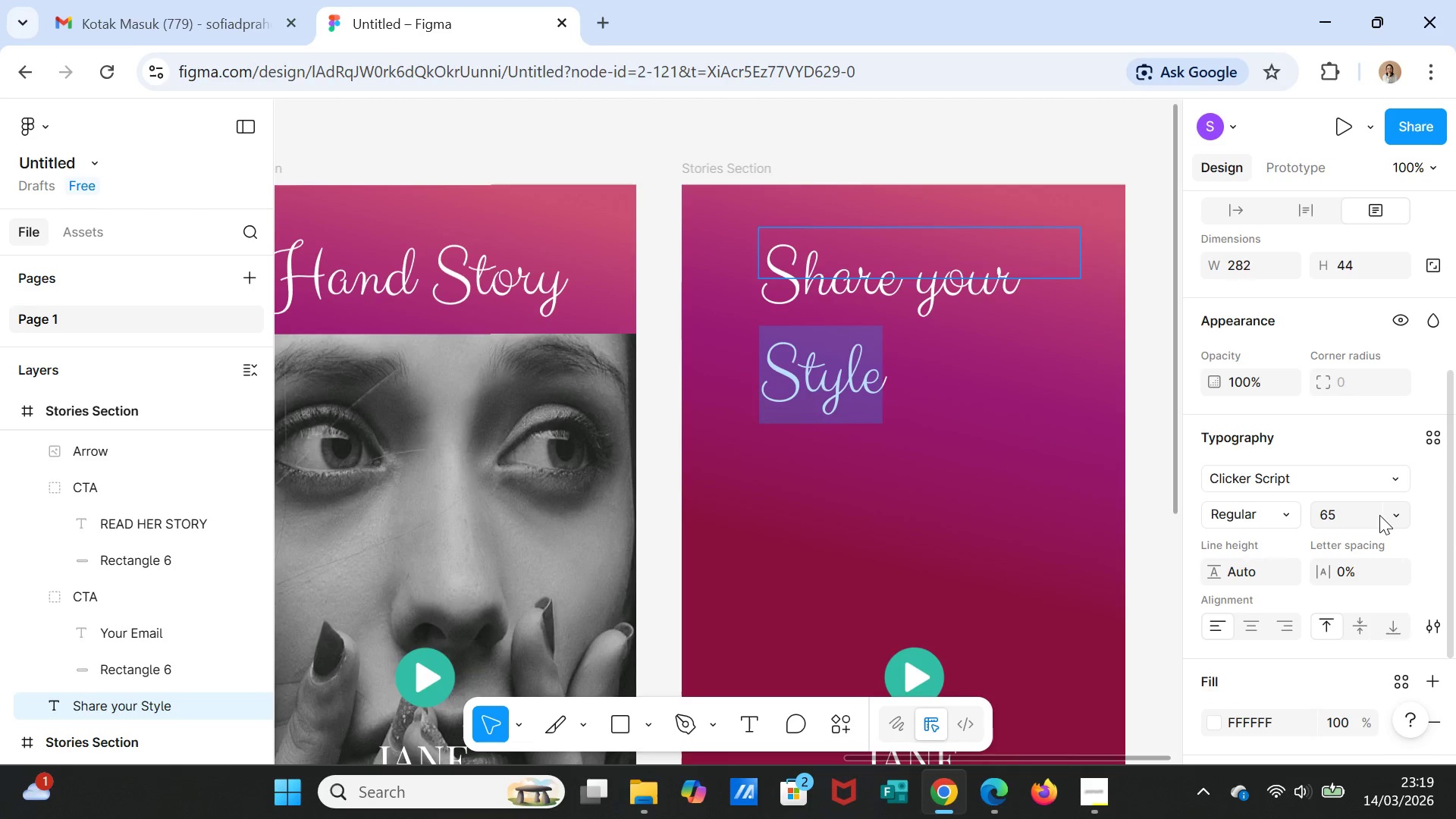 
left_click([1390, 515])
 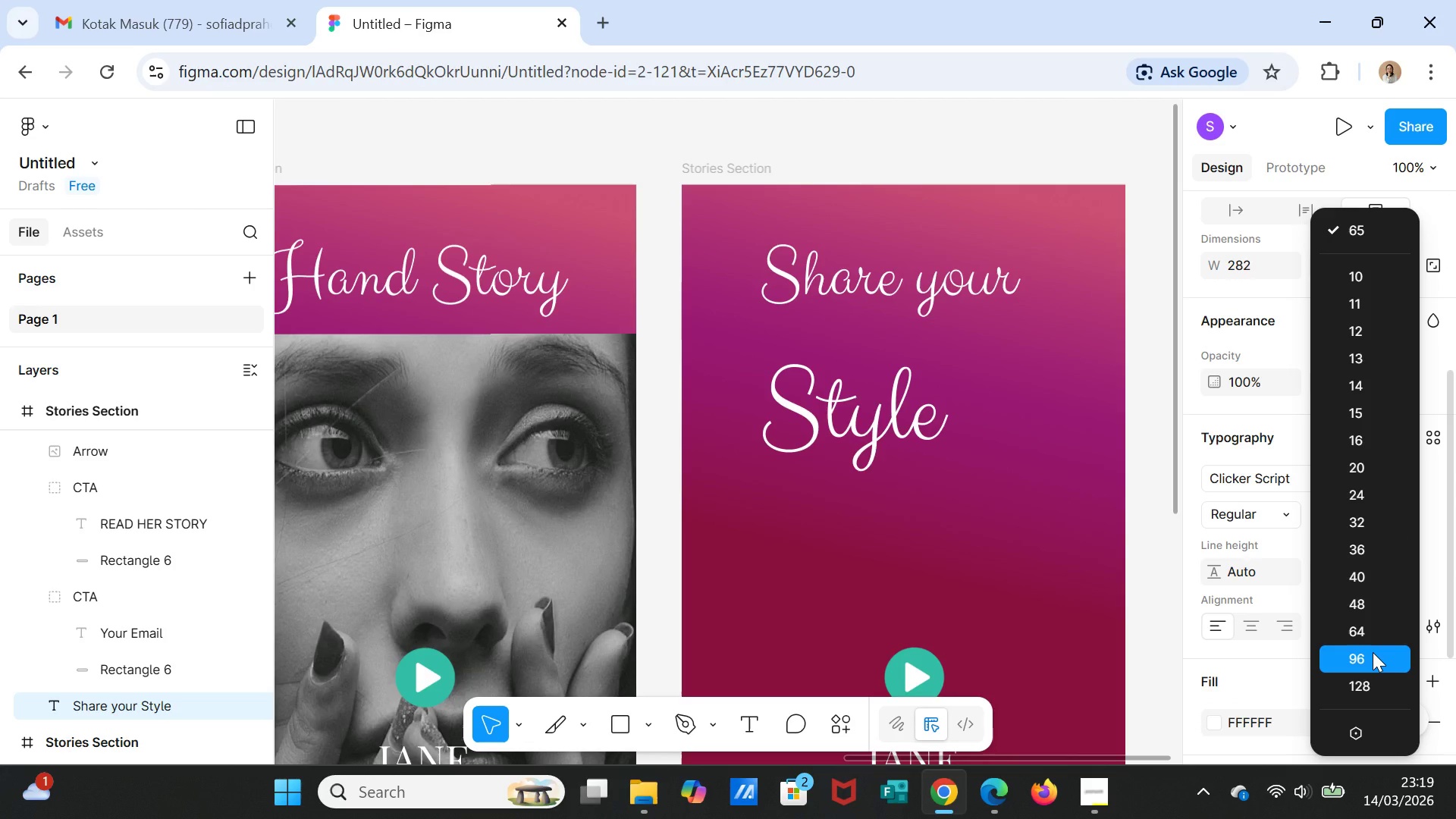 
left_click([1373, 652])
 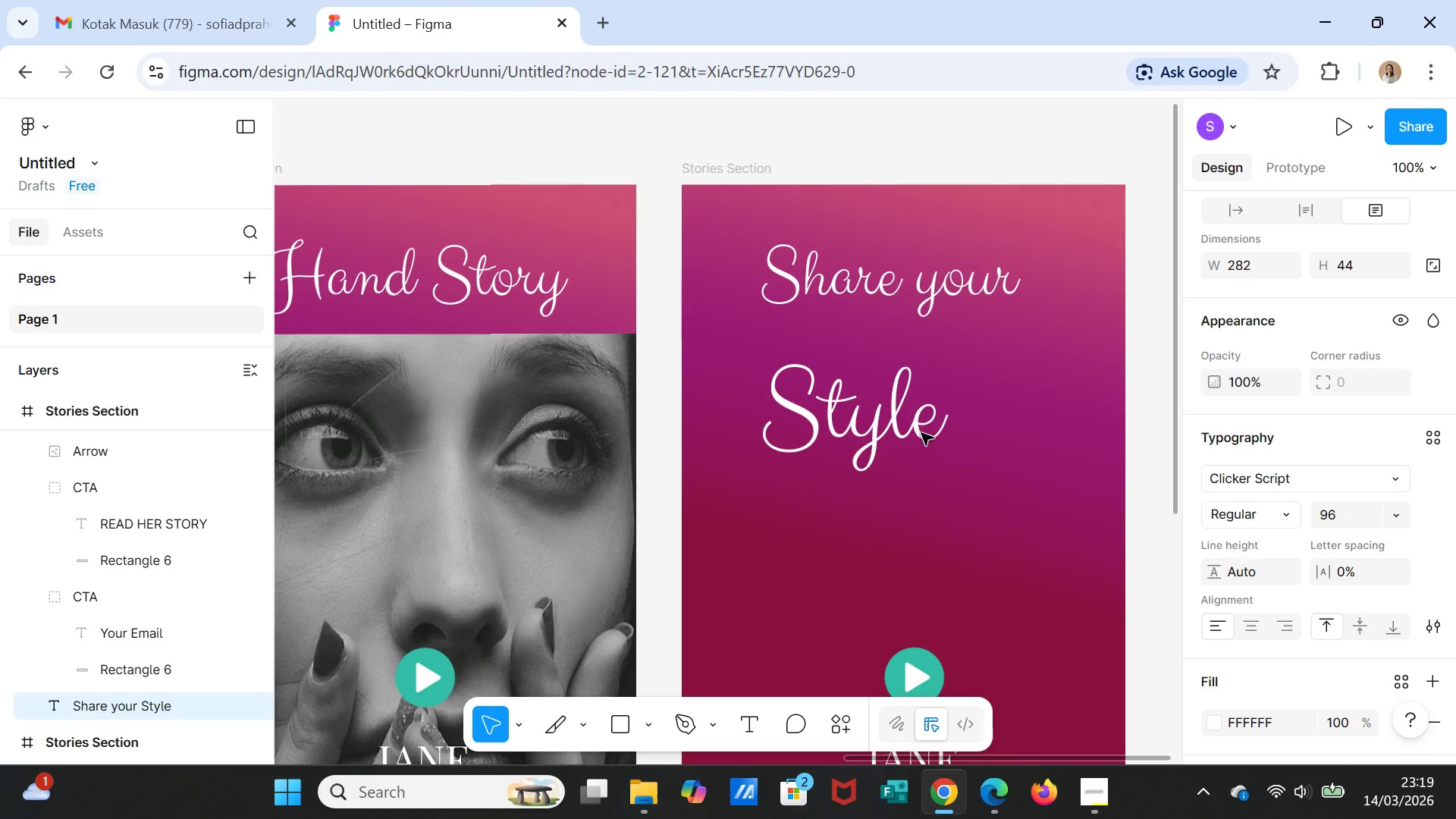 
left_click([915, 429])
 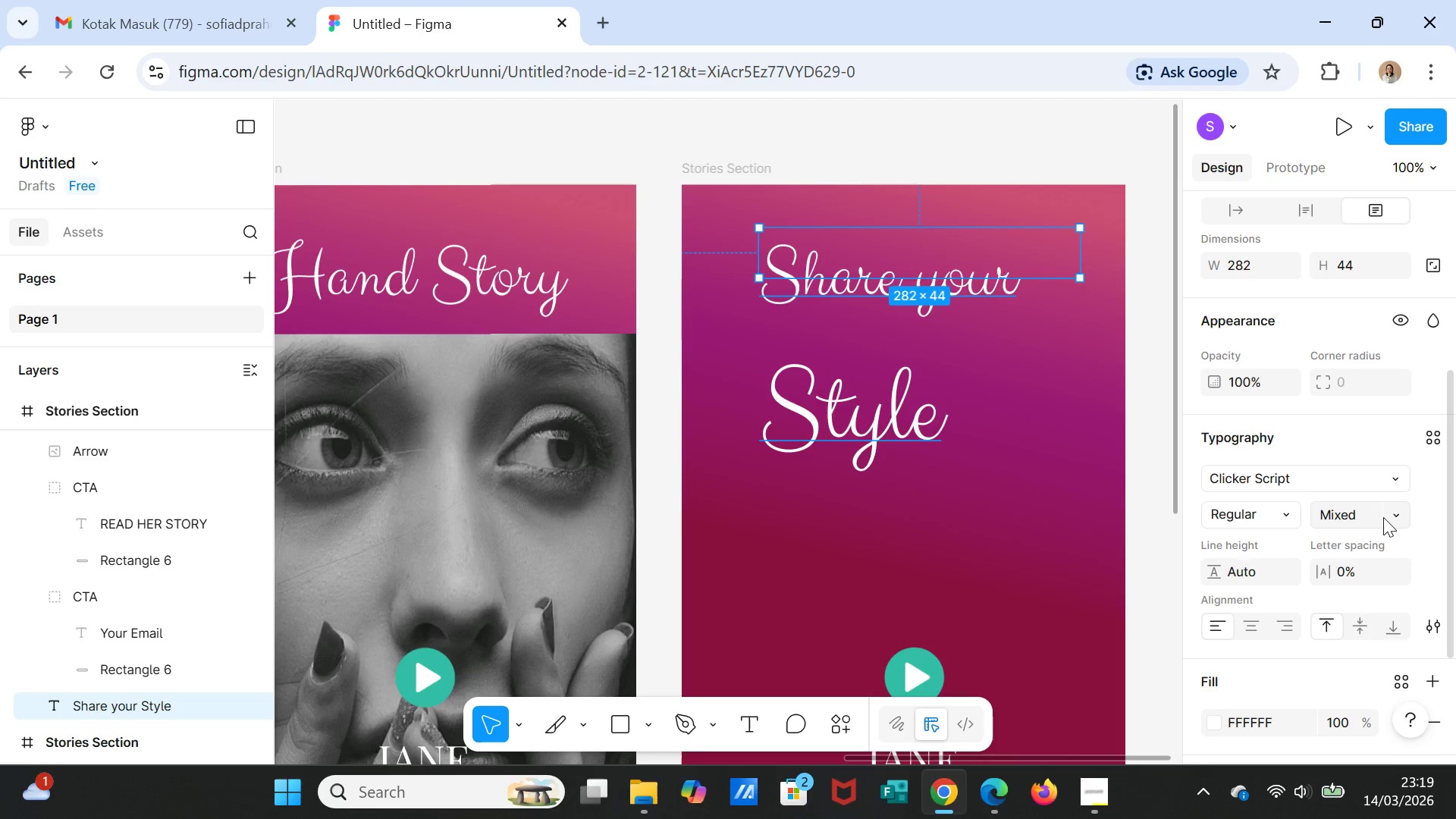 
scroll: coordinate [1383, 519], scroll_direction: down, amount: 1.0
 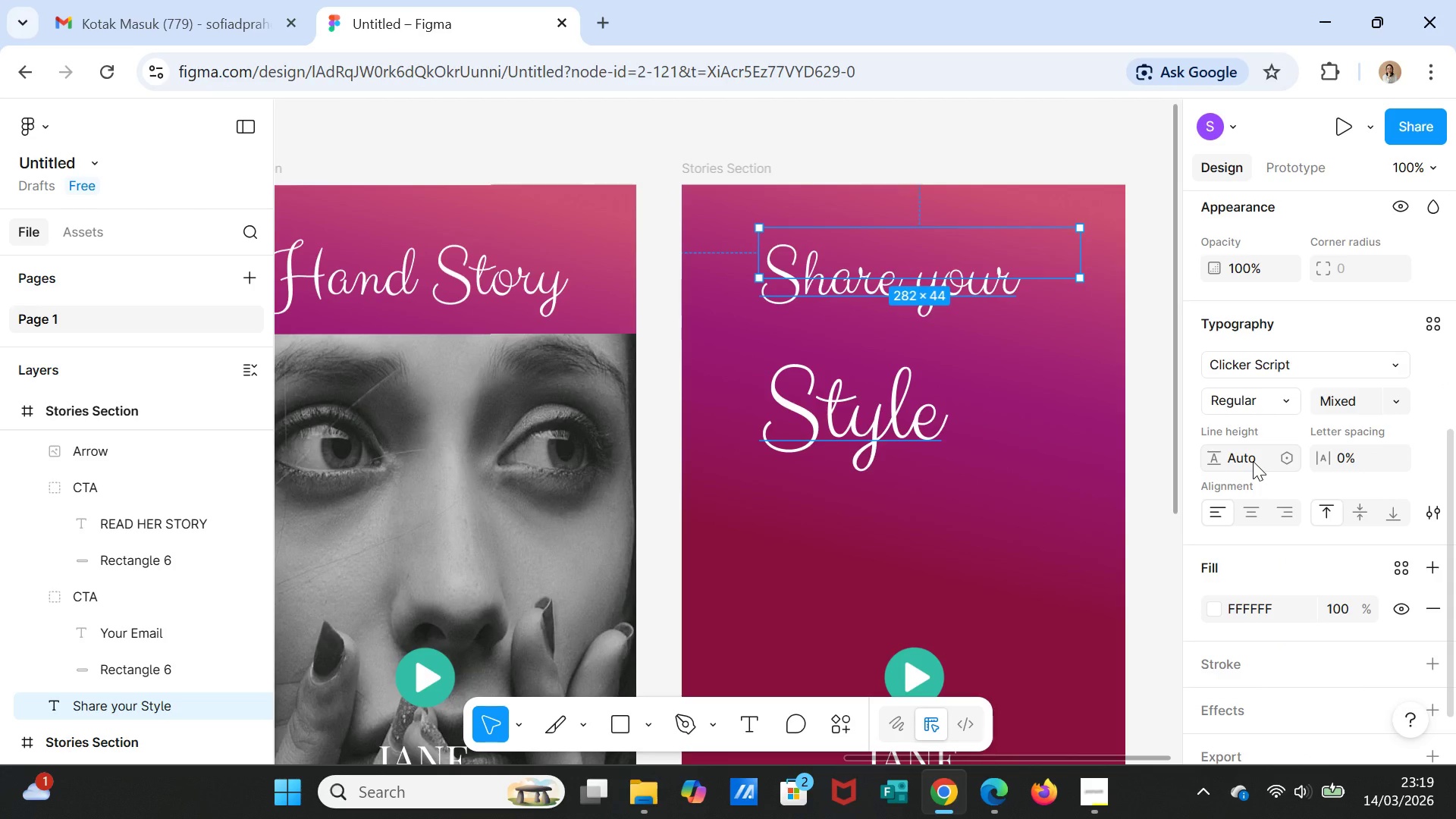 
left_click([1244, 456])
 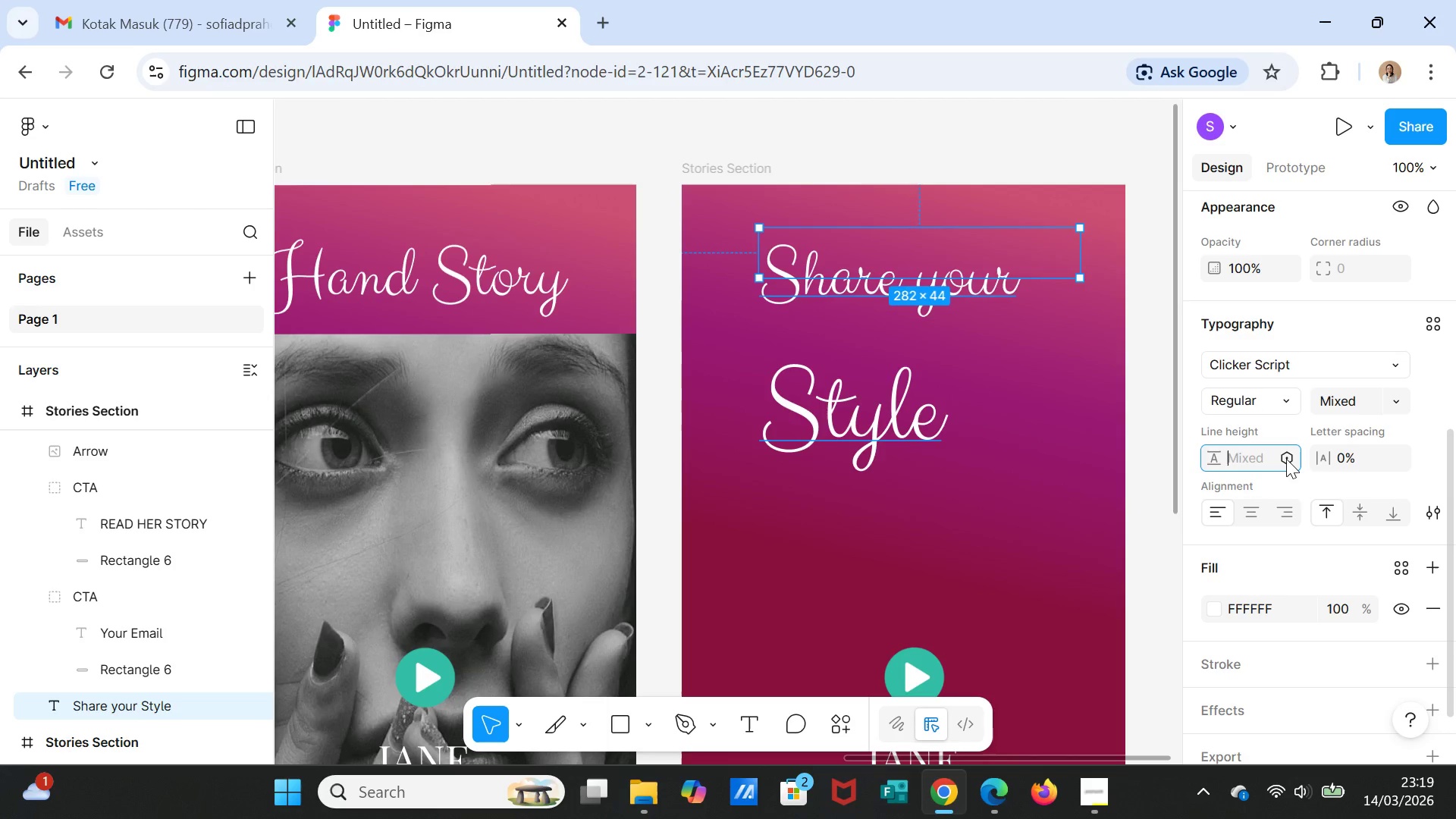 
type(50)
 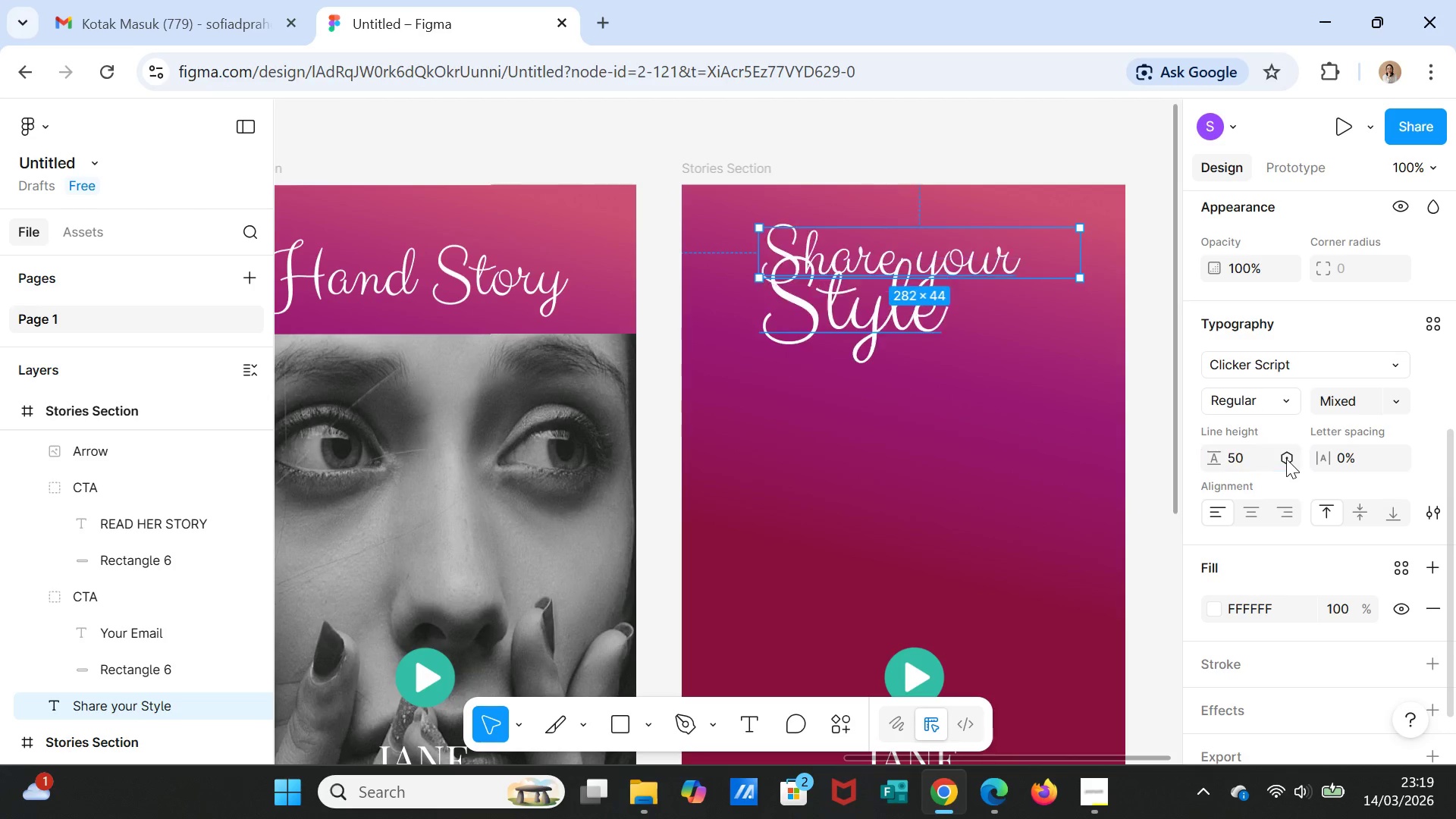 
key(Enter)
 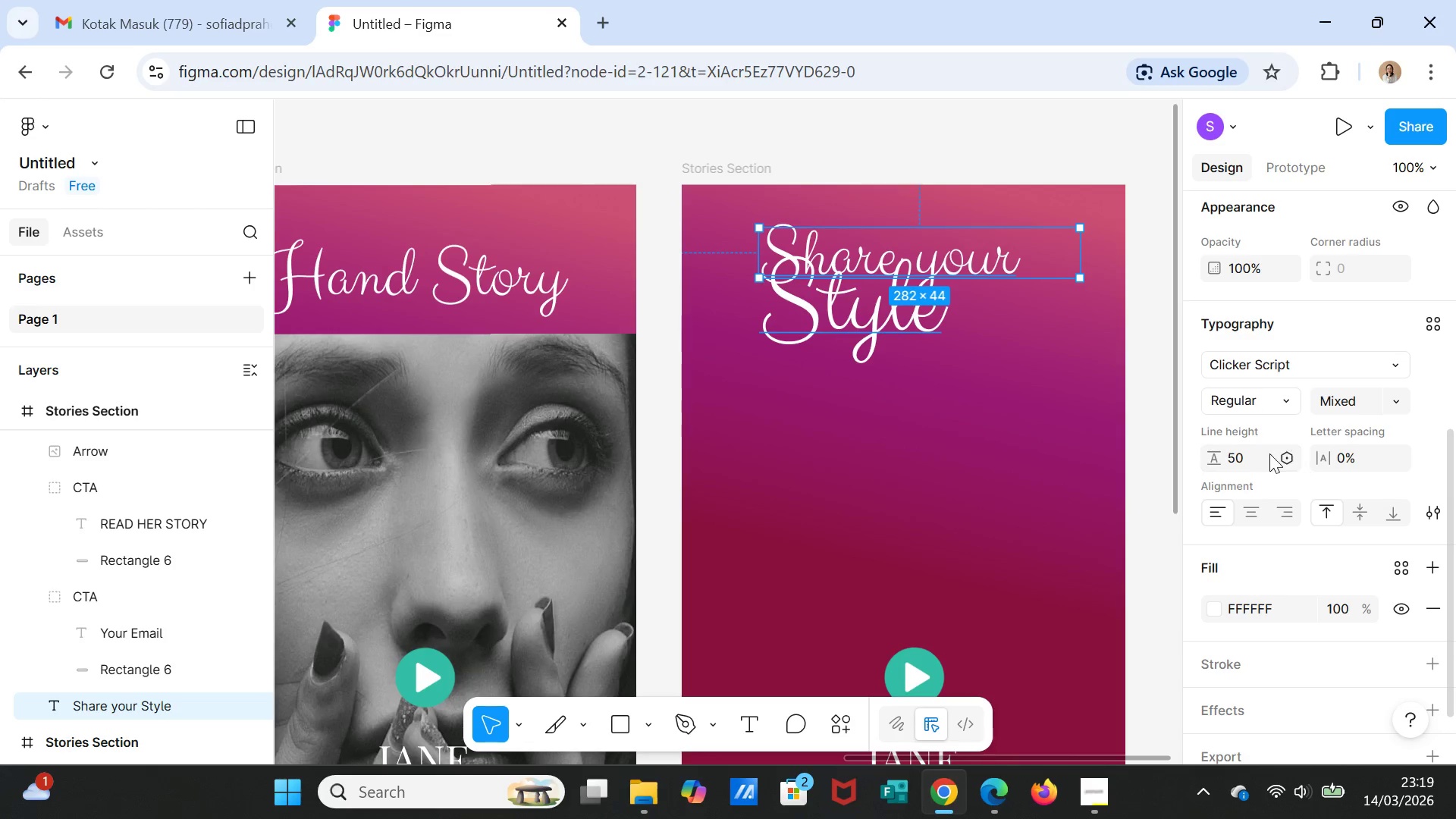 
left_click([1248, 450])
 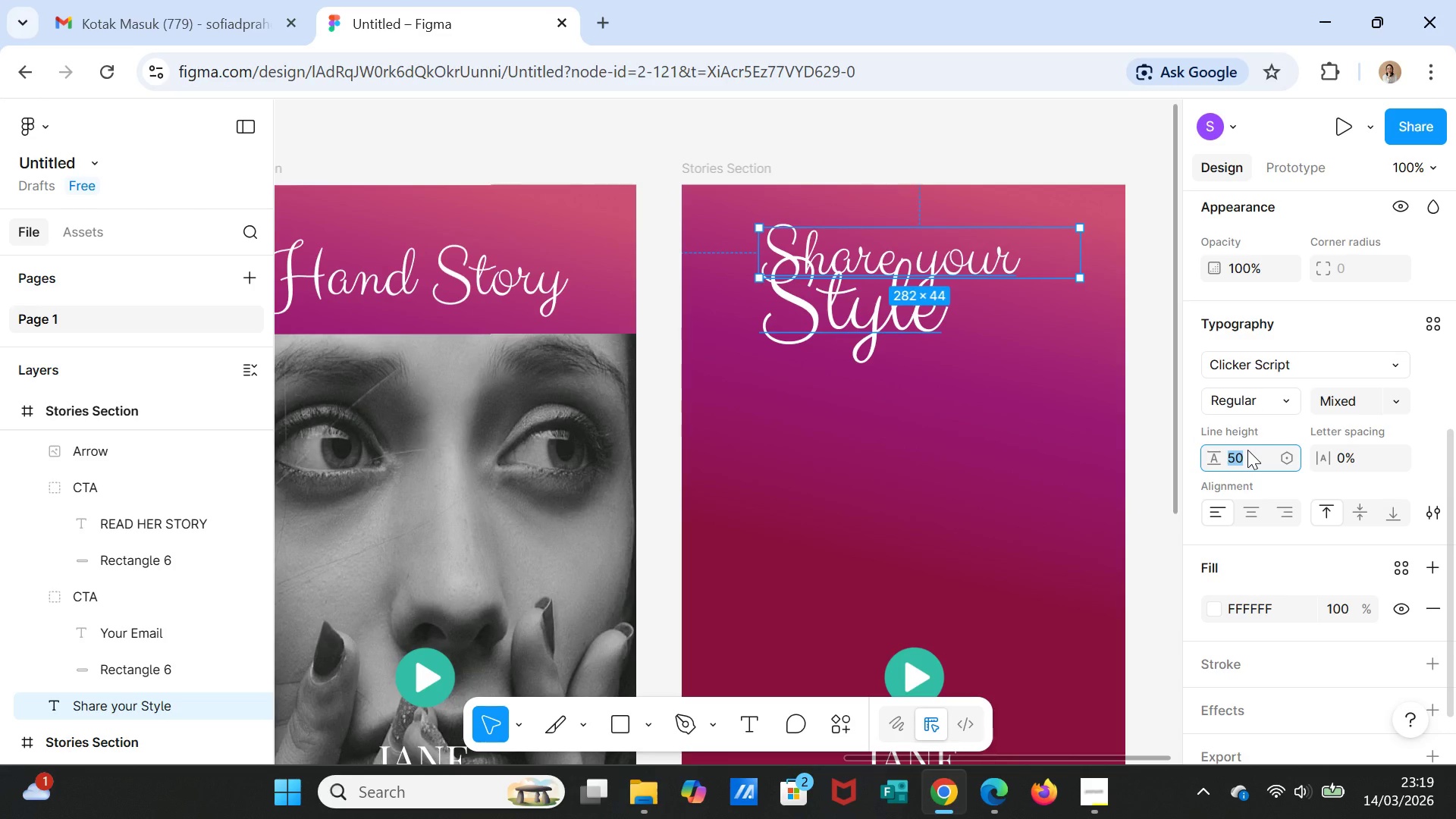 
key(6)
 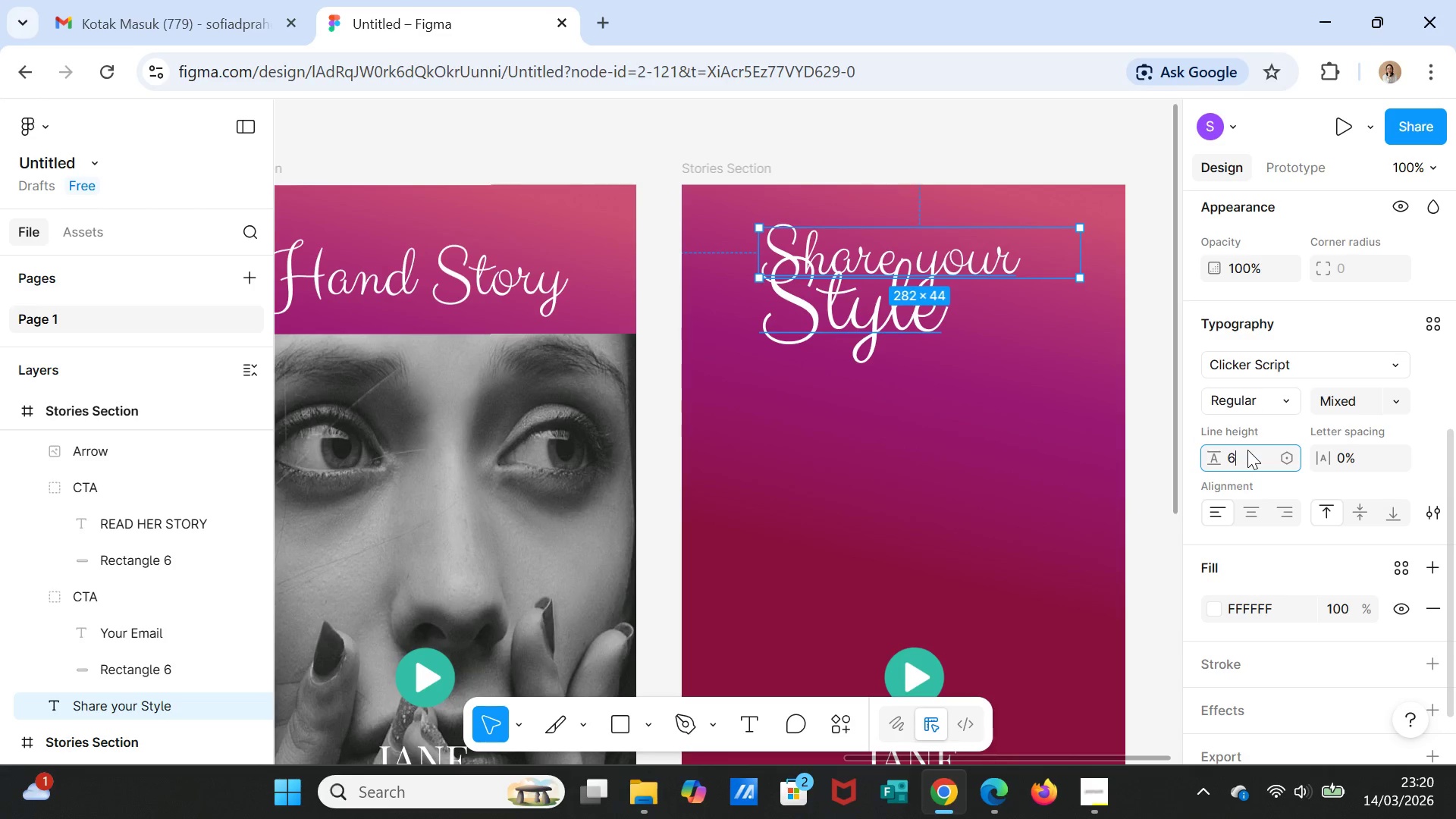 
key(Minus)
 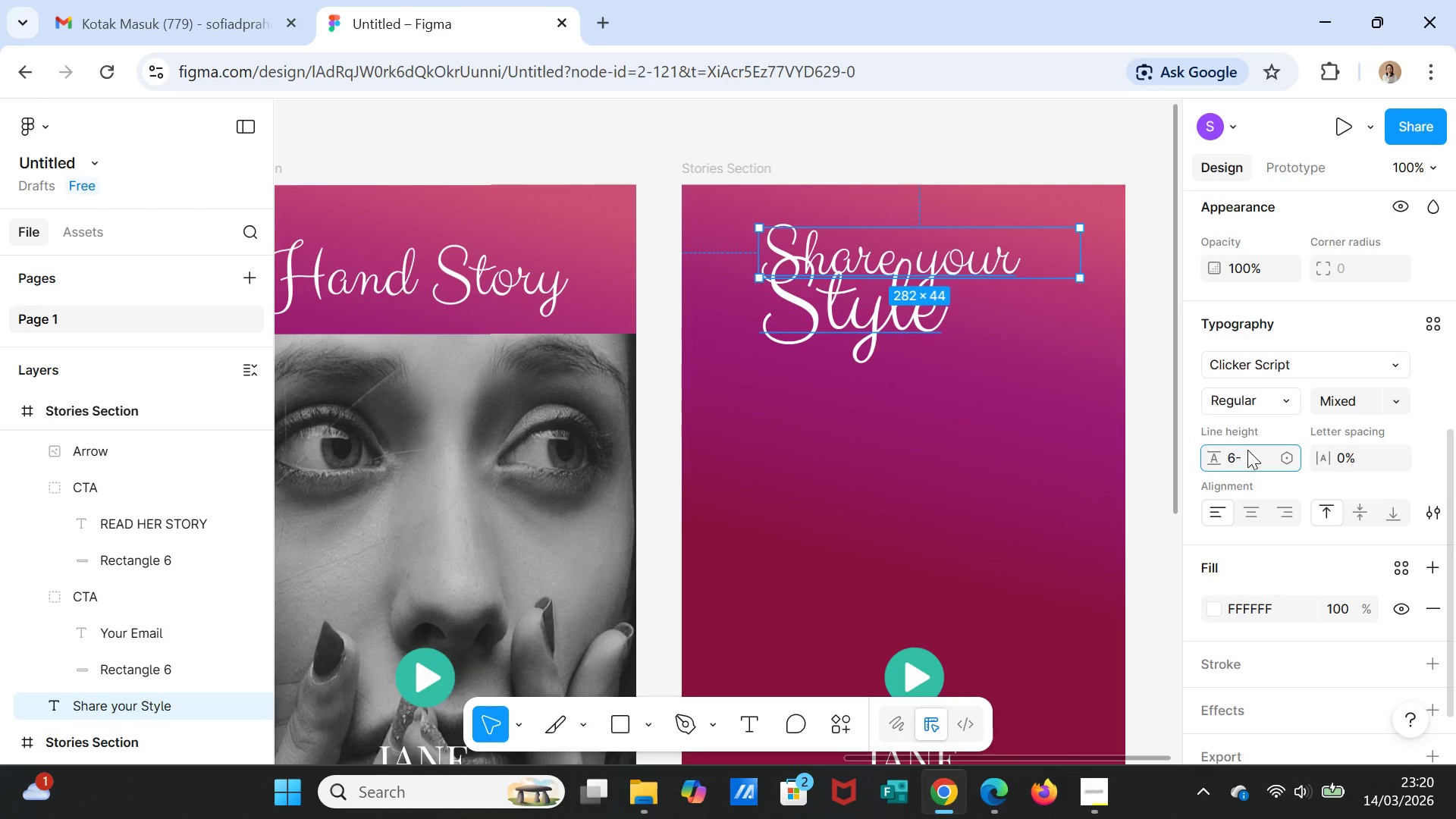 
key(Backspace)
 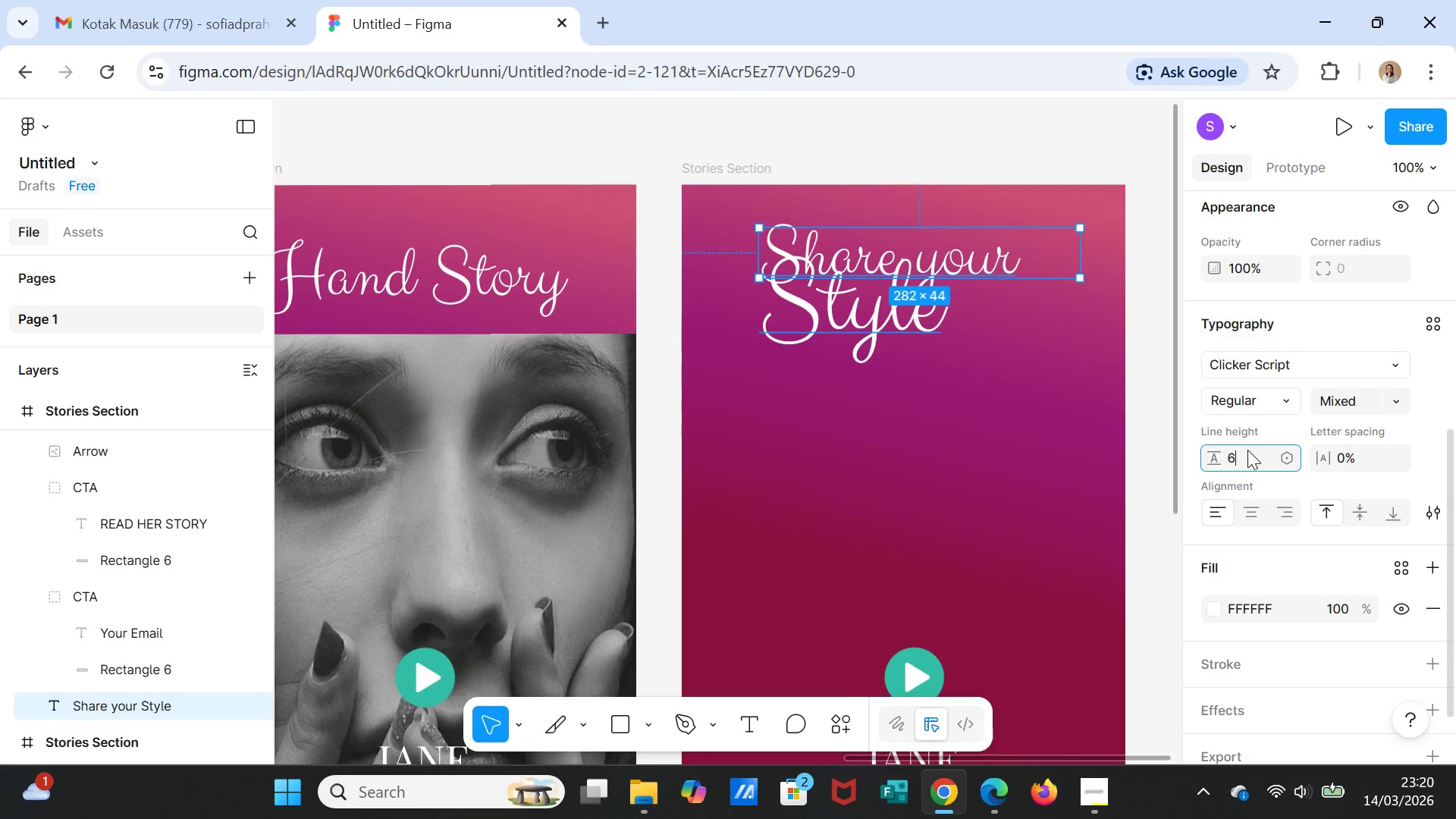 
key(0)
 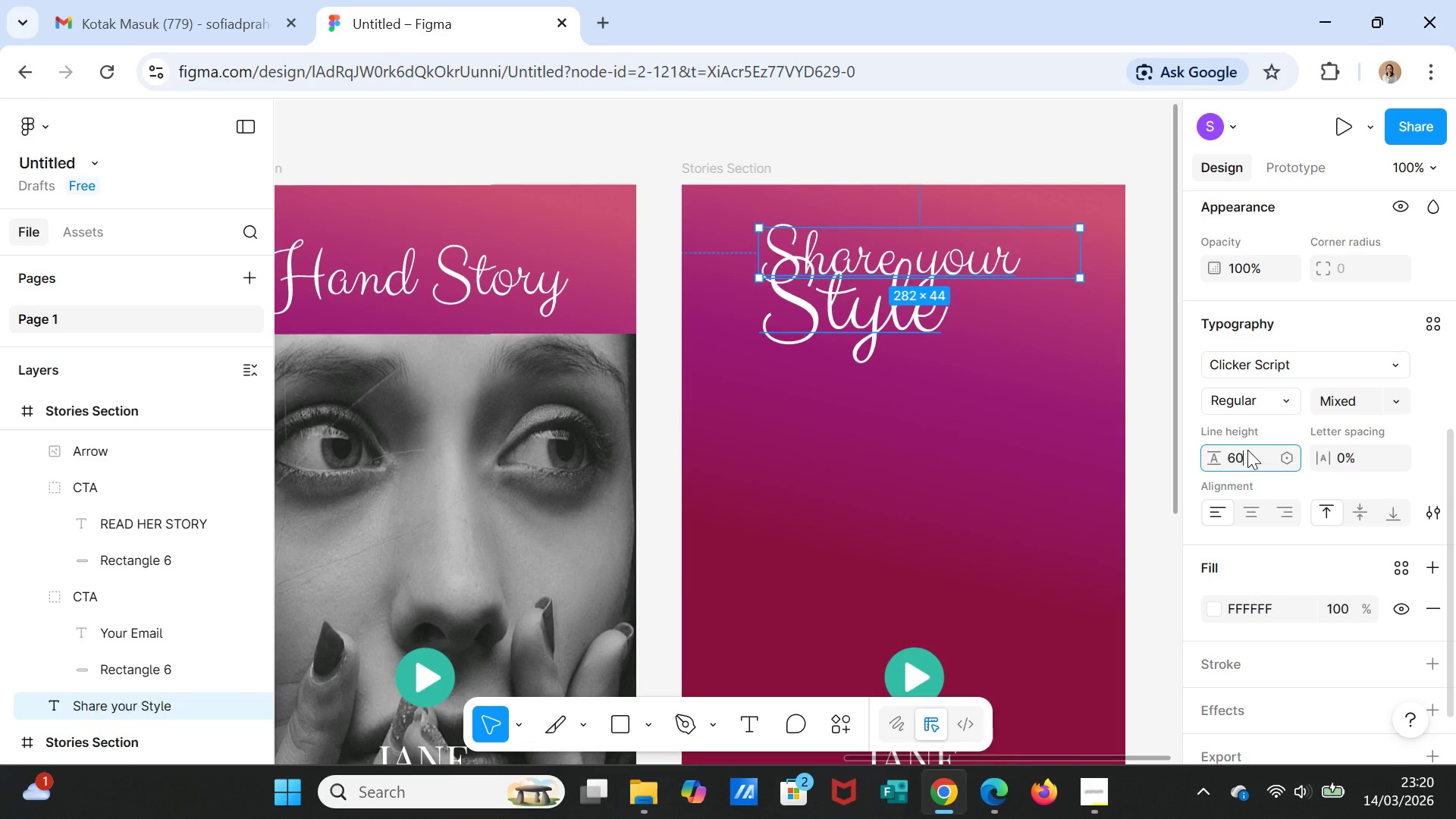 
key(Enter)
 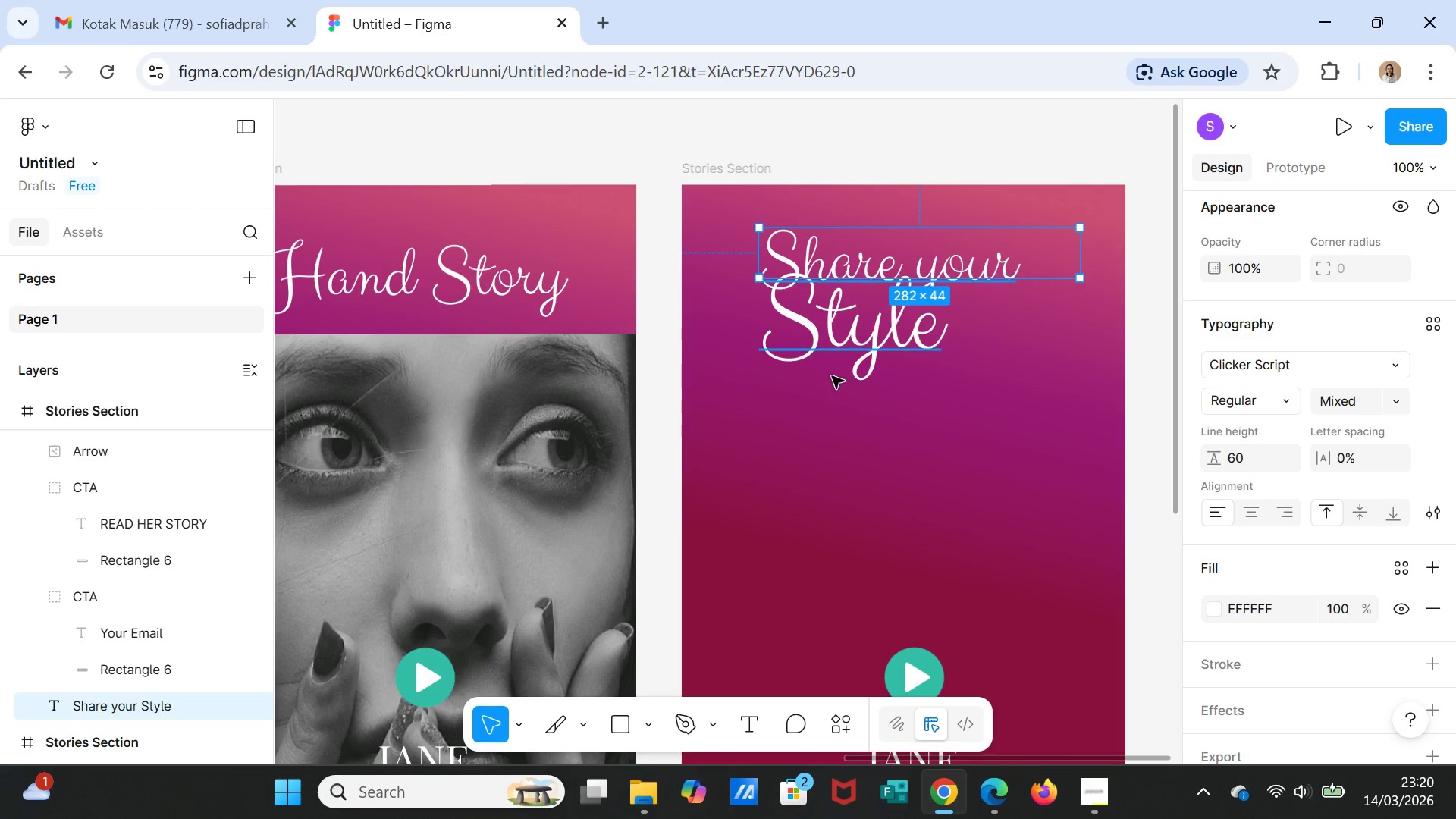 
left_click([838, 339])
 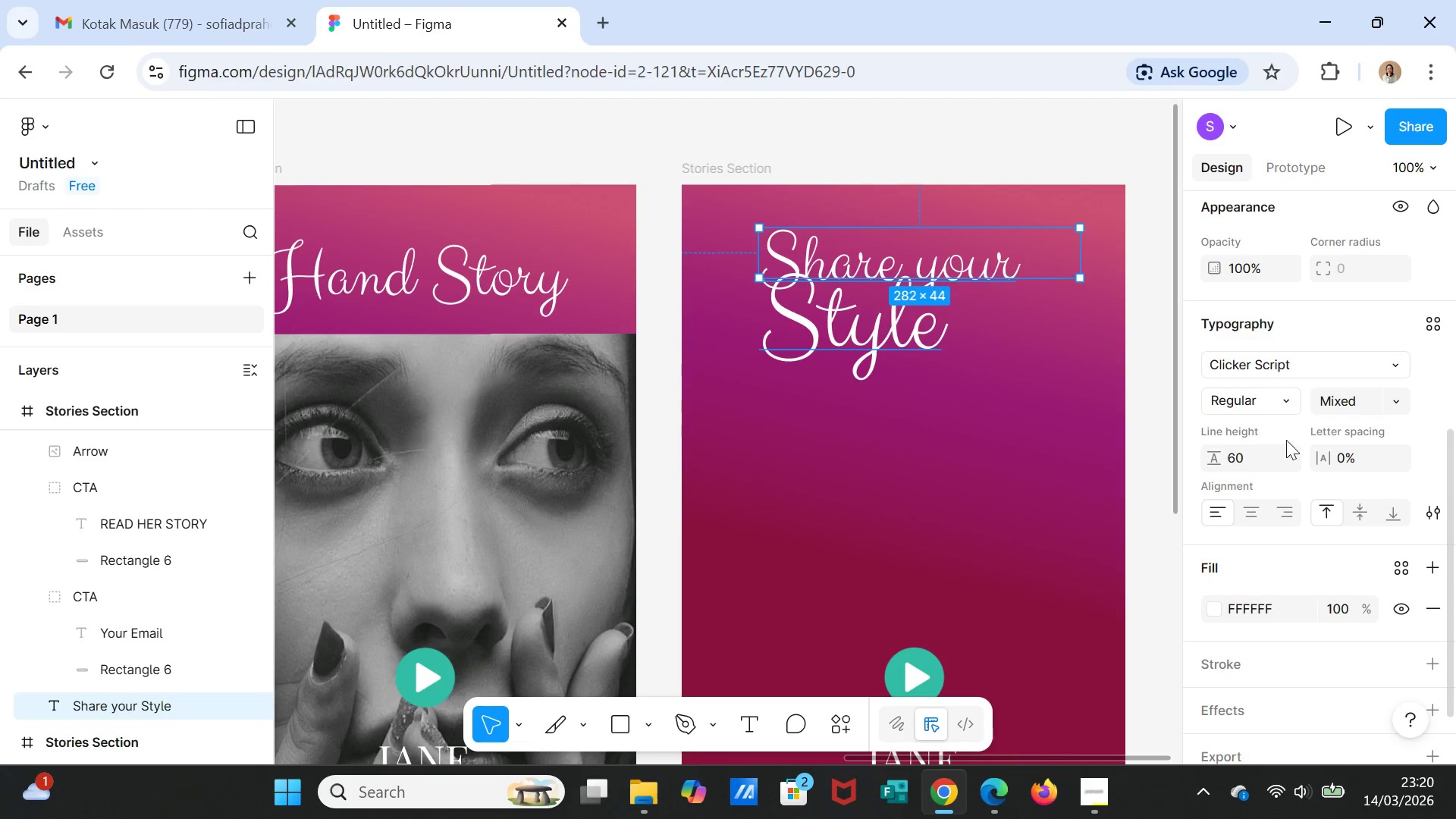 
left_click([1258, 507])
 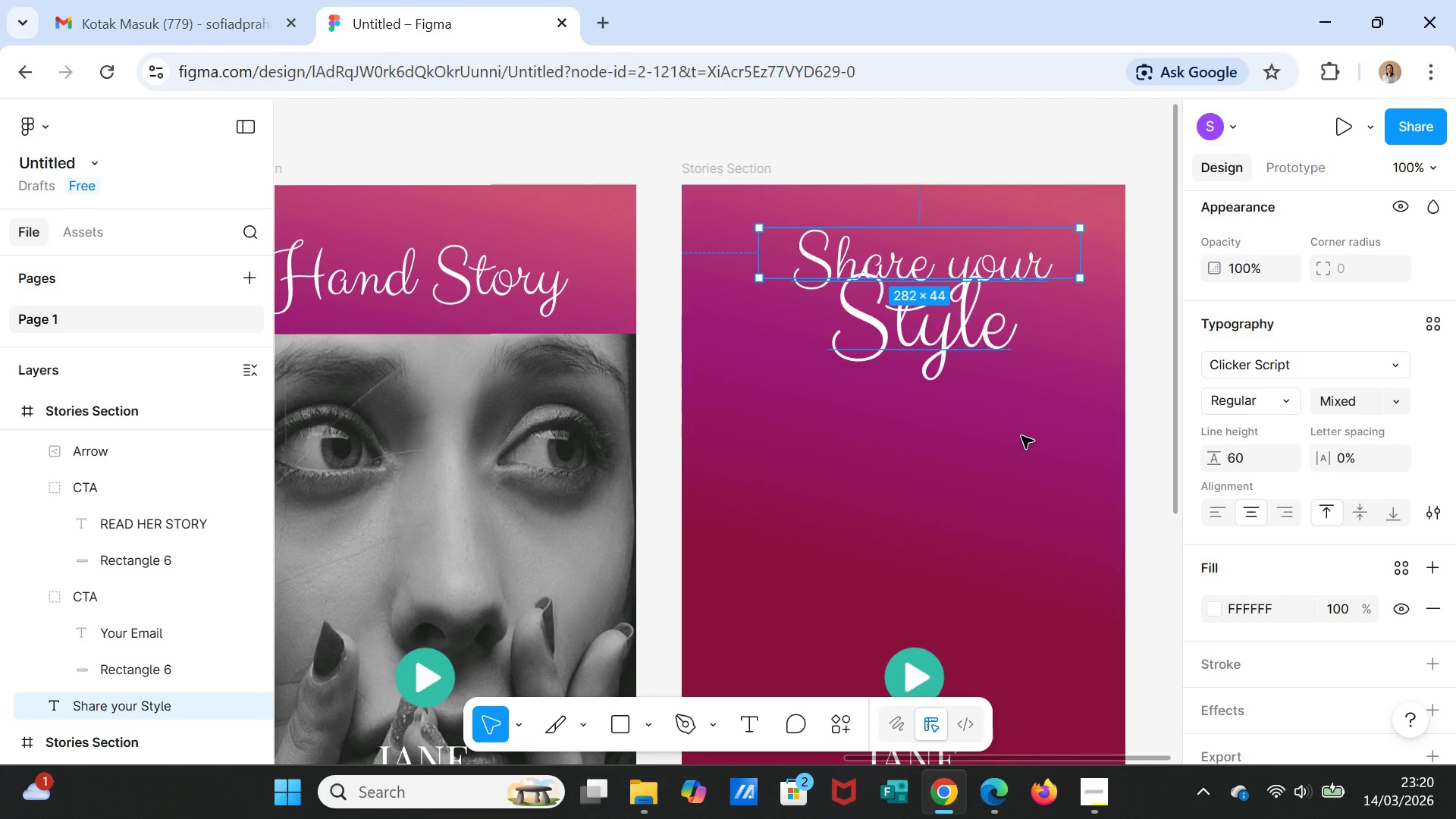 
left_click([1015, 431])
 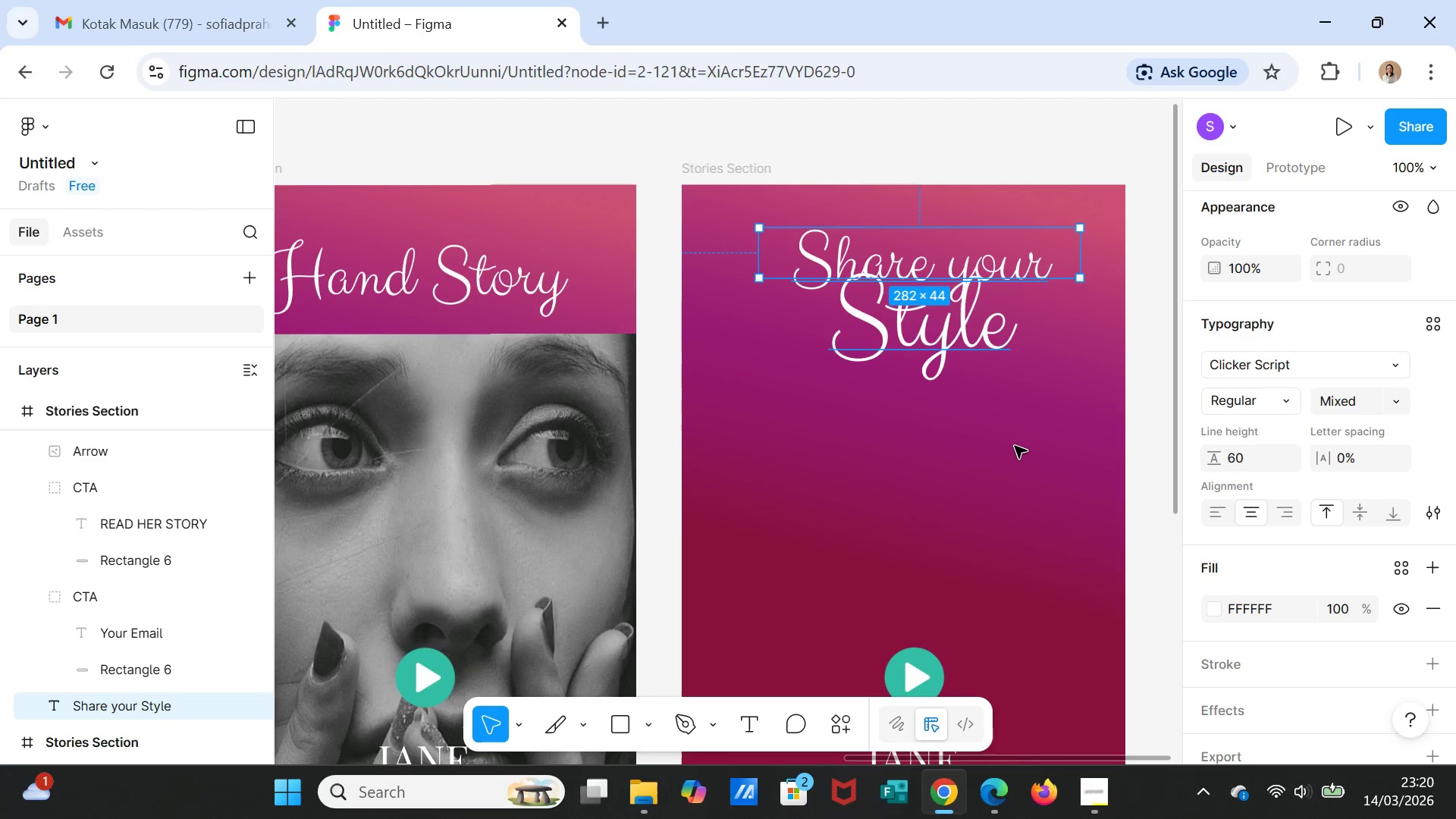 
left_click([1015, 446])
 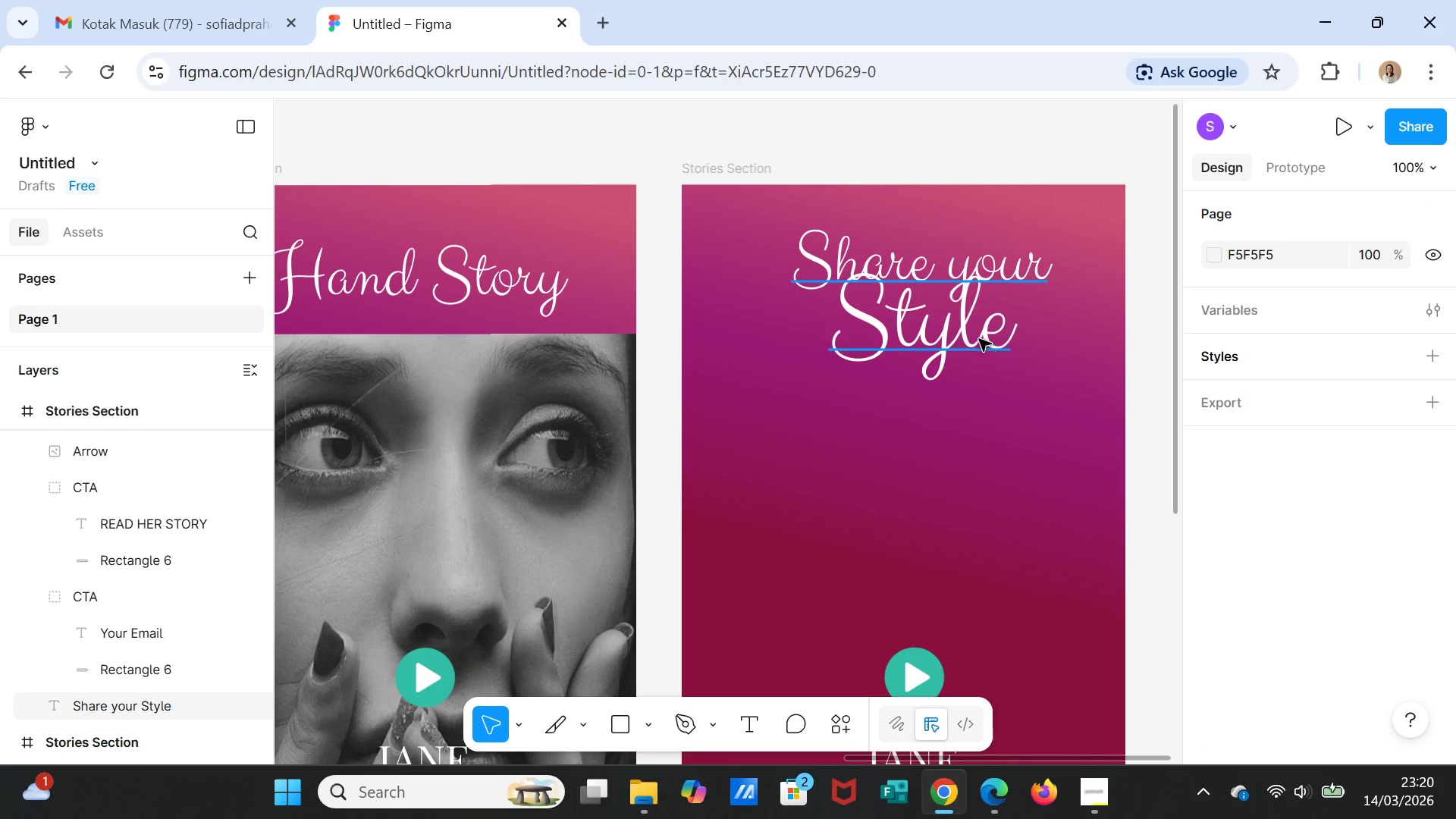 
left_click_drag(start_coordinate=[979, 339], to_coordinate=[960, 338])
 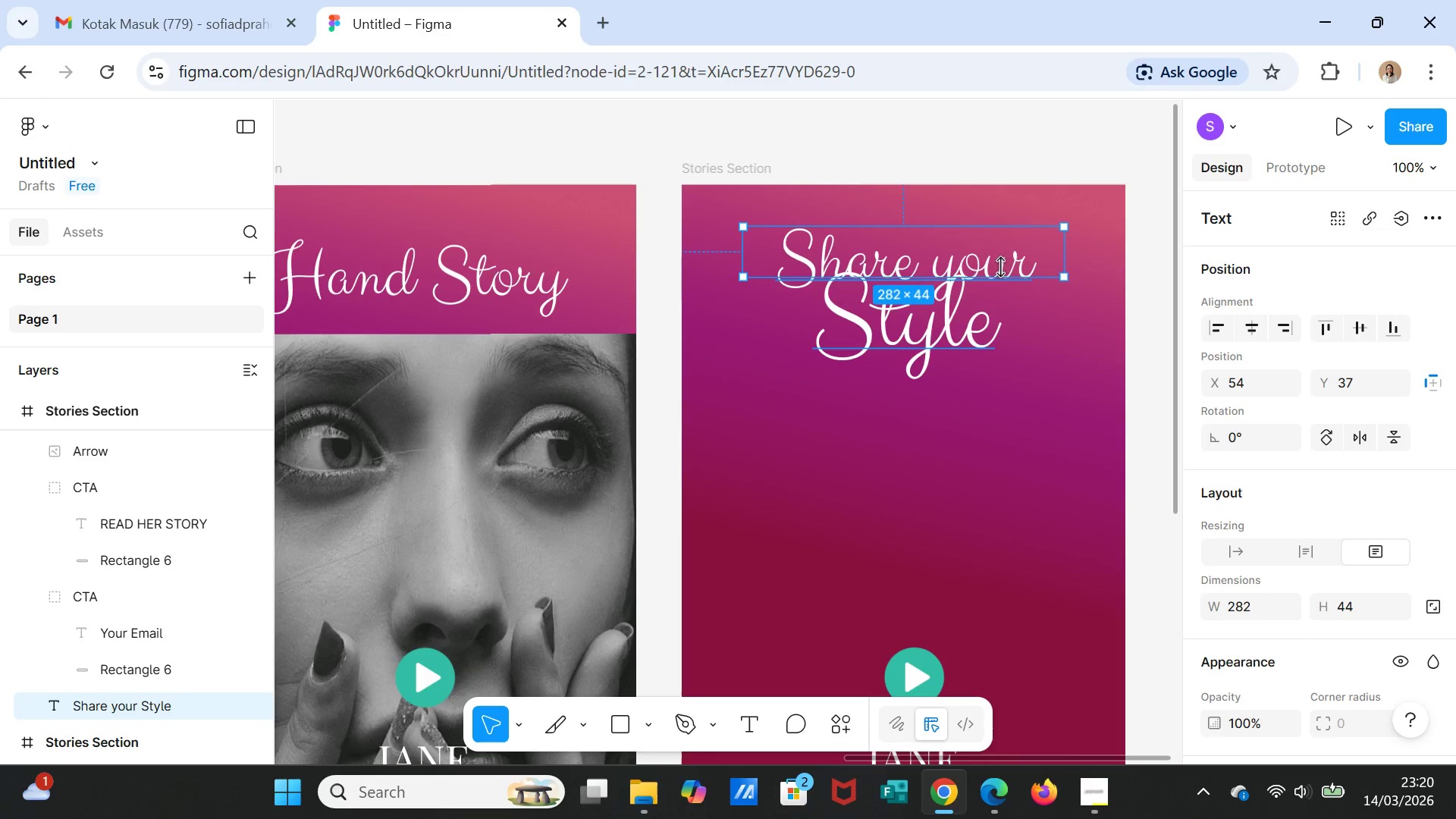 
double_click([1000, 267])
 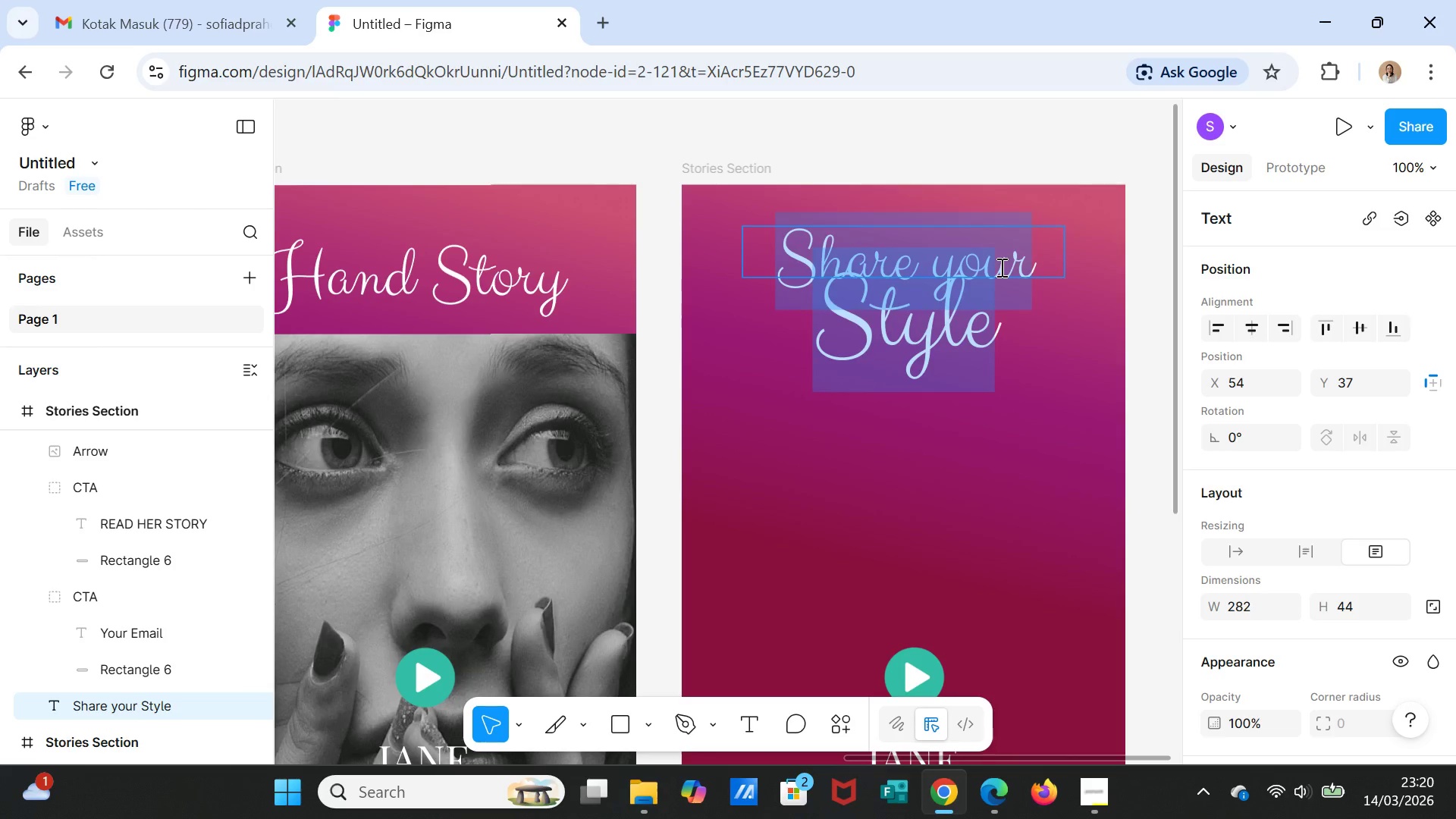 
double_click([1000, 267])
 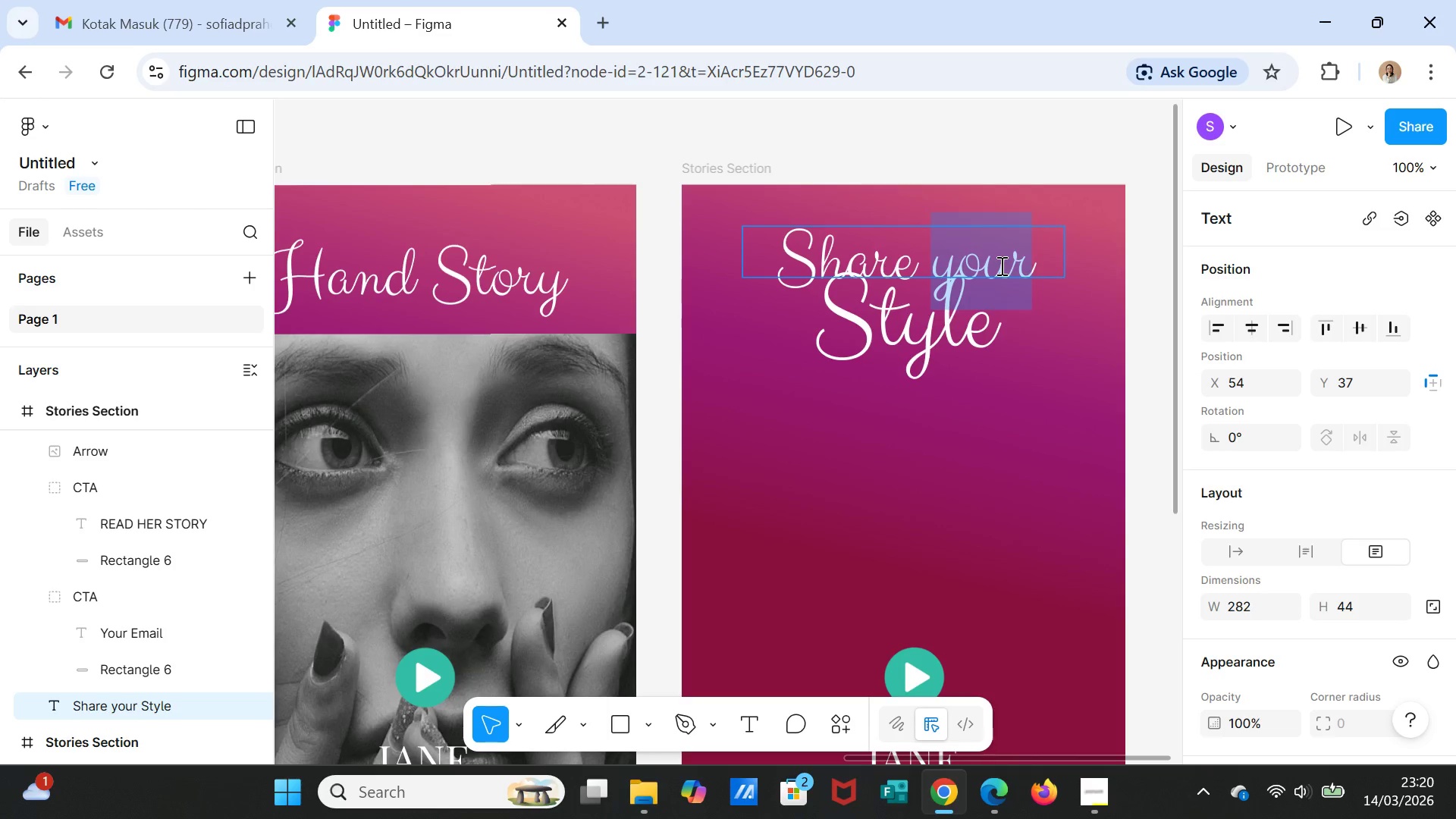 
double_click([1000, 265])
 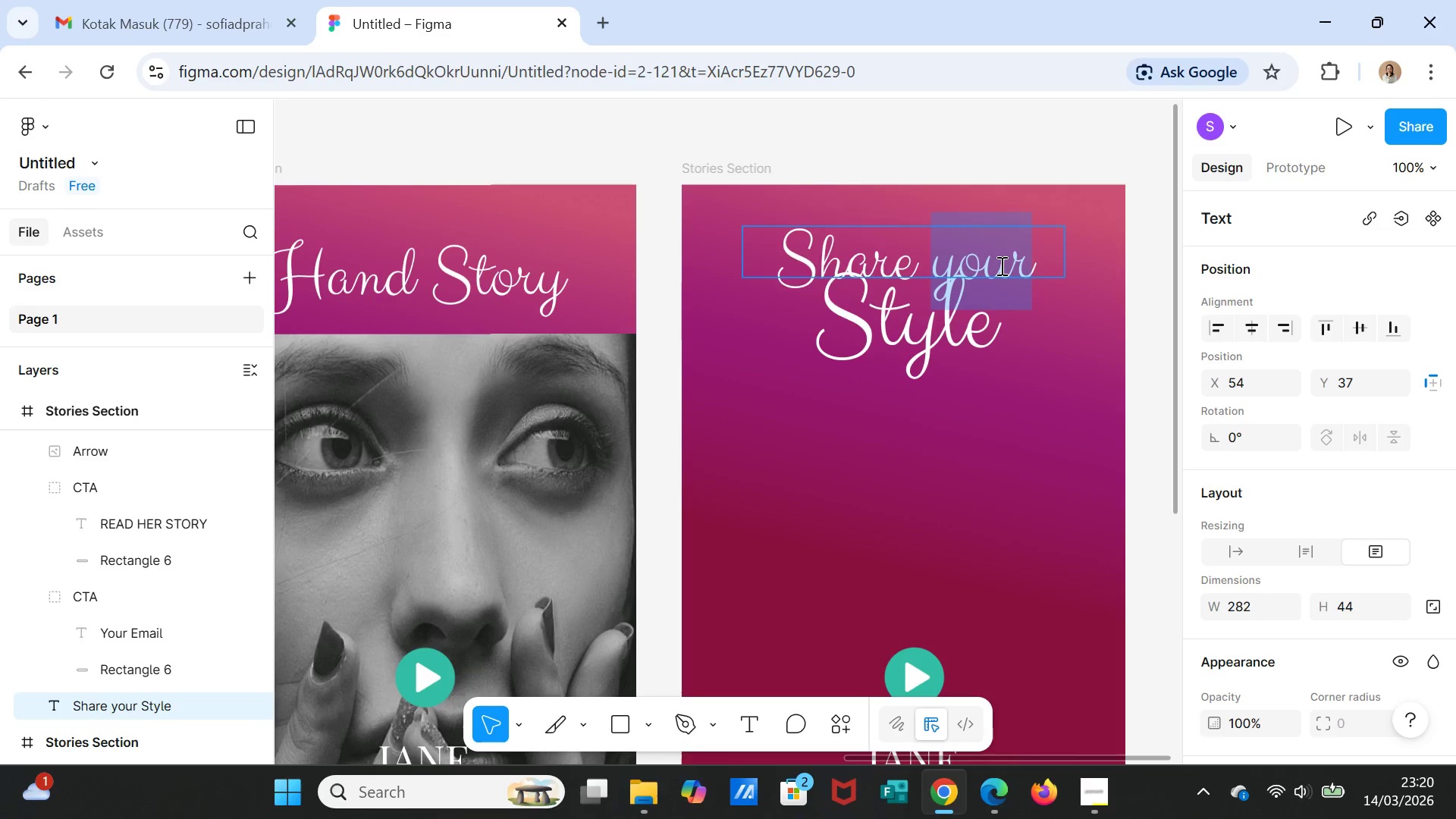 
triple_click([1000, 265])
 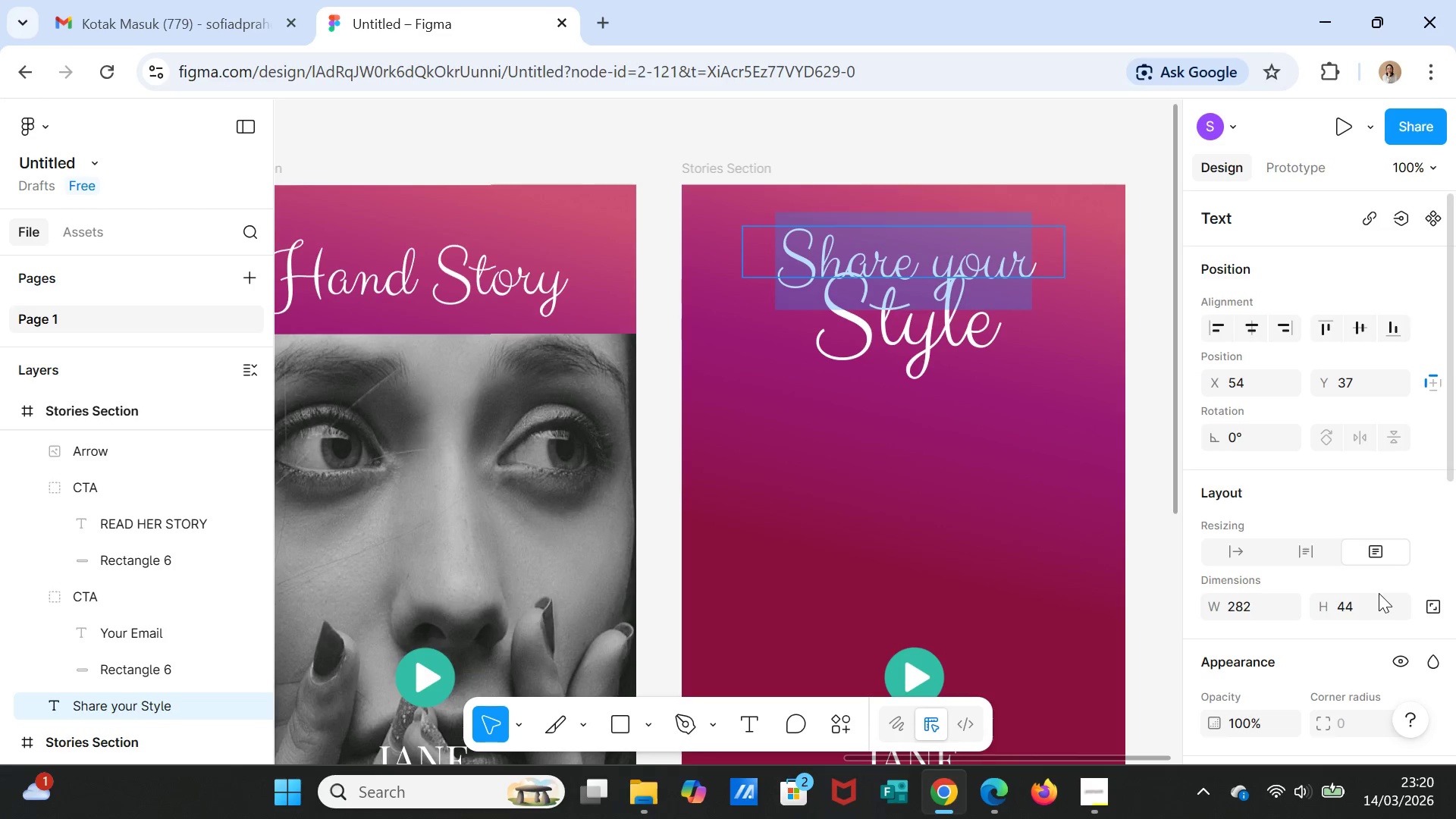 
left_click([1369, 607])
 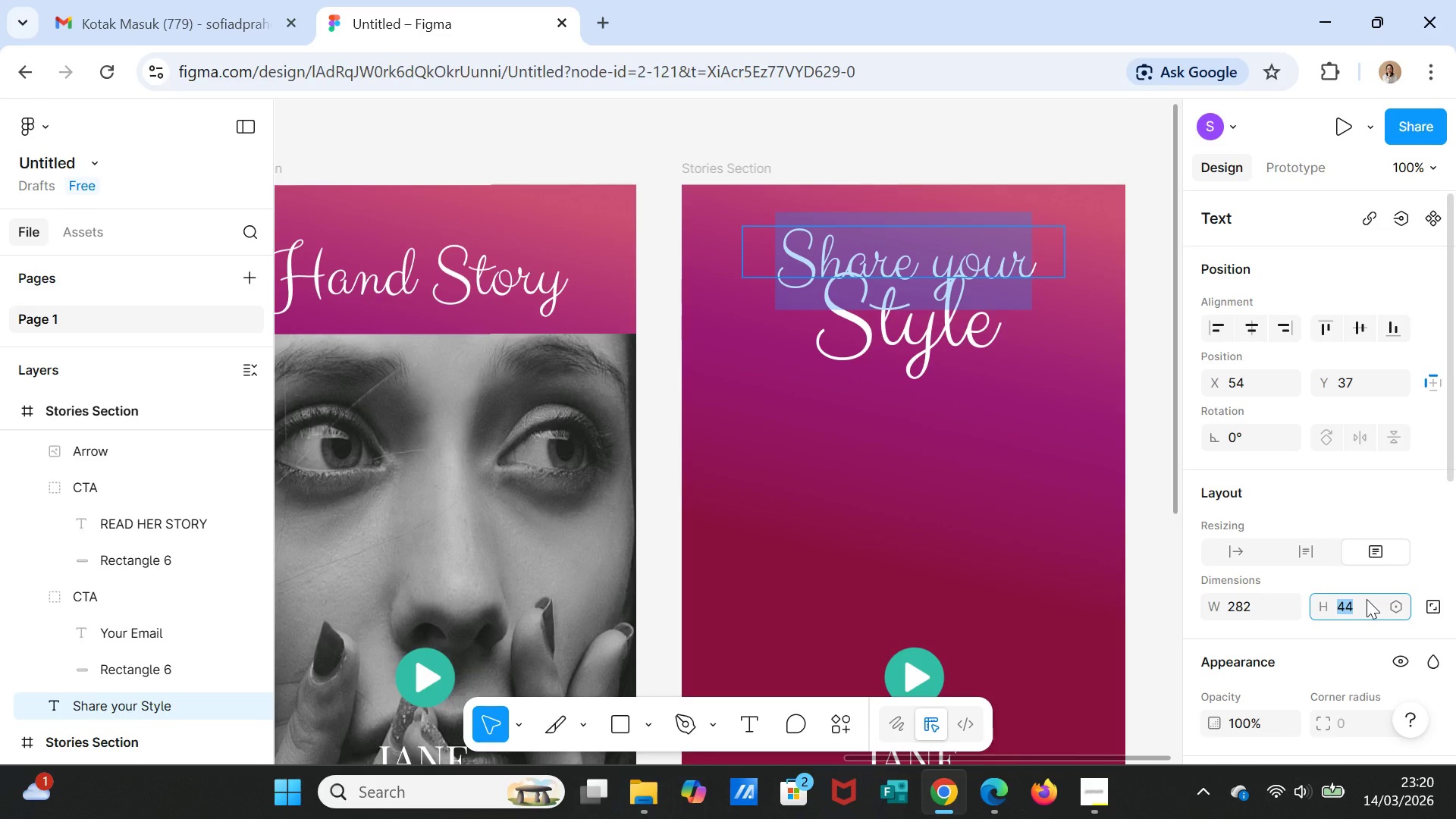 
type(37)
 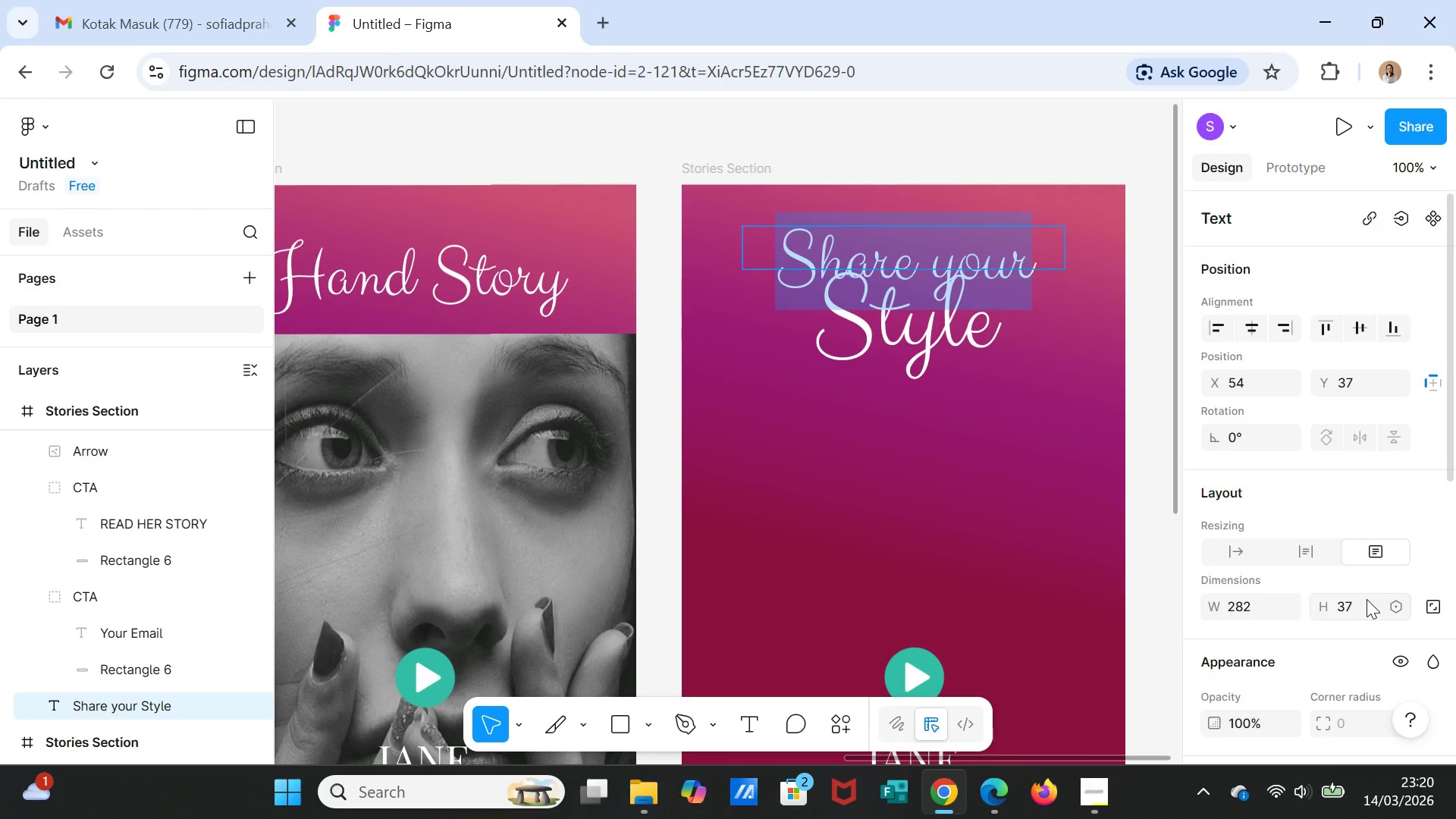 
key(Enter)
 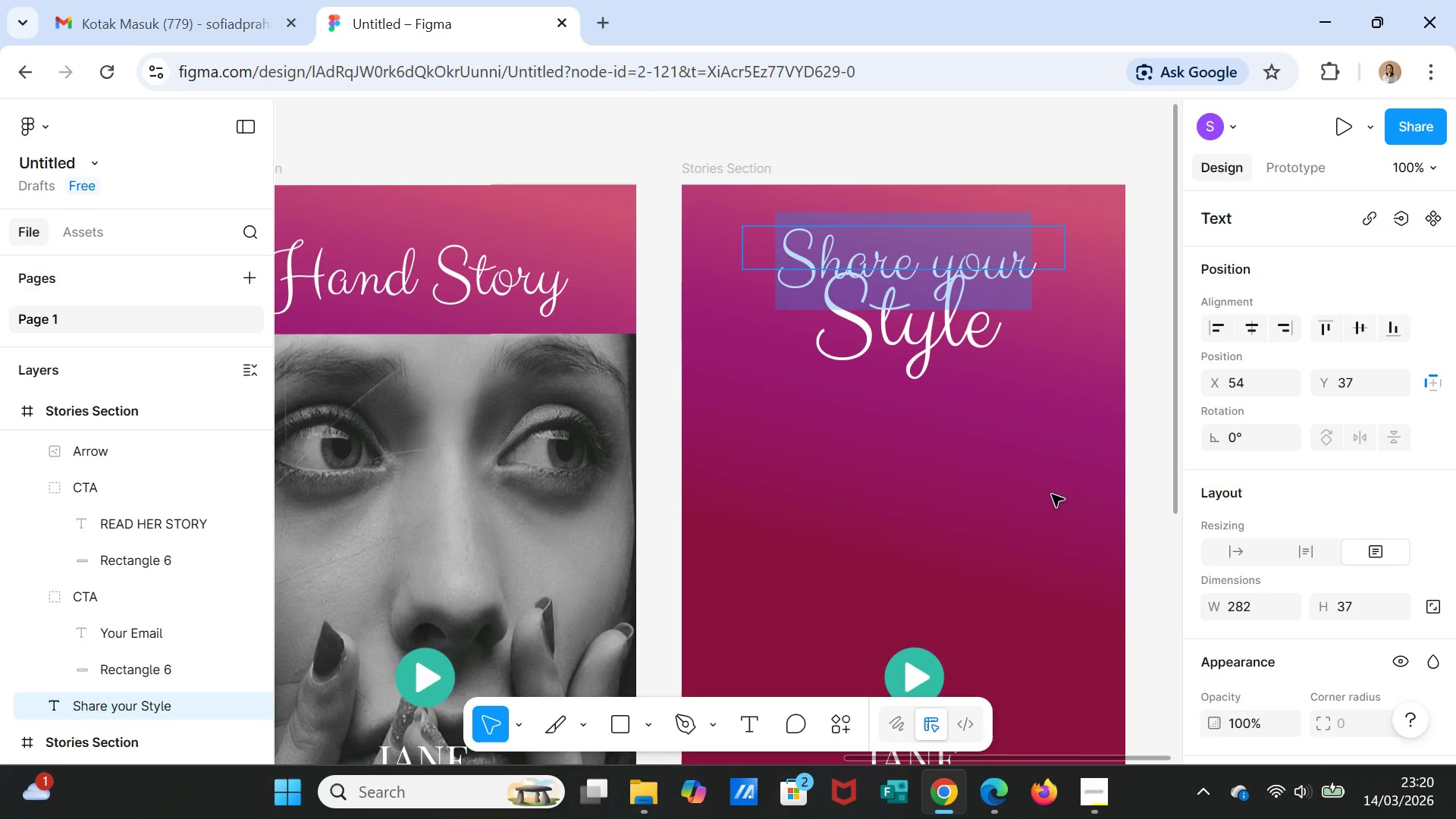 
left_click([1052, 494])
 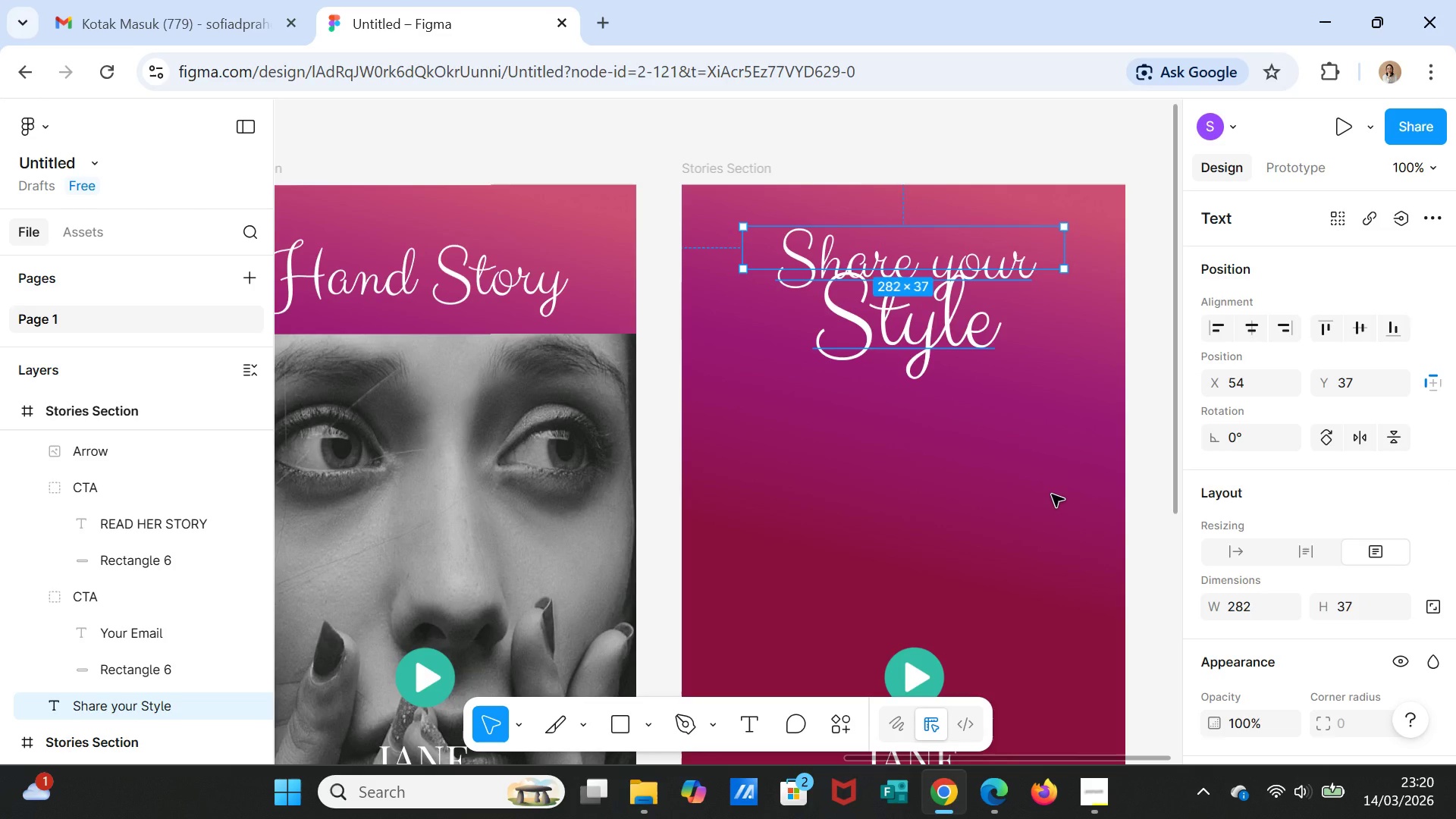 
scroll: coordinate [1371, 632], scroll_direction: down, amount: 4.0
 